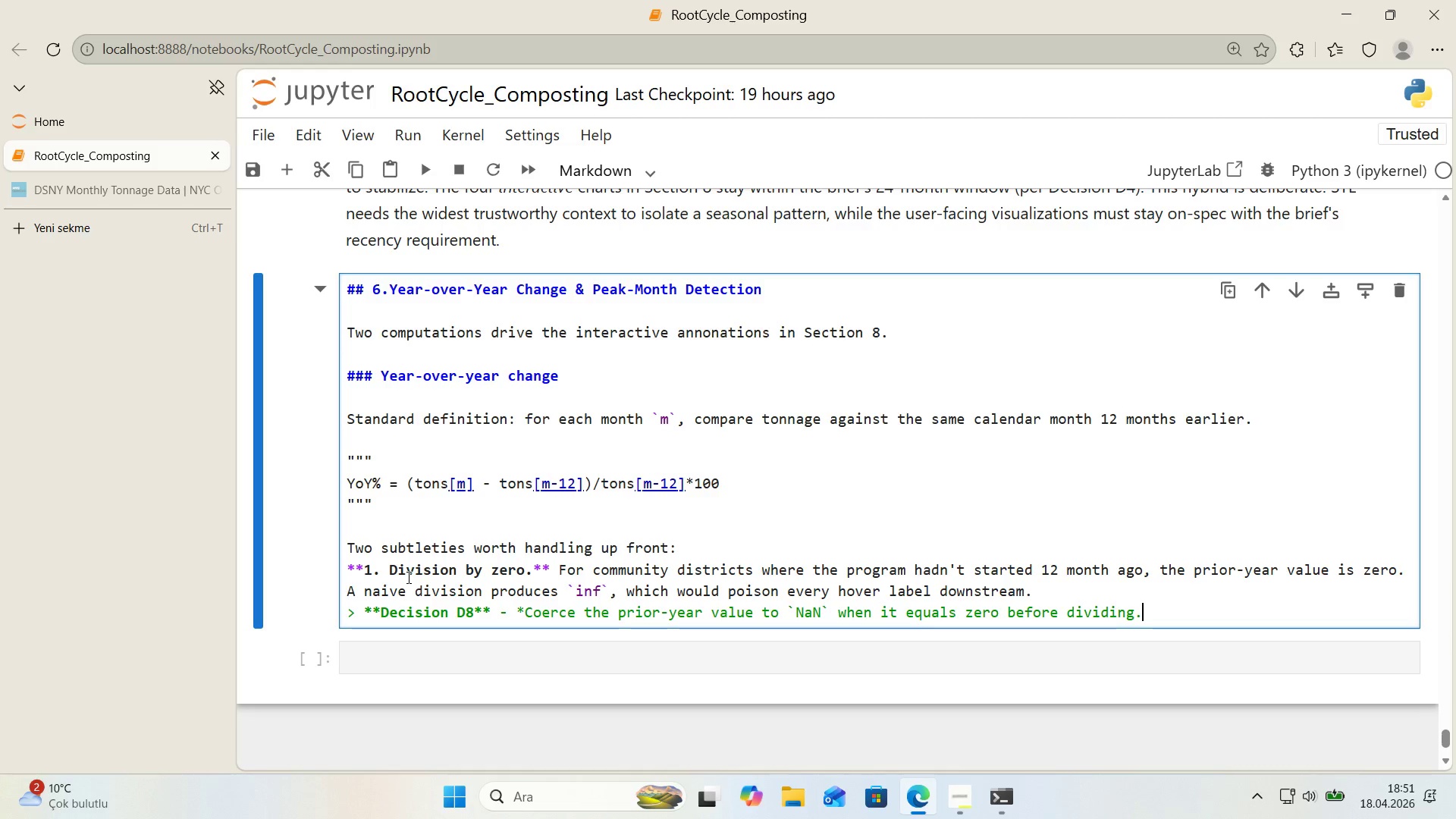 
wait(9.92)
 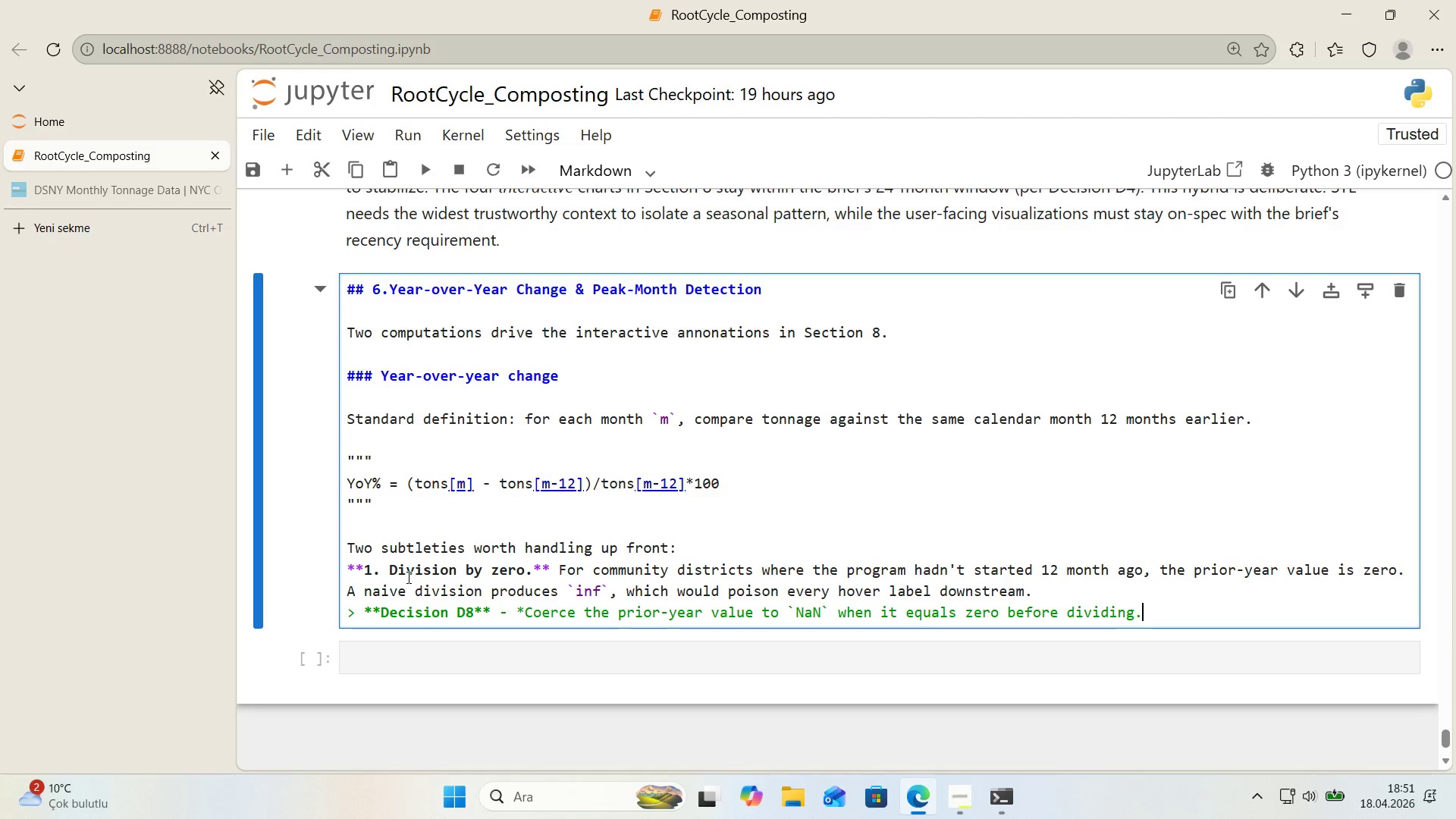 
key(NumpadMultiply)
 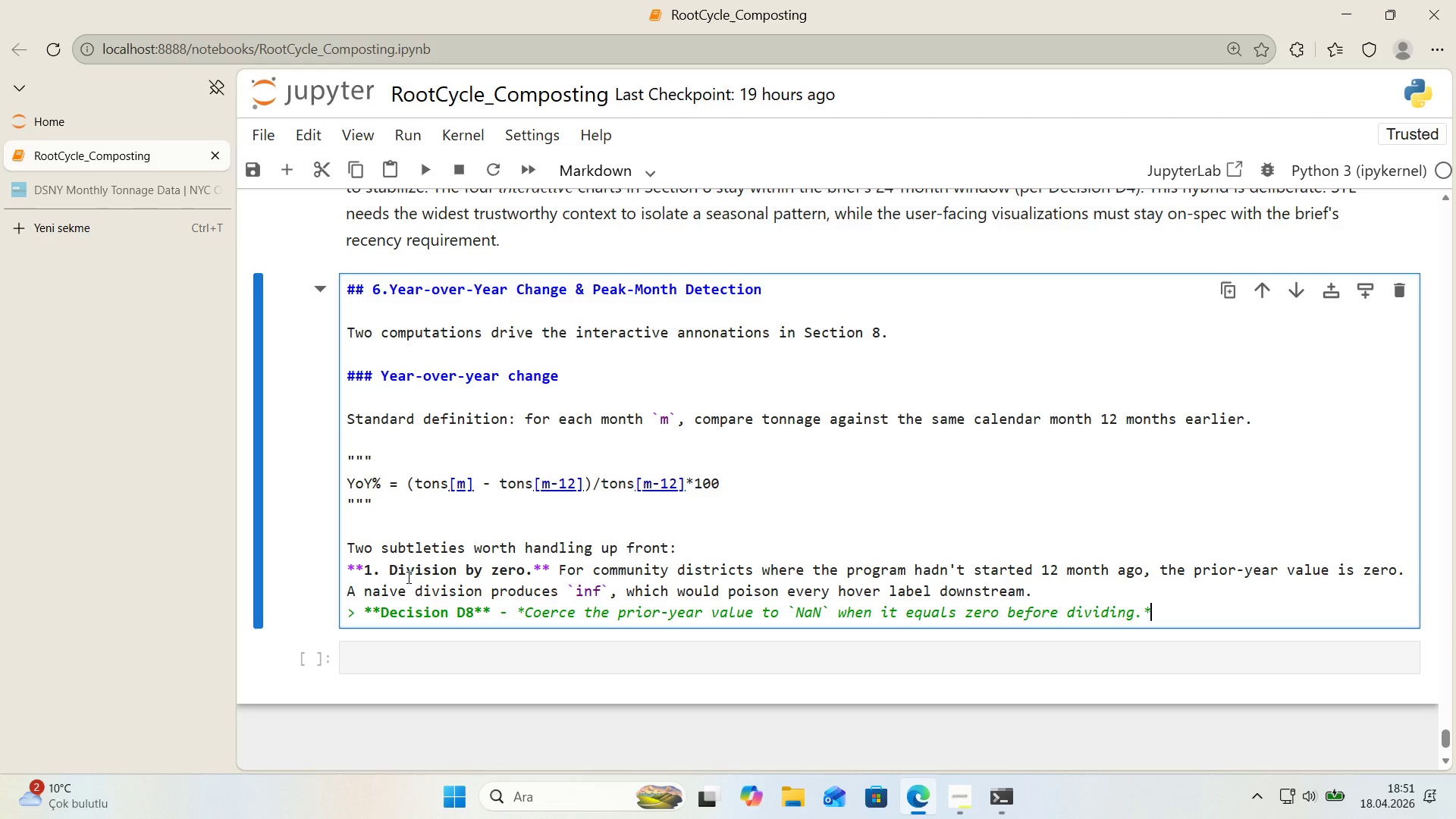 
key(Space)
 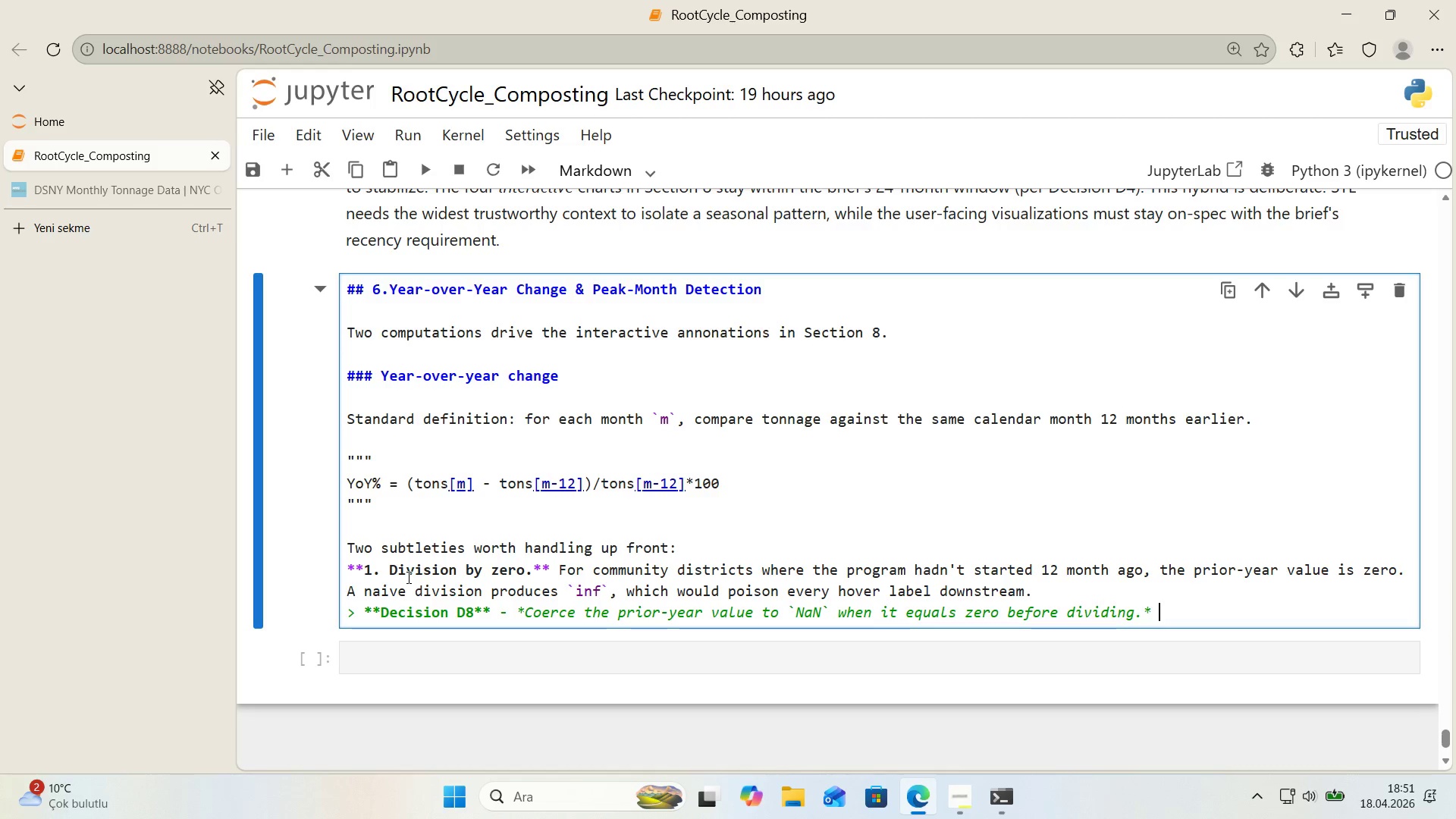 
key(CapsLock)
 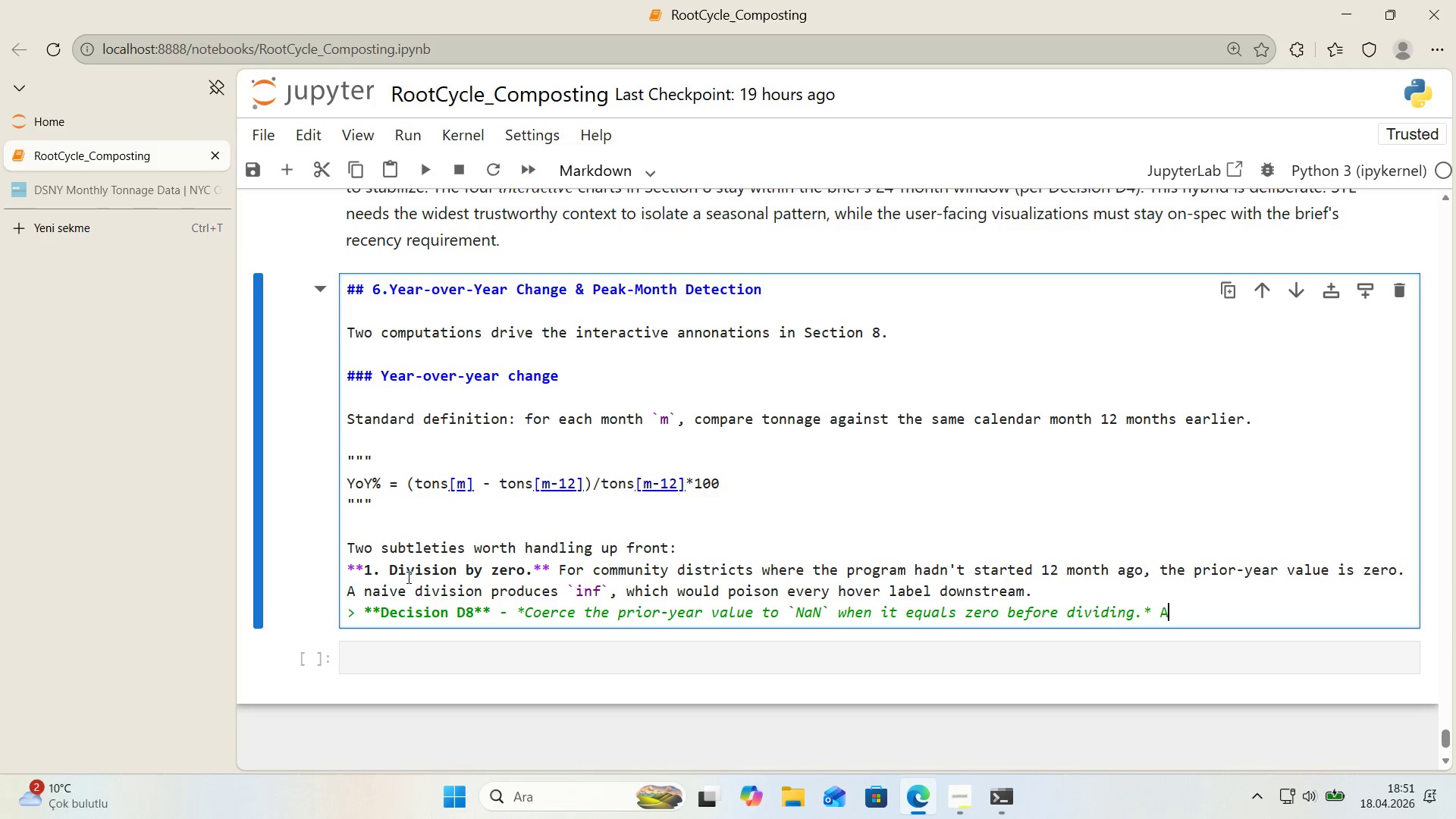 
key(A)
 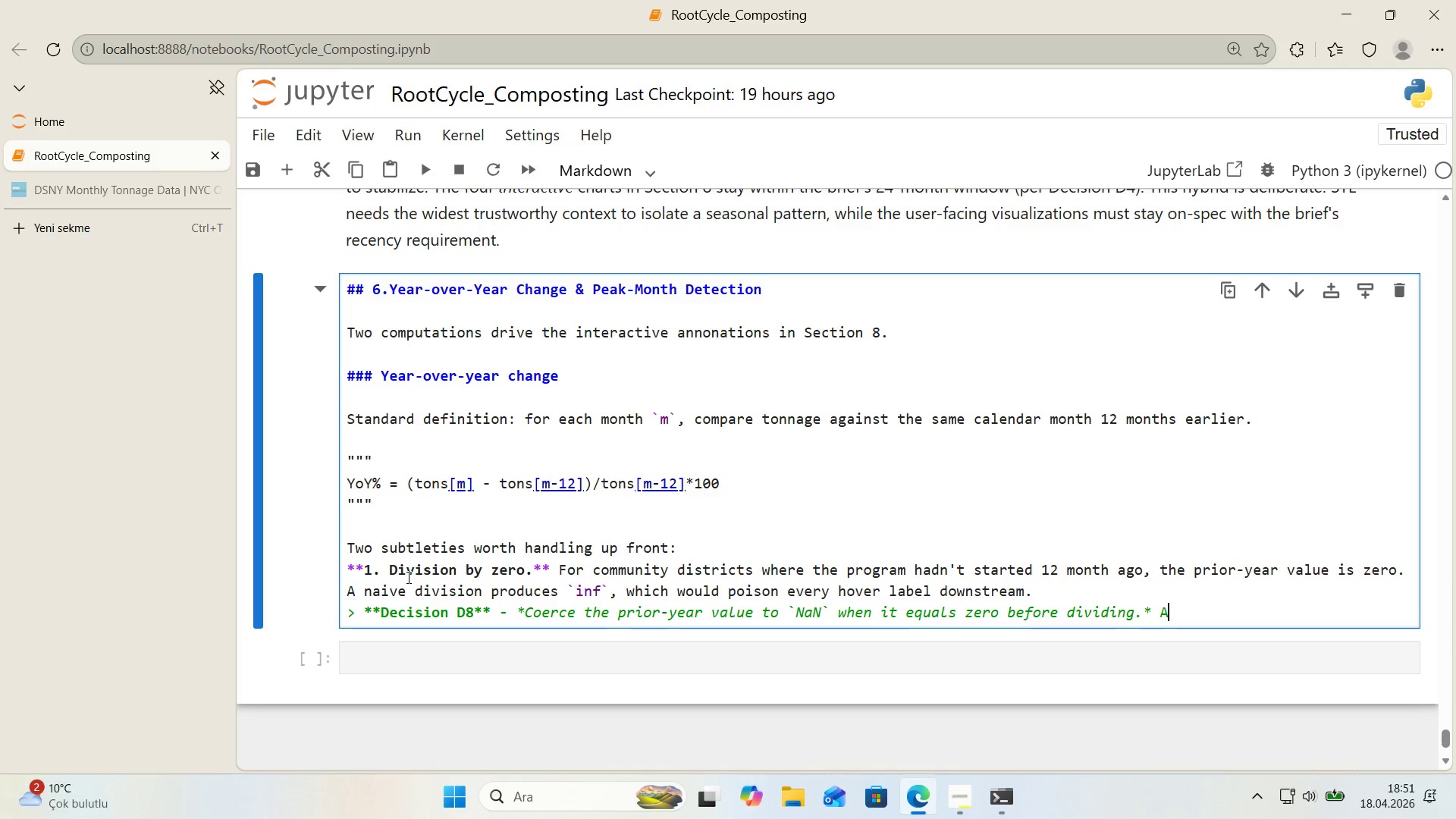 
key(CapsLock)
 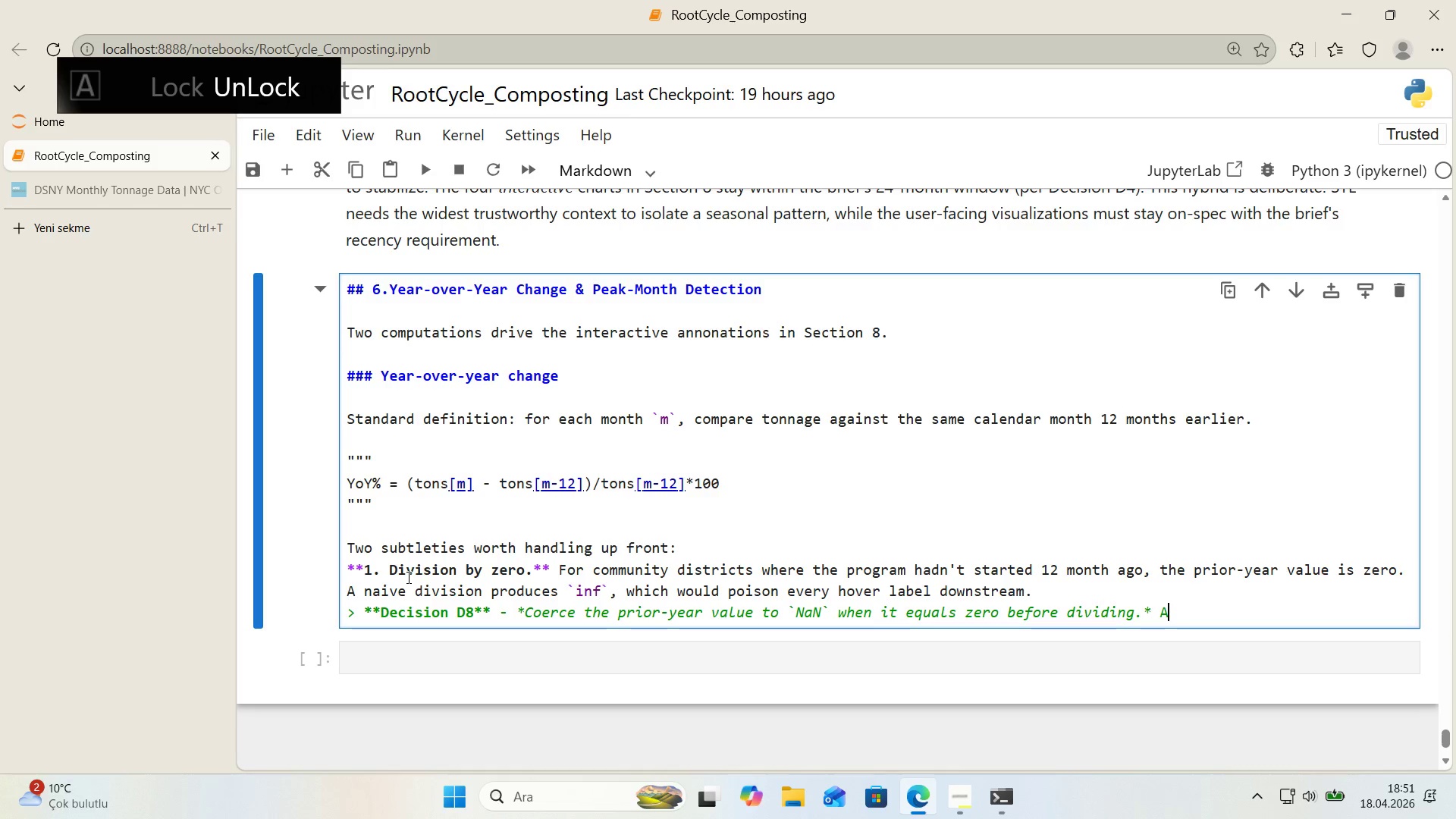 
key(Space)
 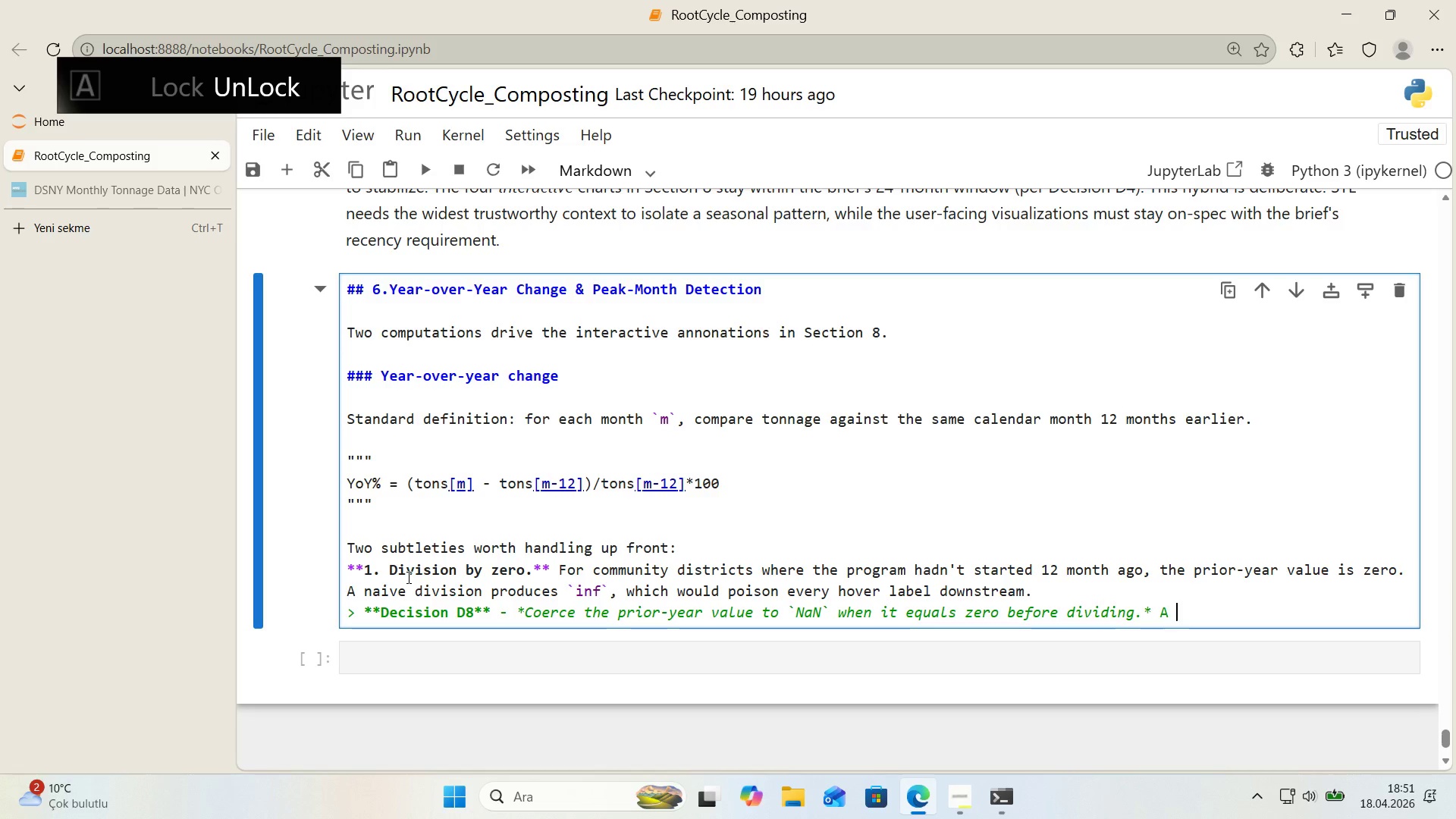 
key(Backquote)
 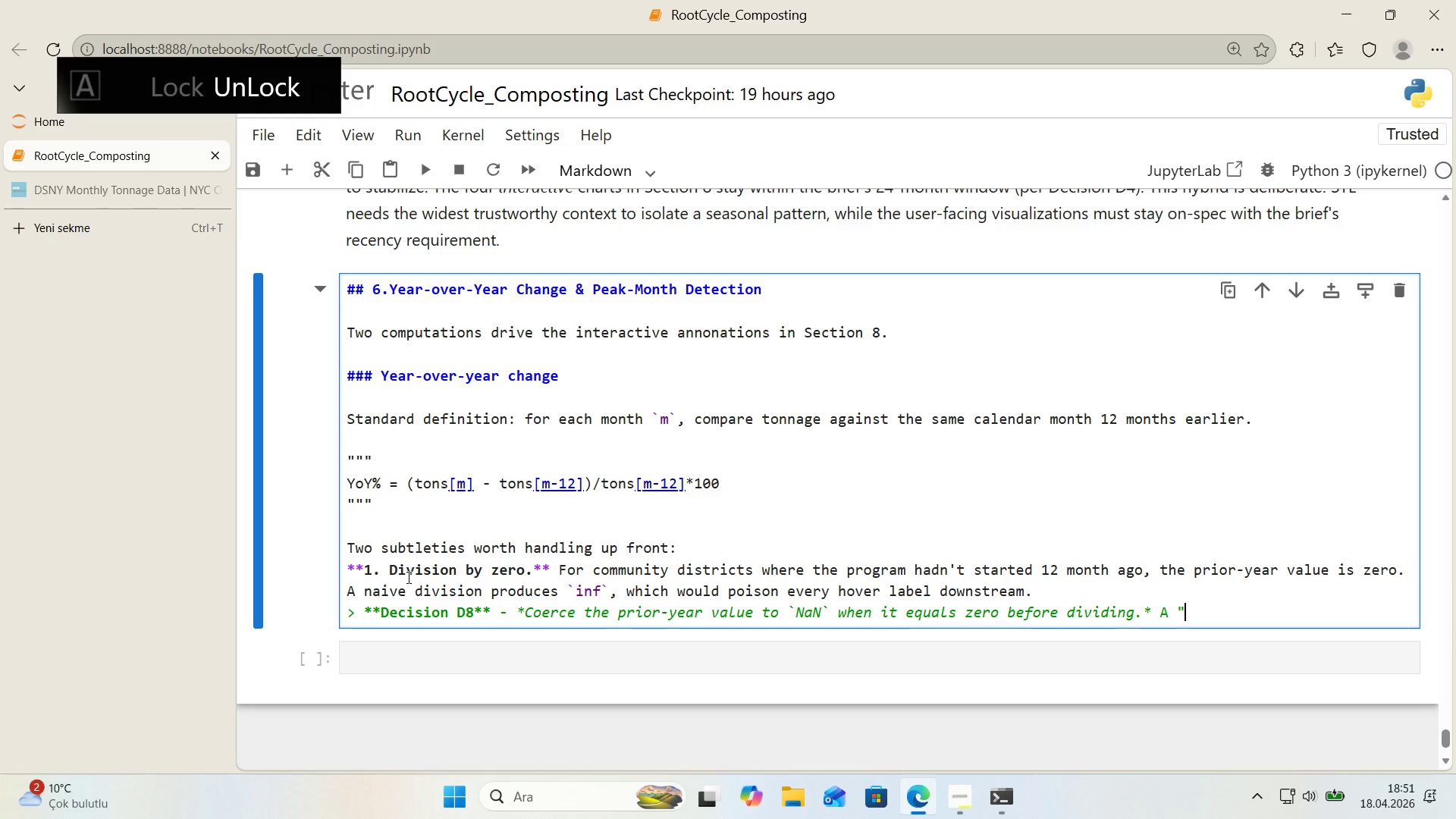 
key(ArrowLeft)
 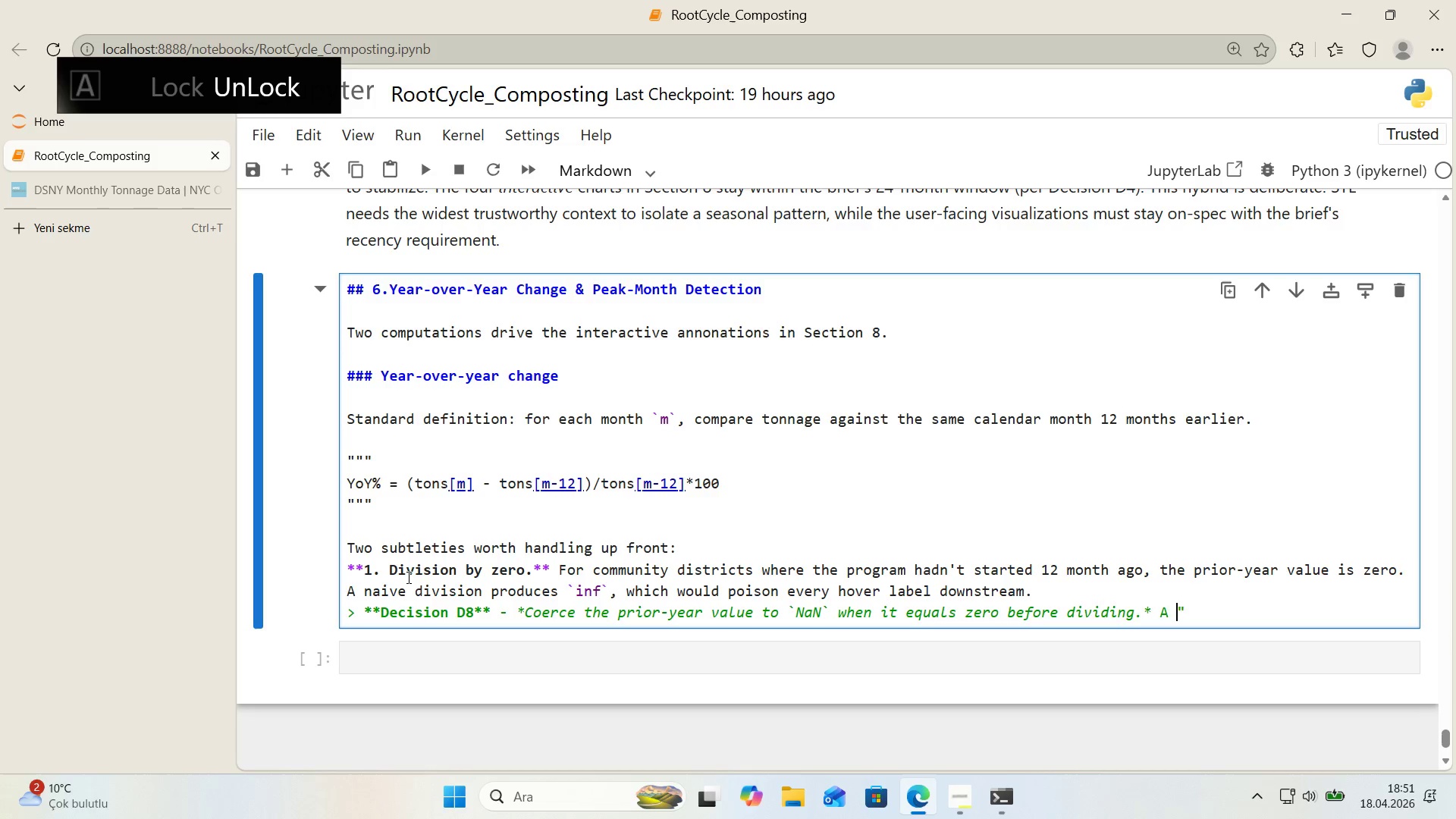 
key(ArrowRight)
 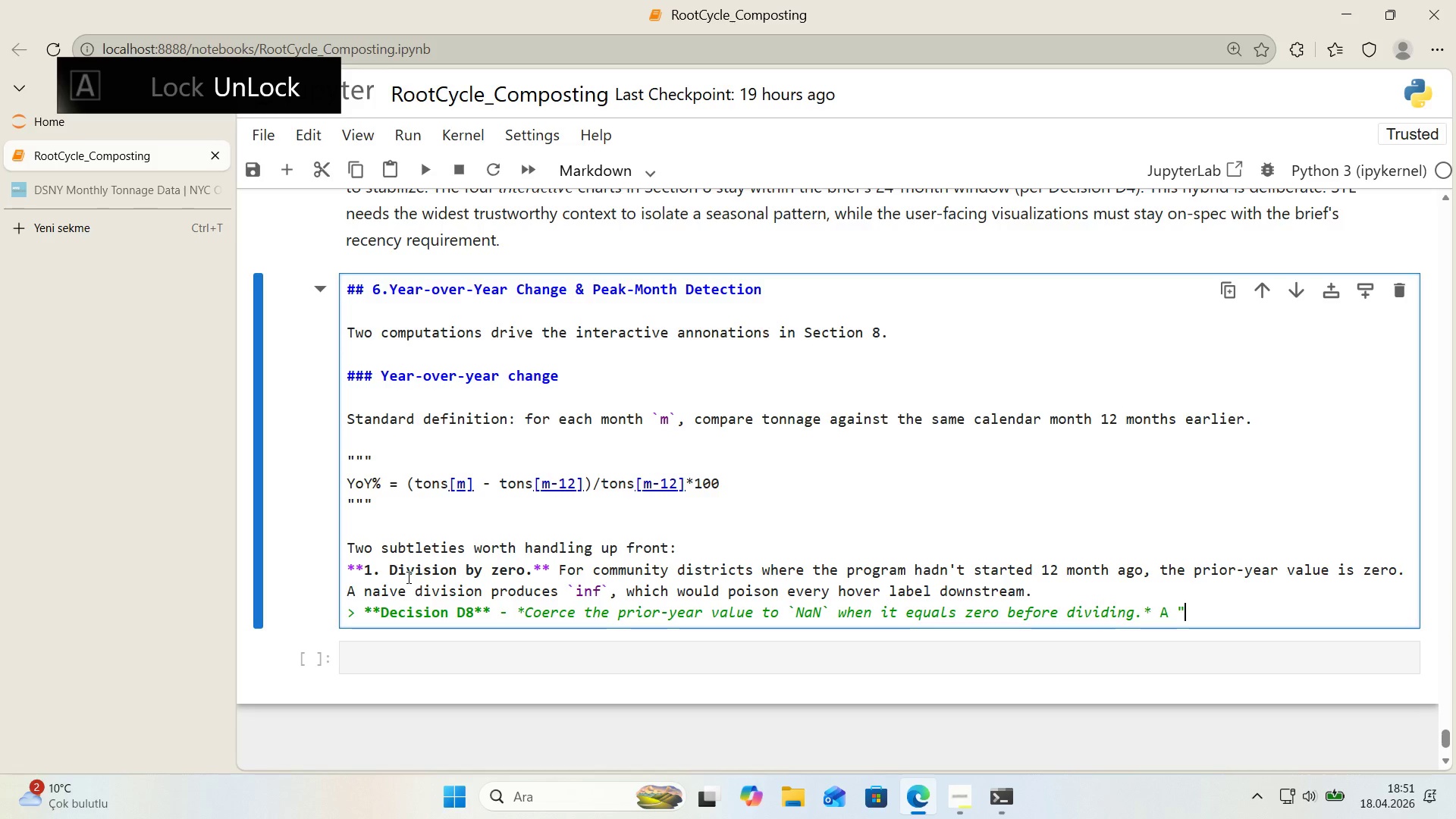 
type(growth from zero)
 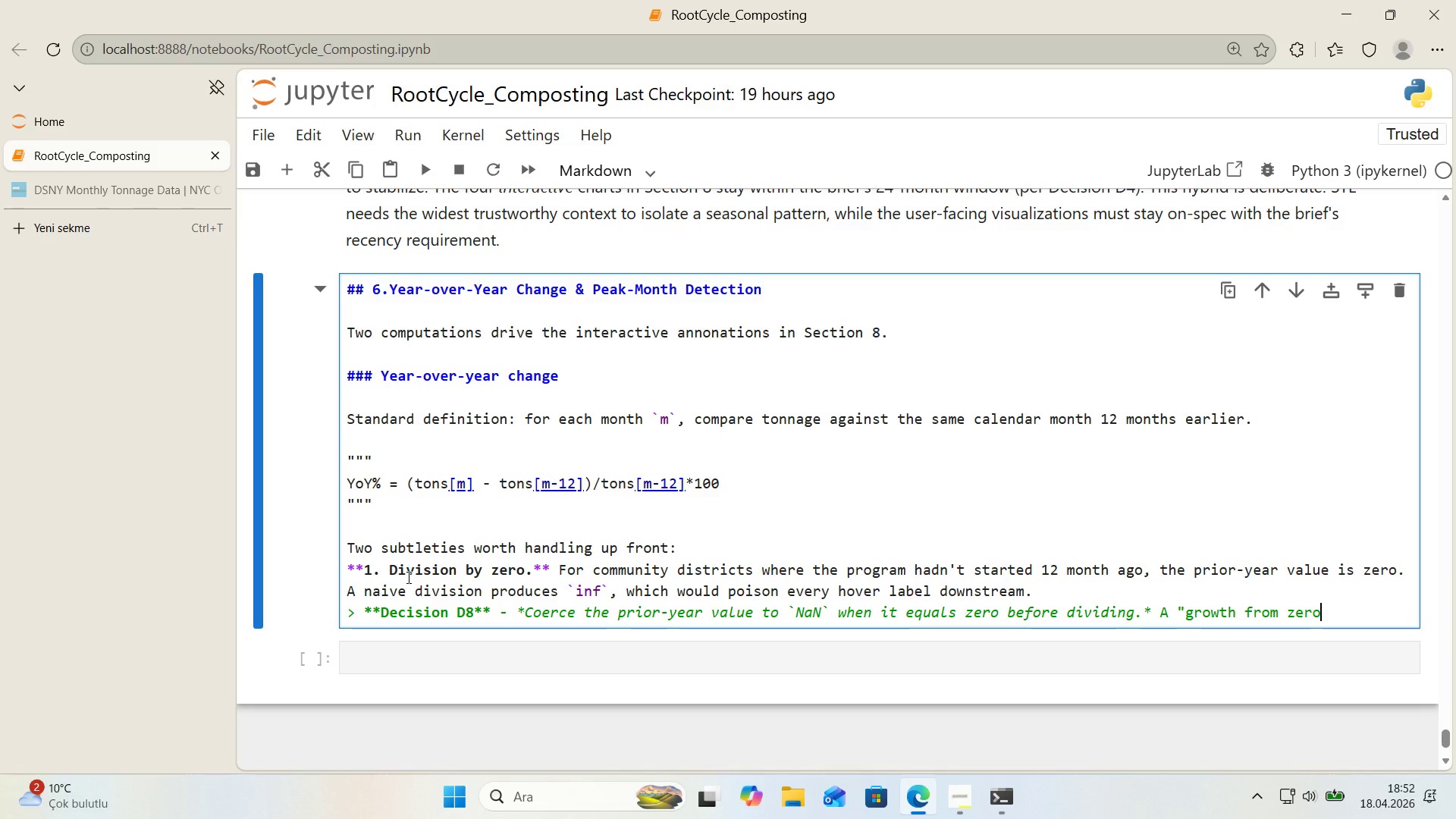 
wait(6.55)
 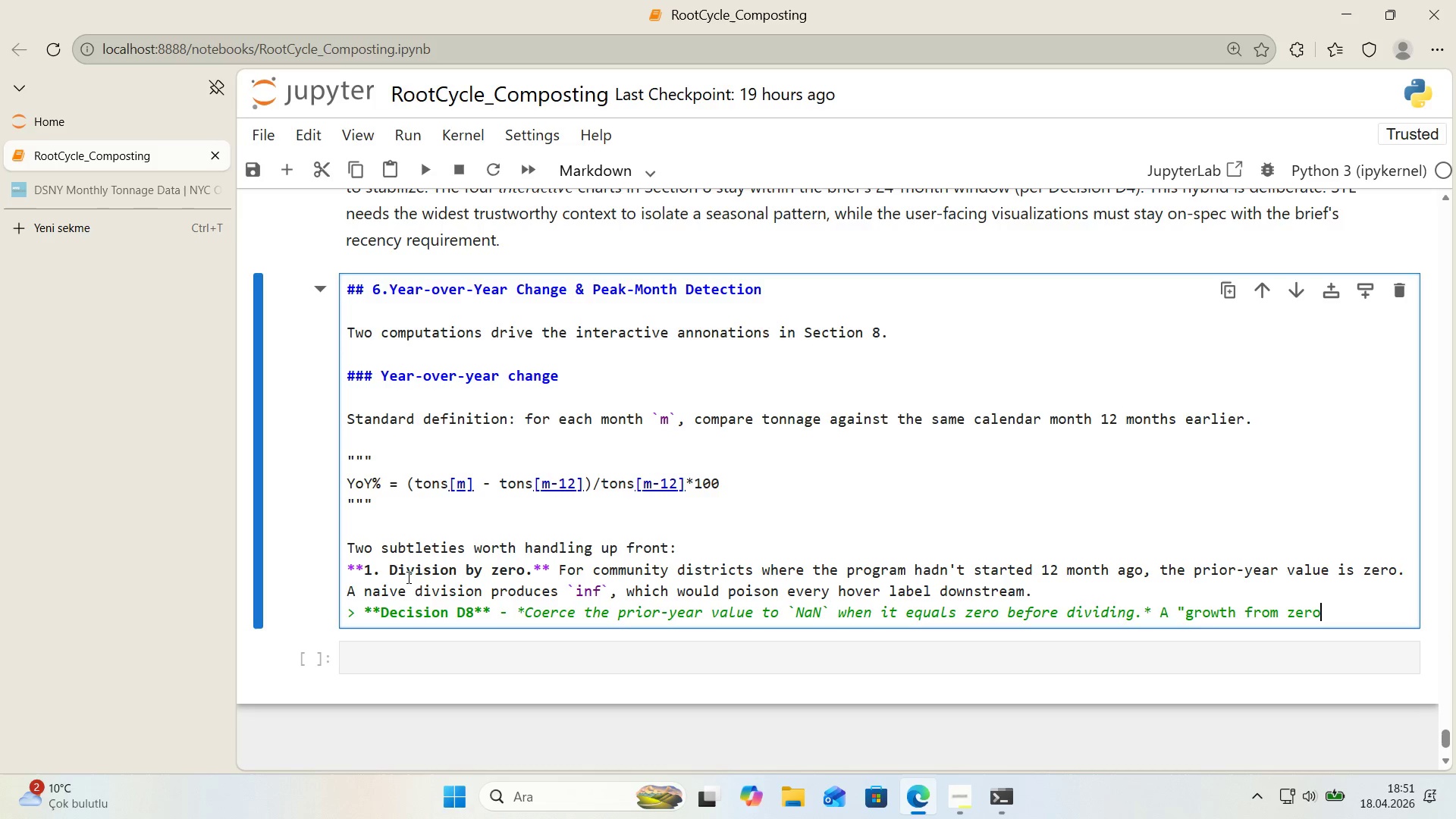 
type(` vase then surface )
key(Backspace)
type(s an )
 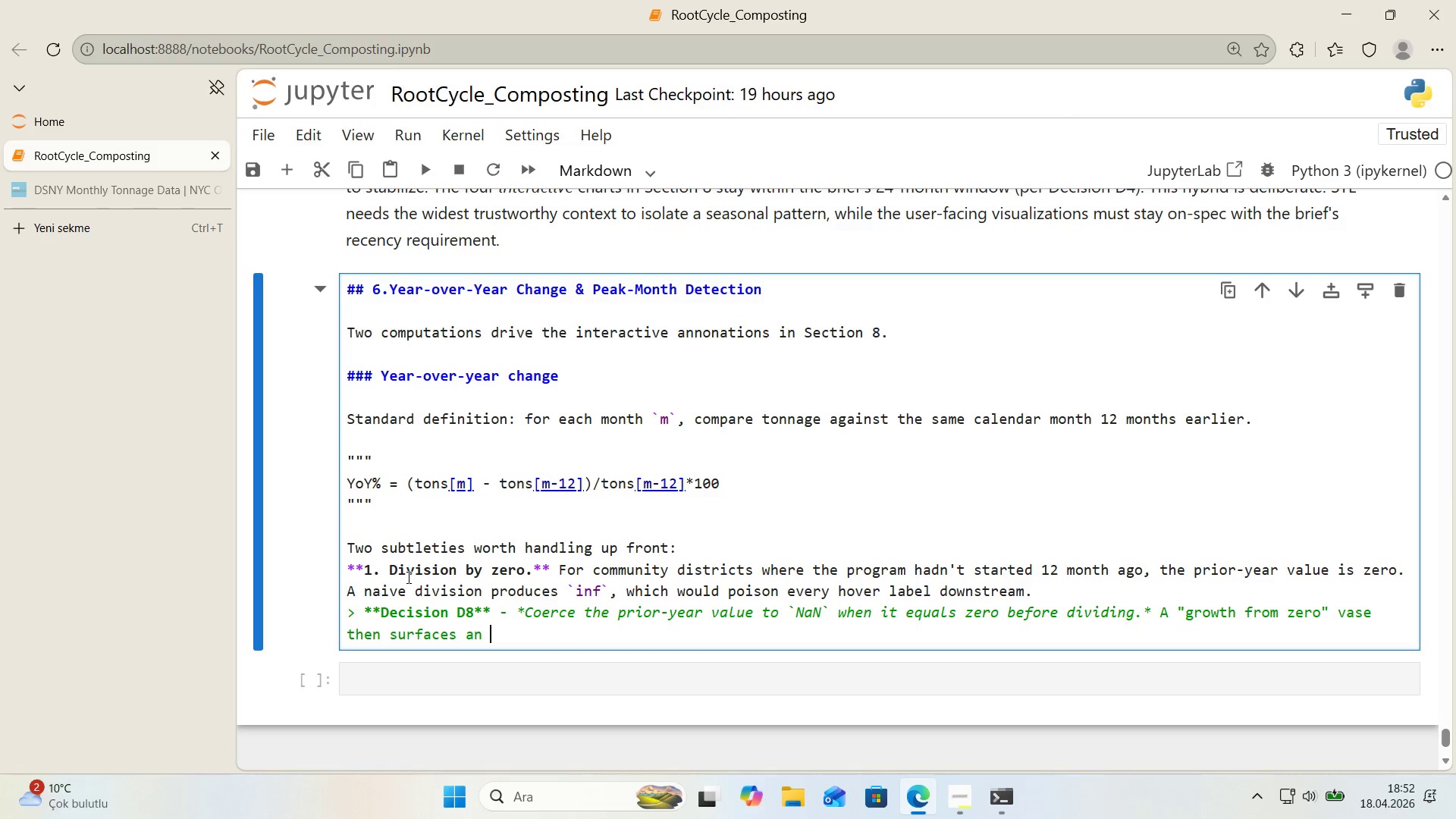 
key(Alt+Control+Comma)
 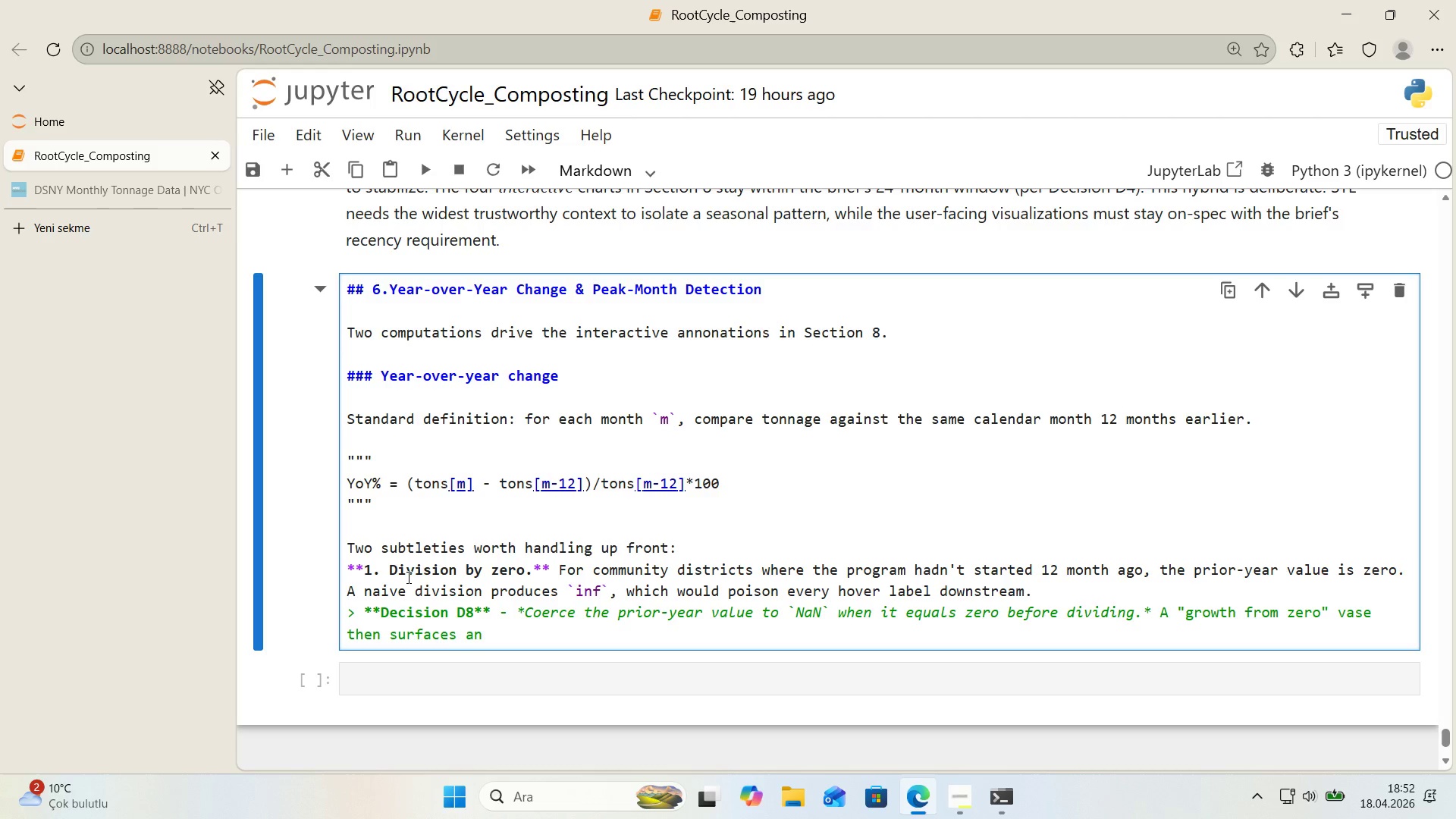 
key(Alt+Control+Comma)
 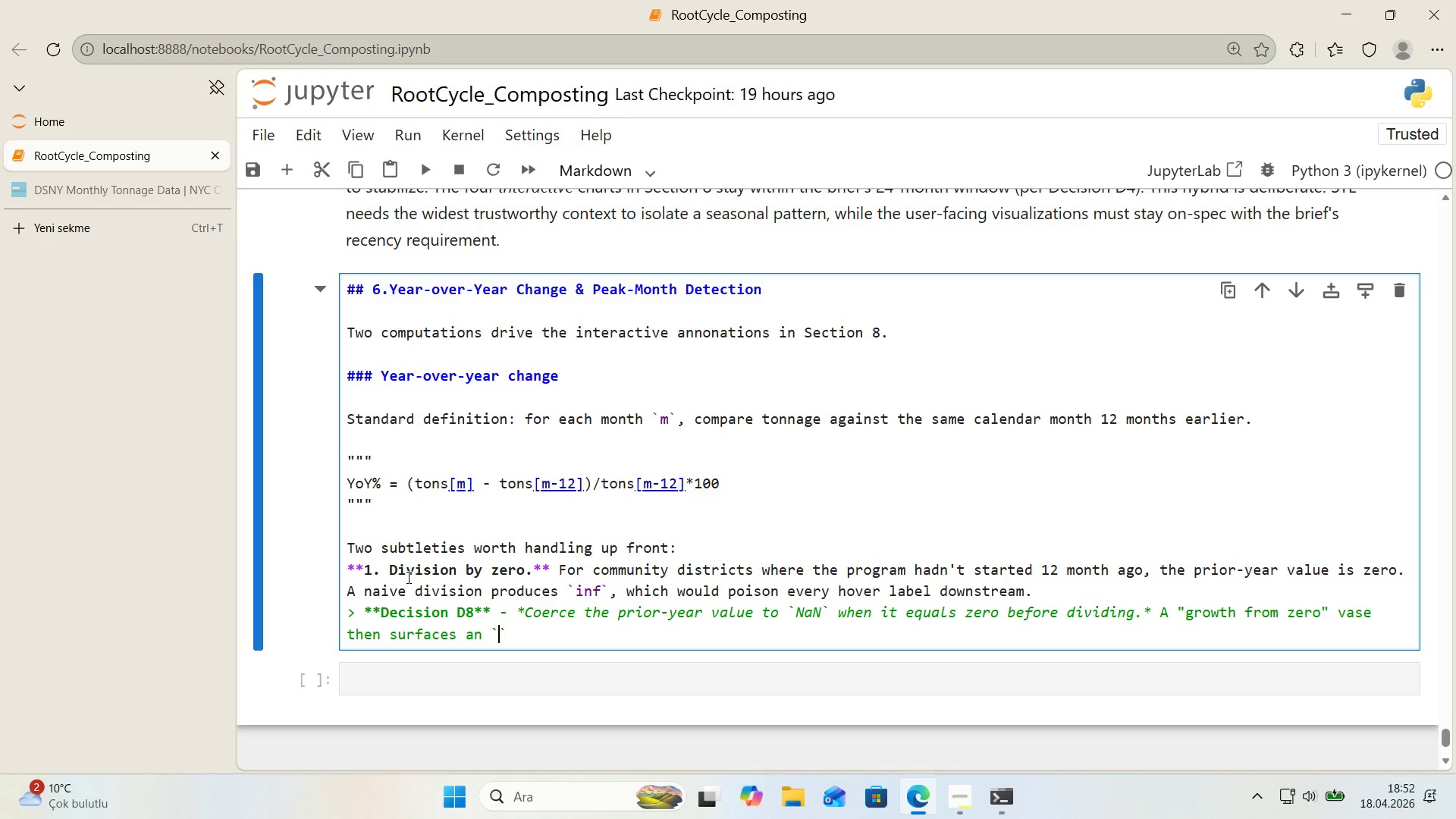 
key(ArrowLeft)
 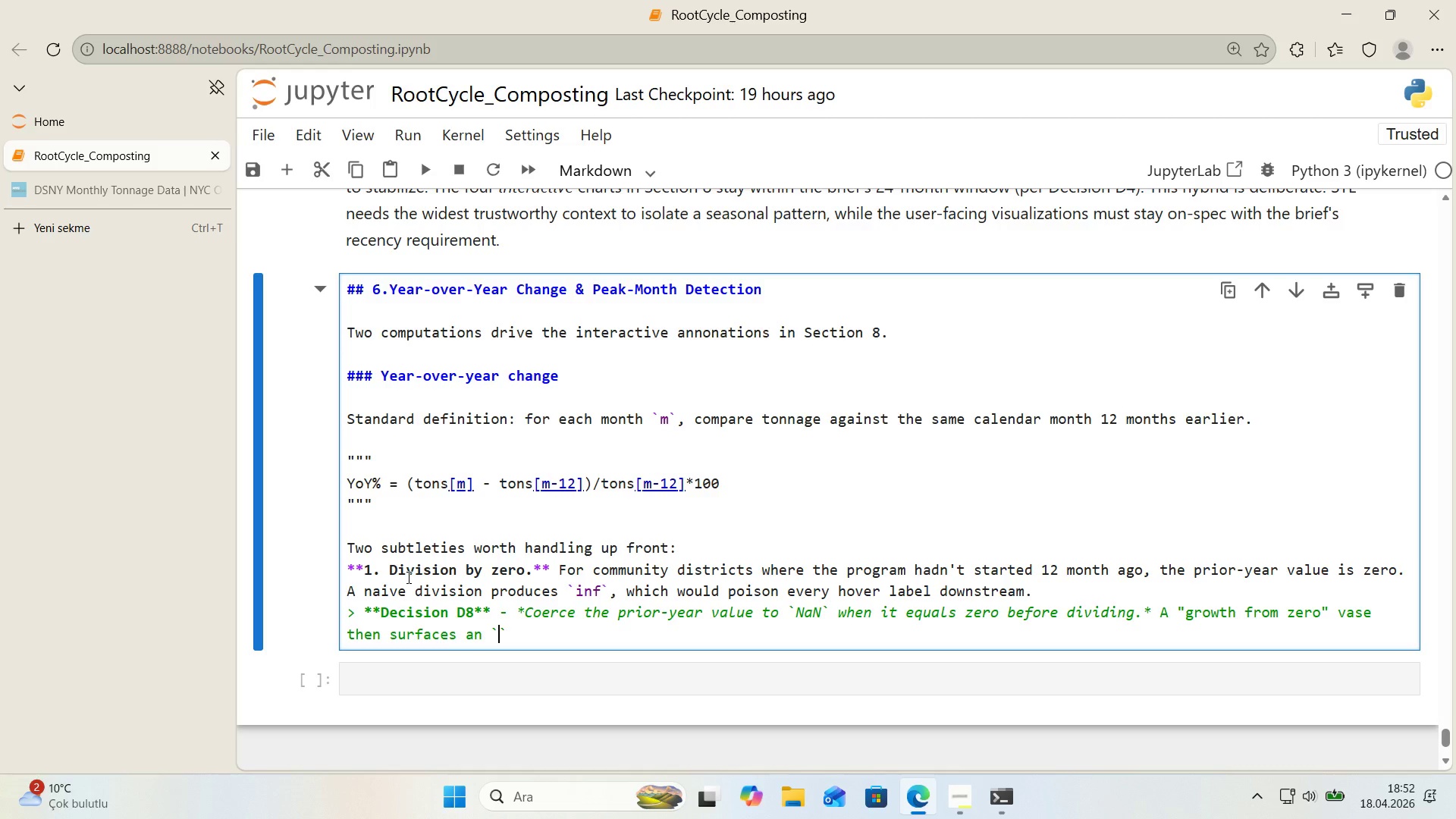 
key(CapsLock)
 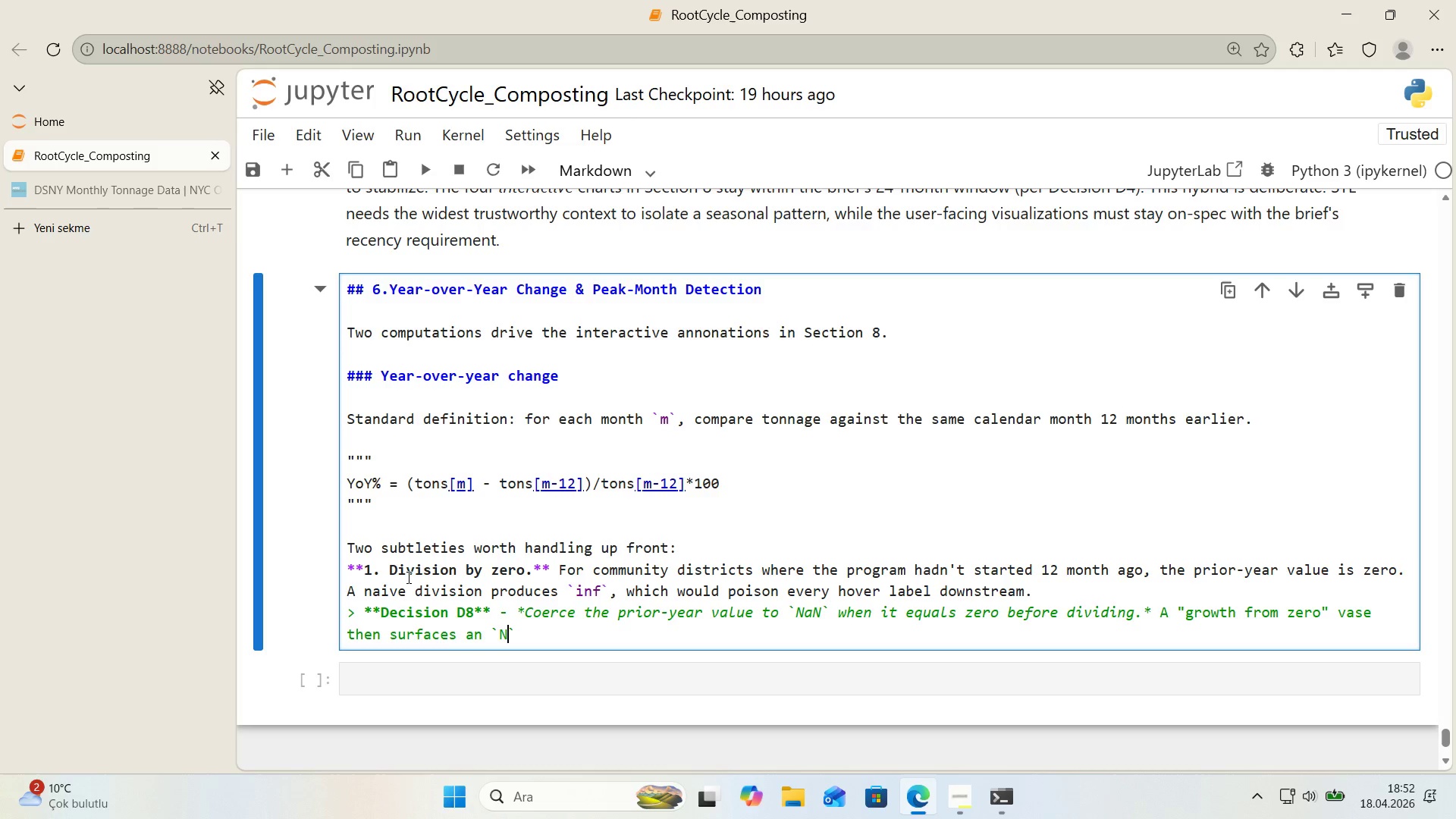 
key(N)
 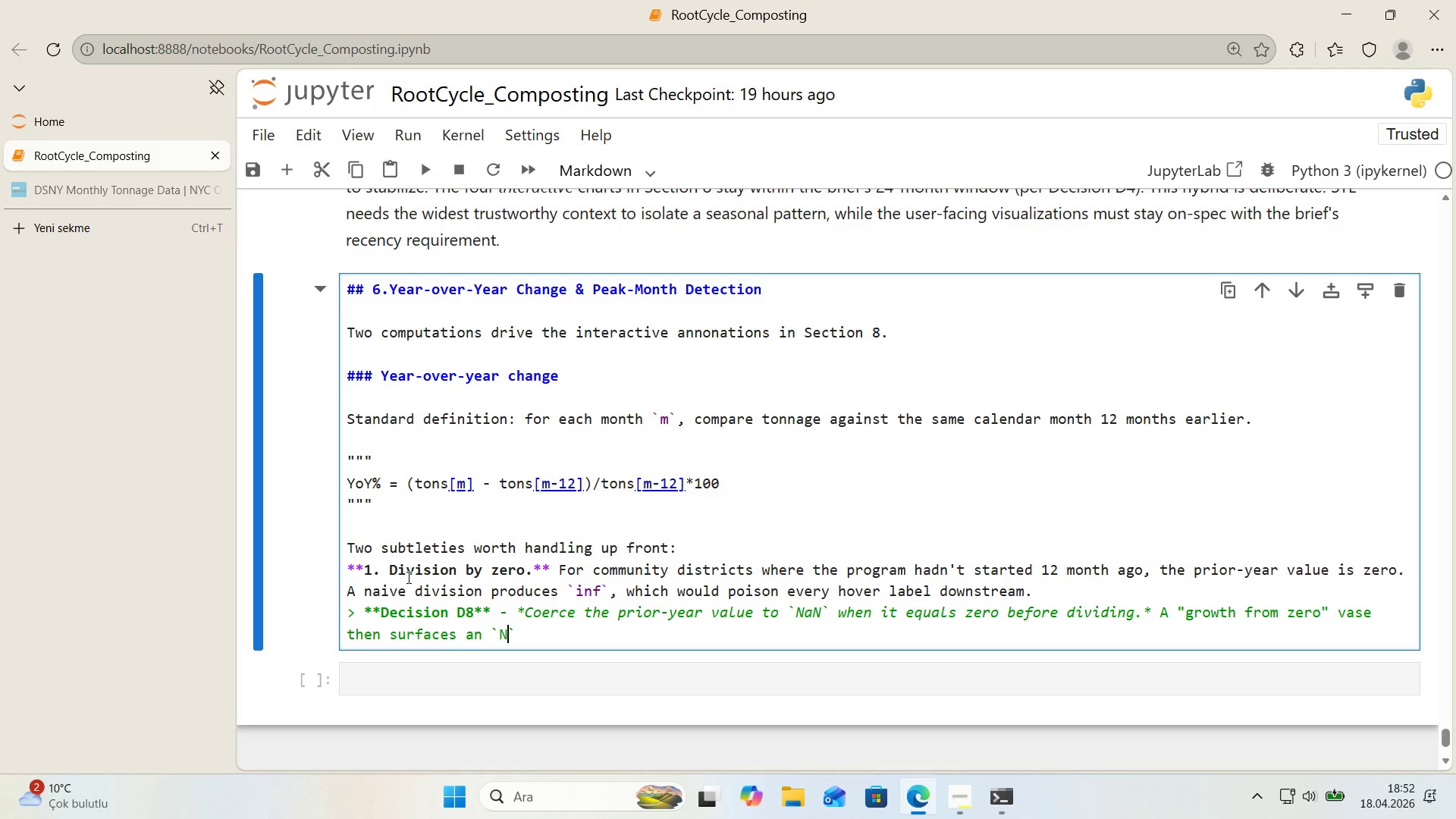 
key(CapsLock)
 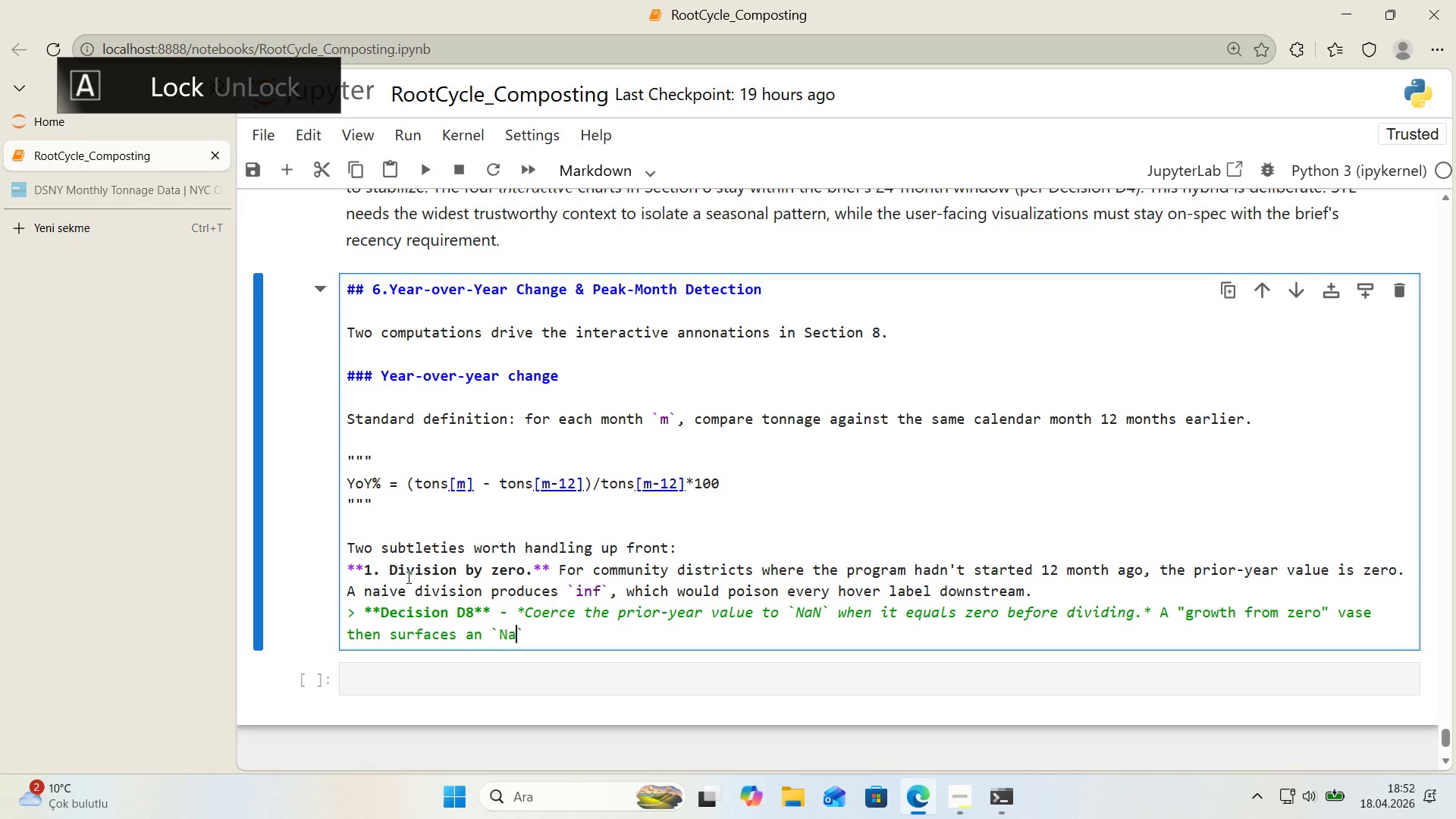 
key(A)
 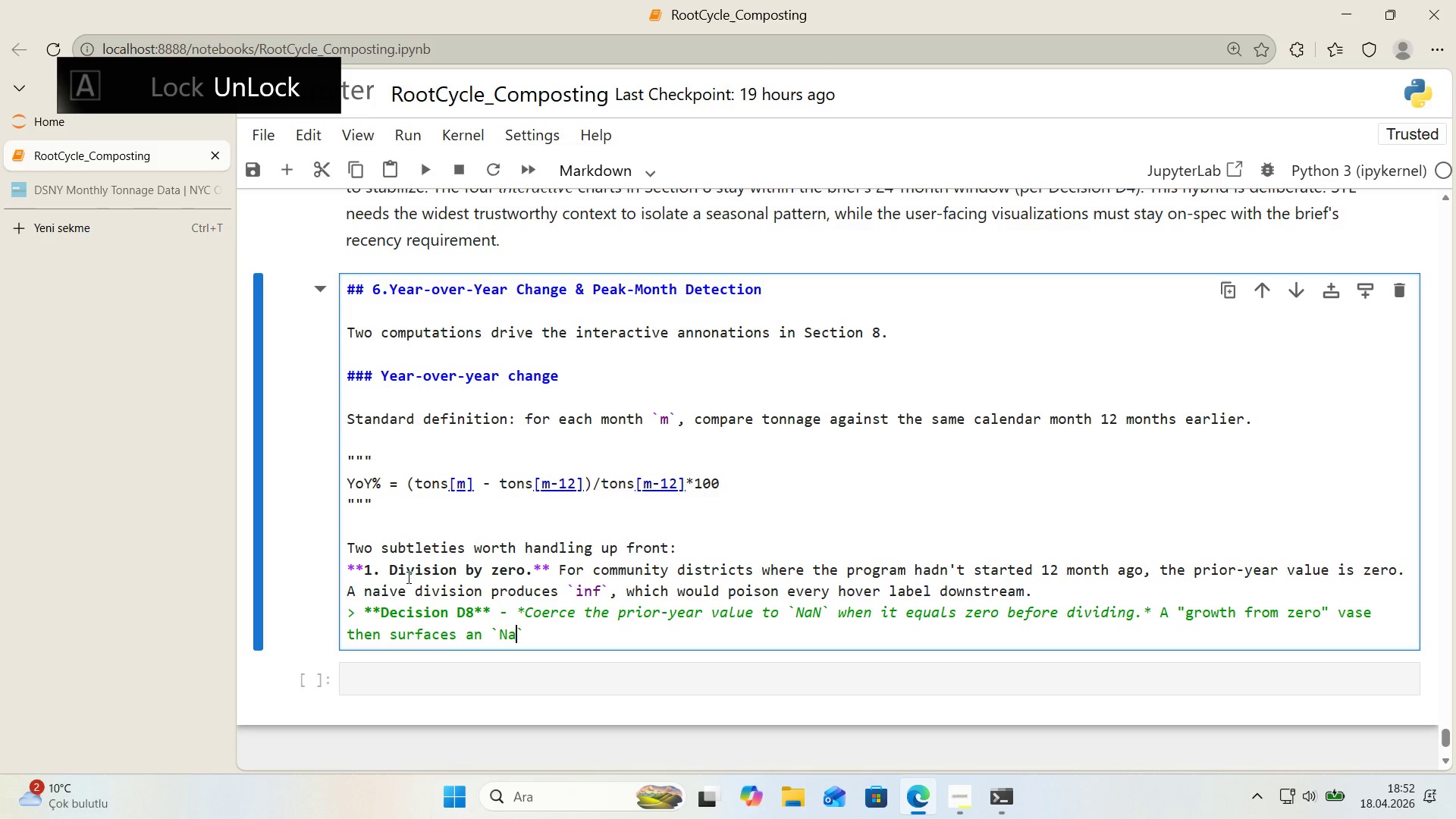 
key(CapsLock)
 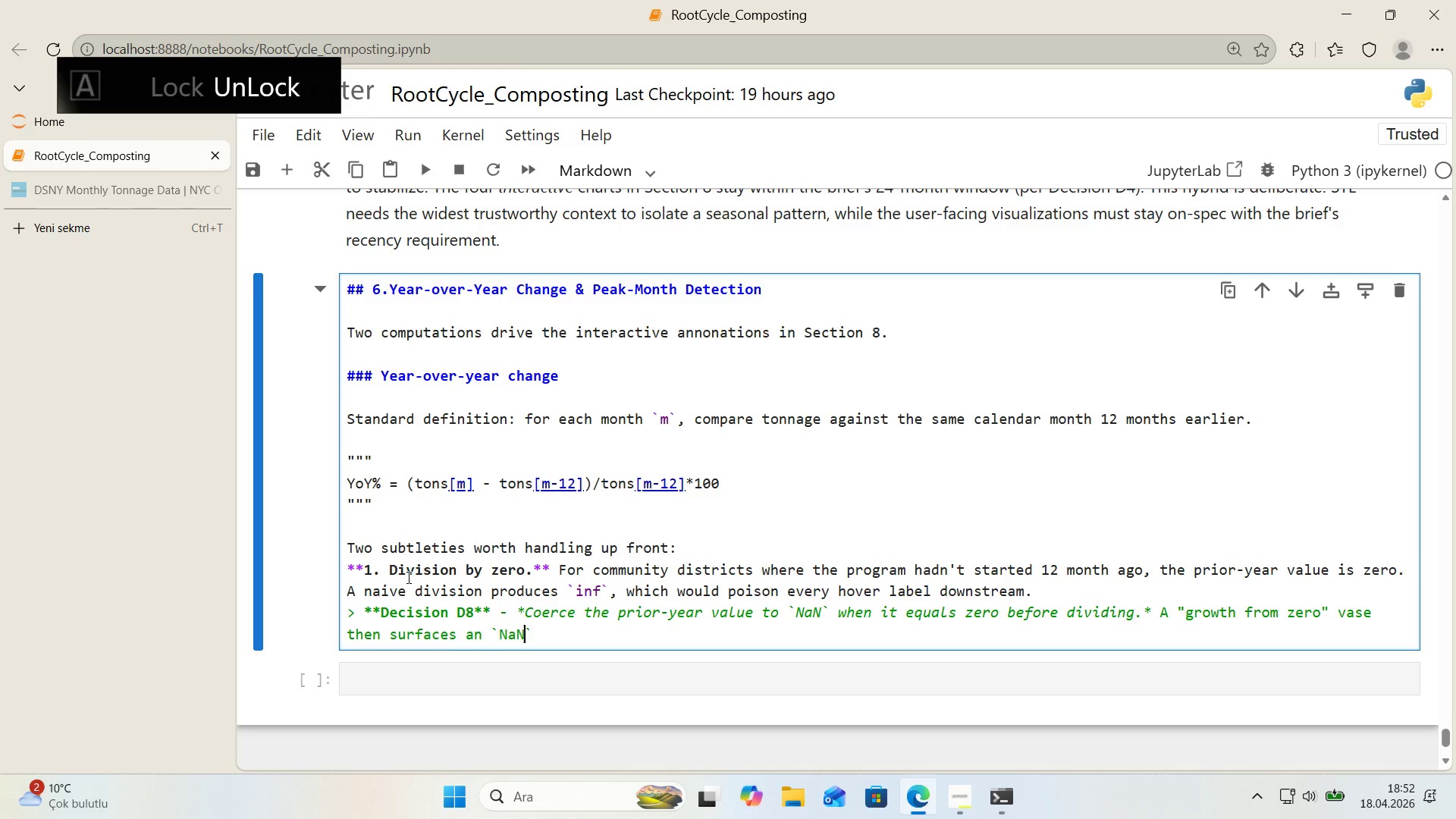 
key(N)
 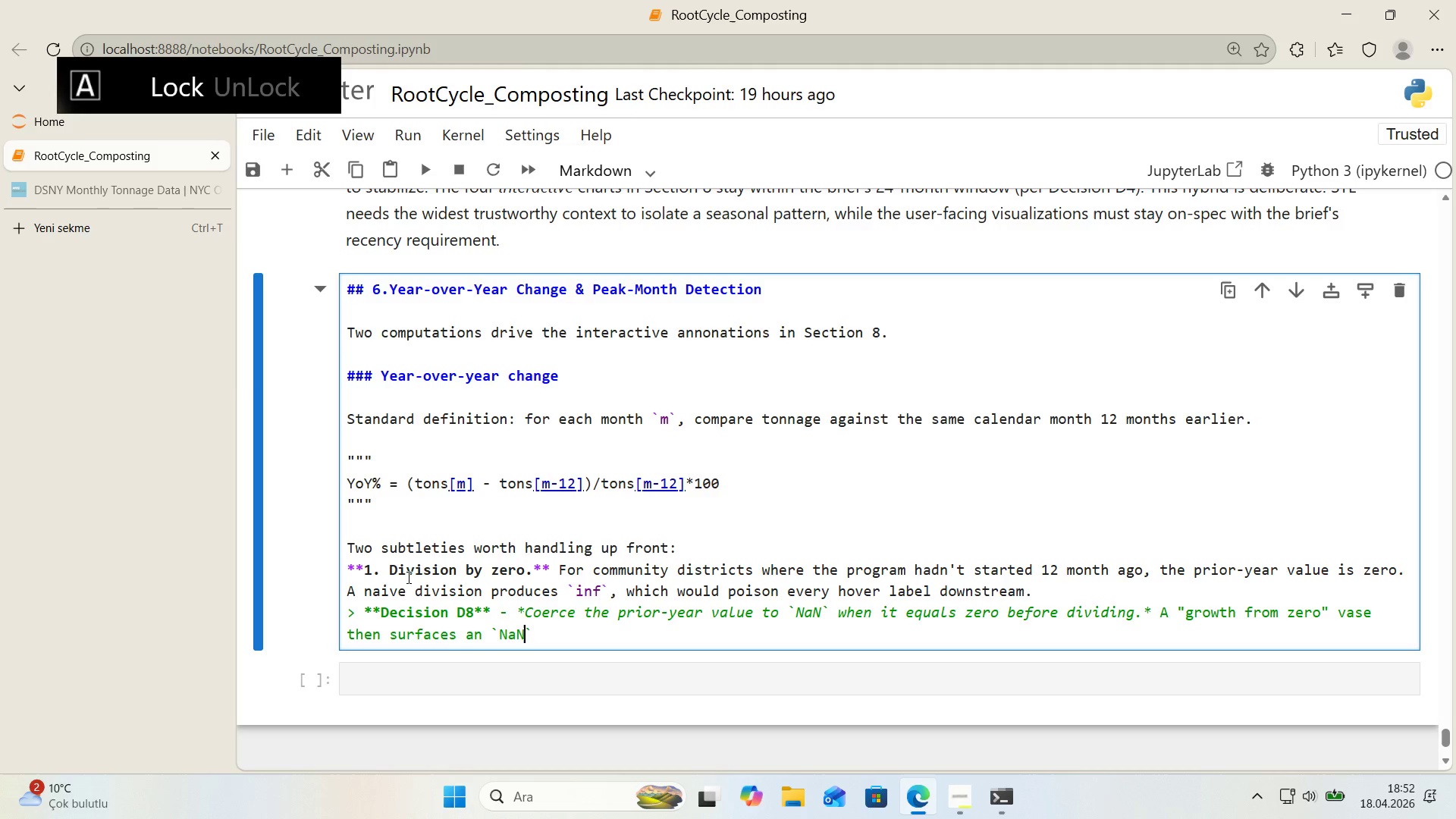 
key(CapsLock)
 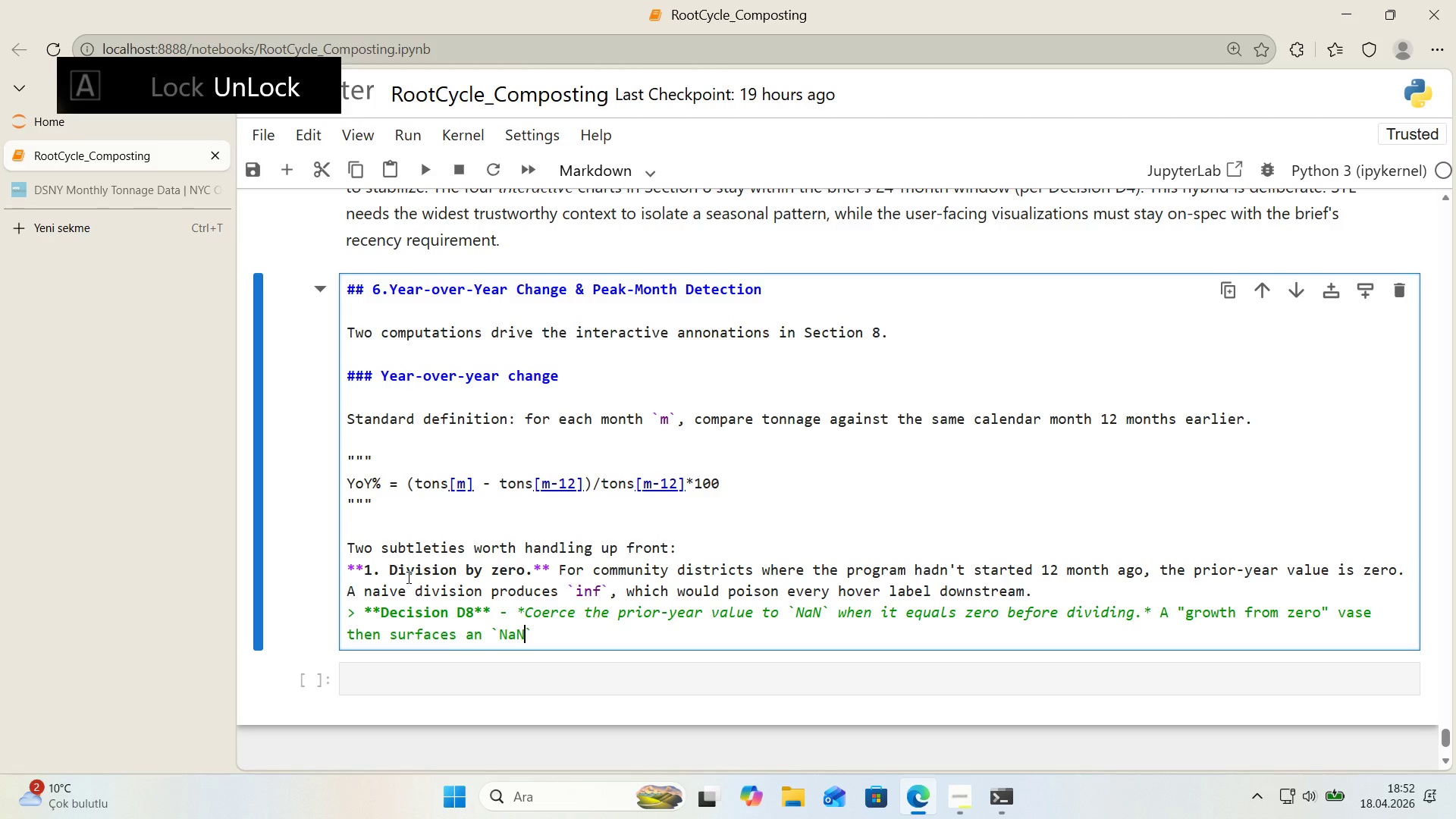 
key(ArrowRight)
 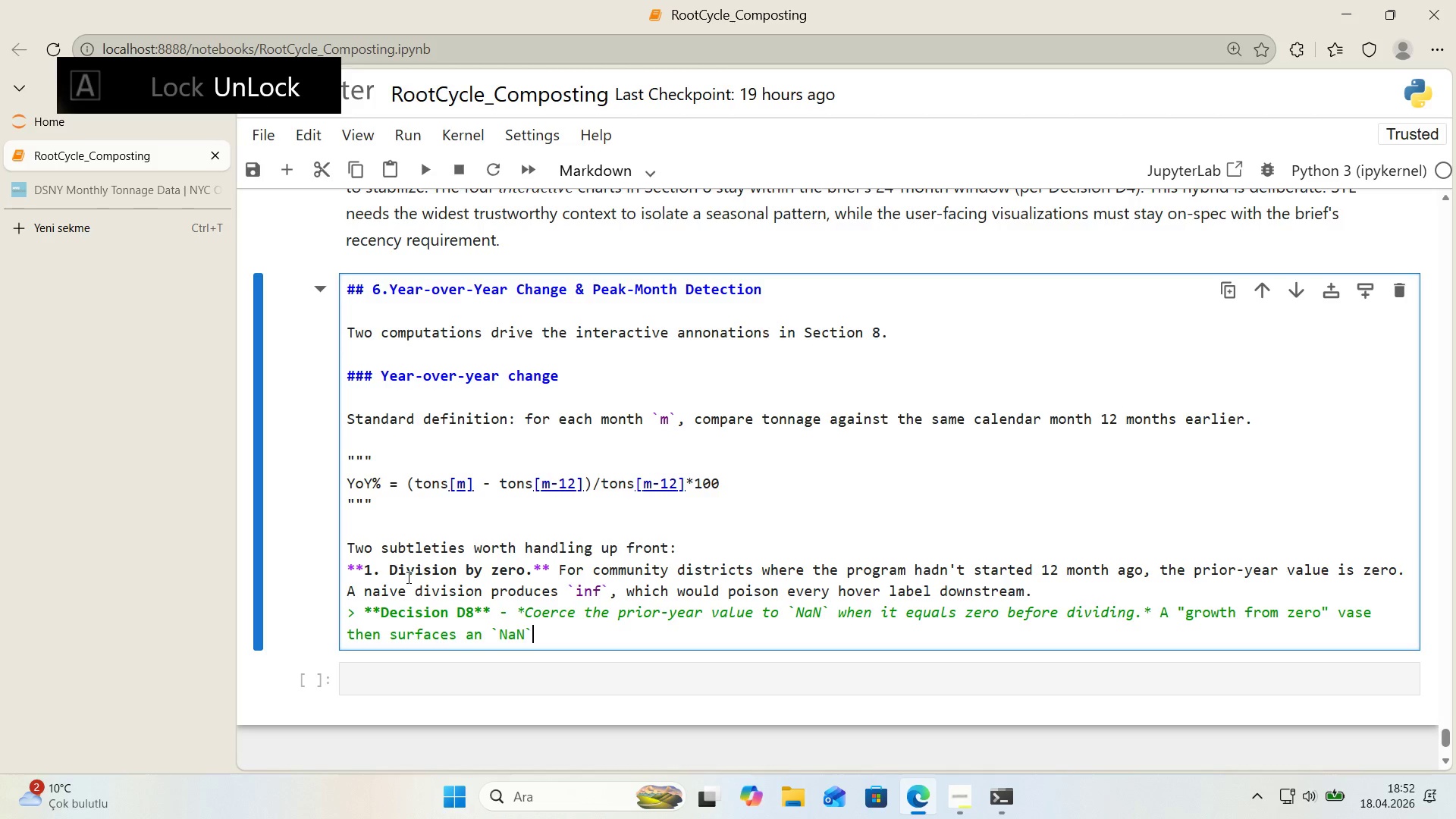 
type( rather than )
 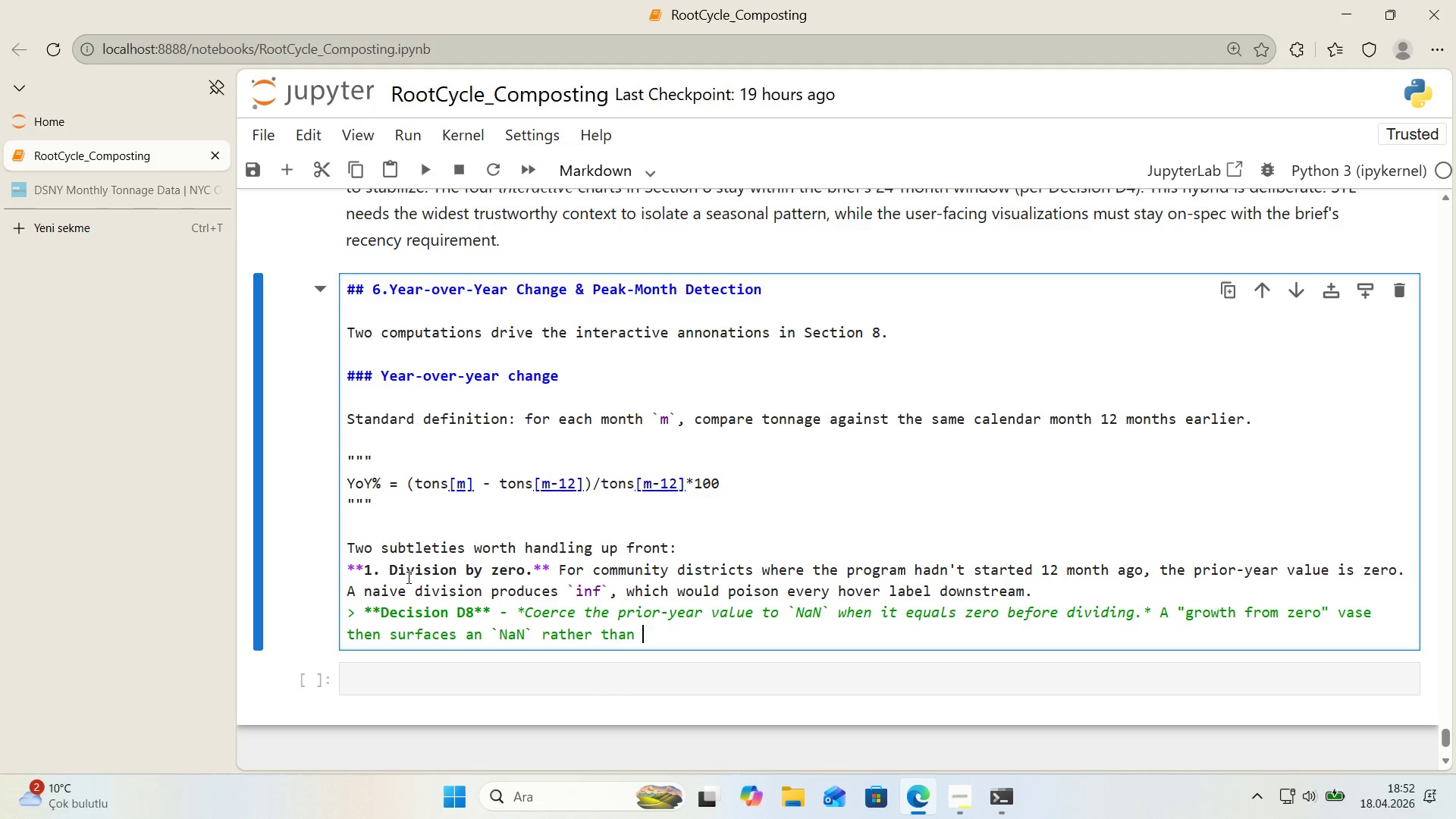 
key(Alt+Control+Comma)
 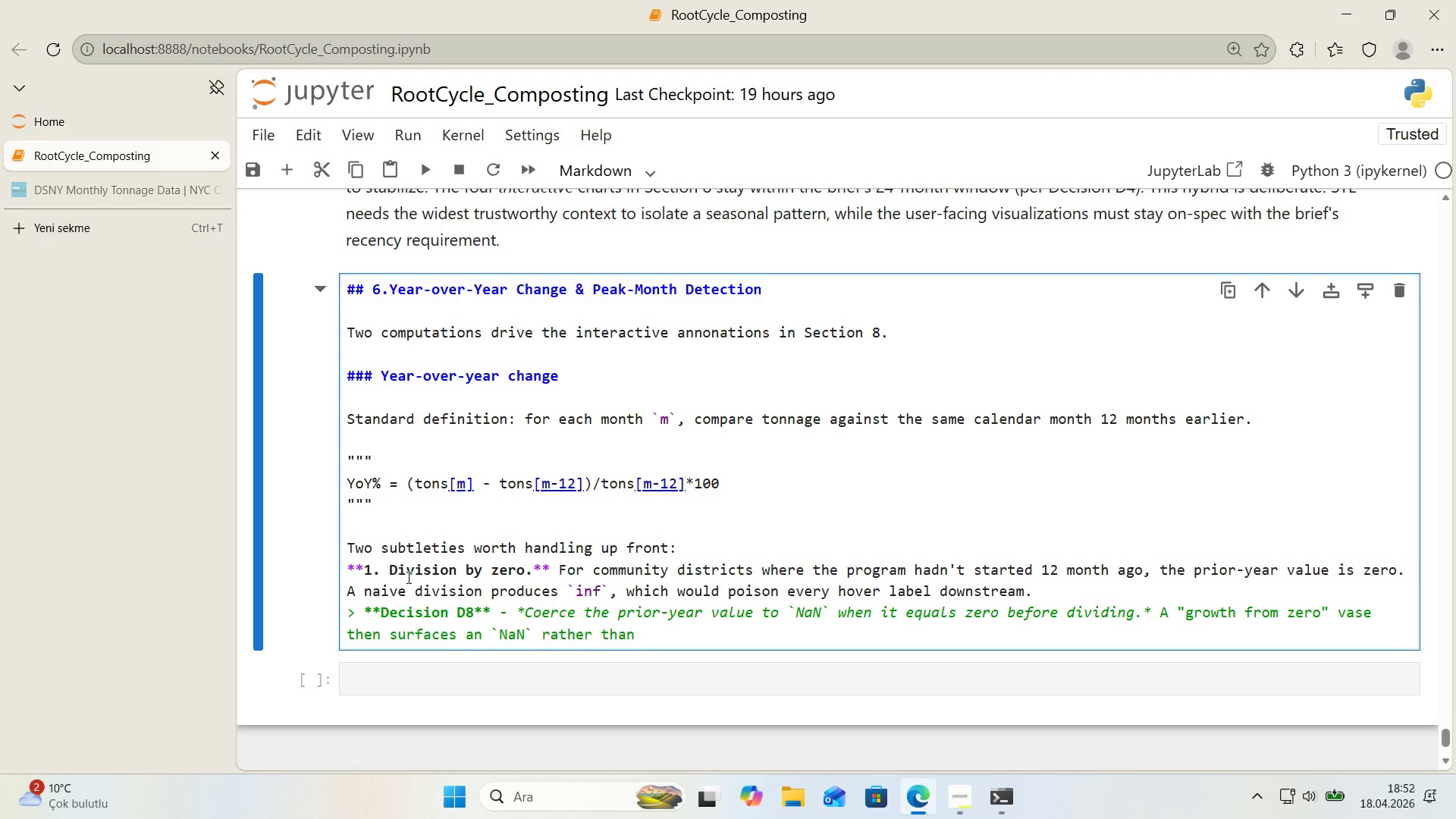 
key(Alt+Control+Comma)
 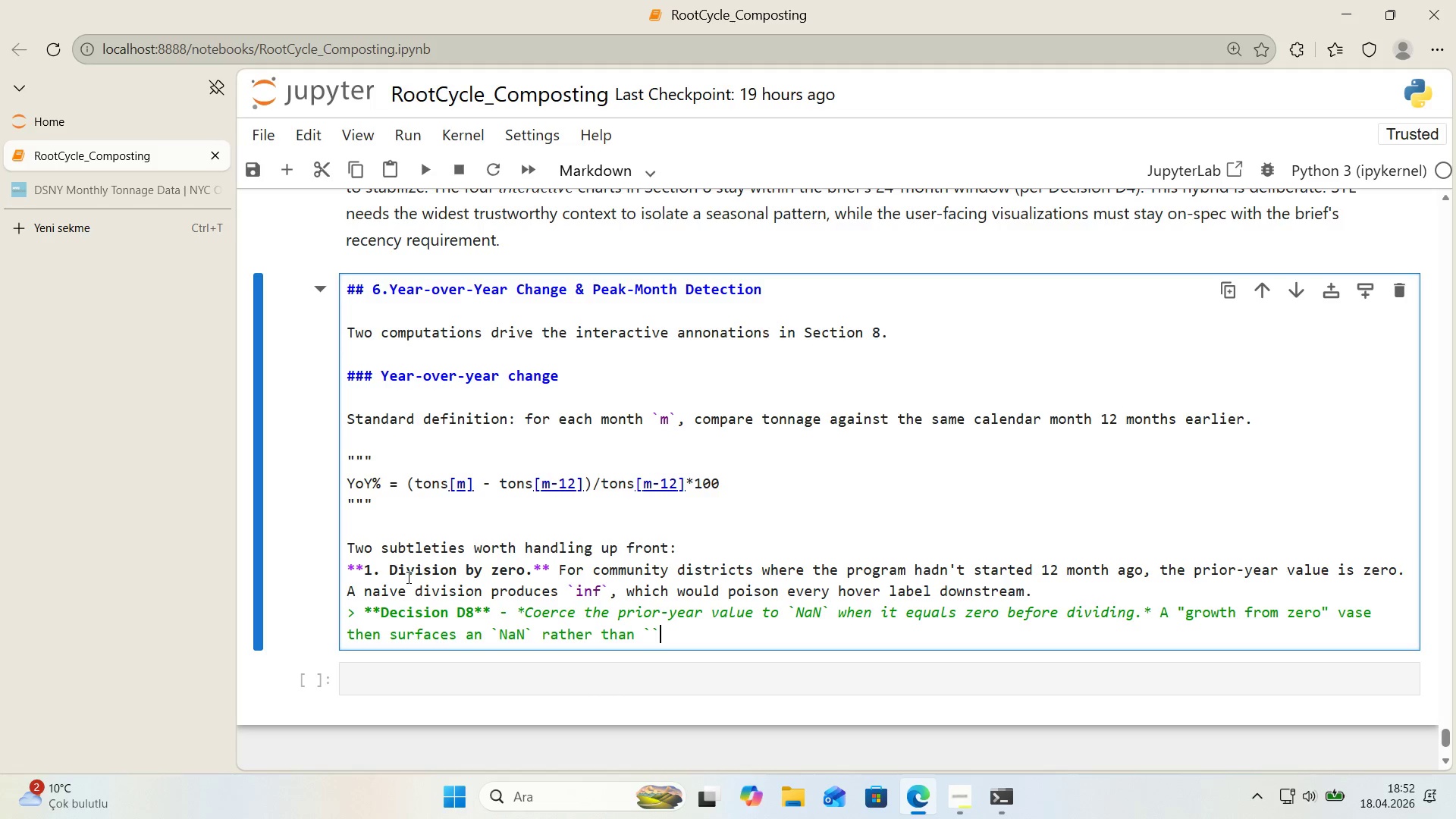 
key(ArrowLeft)
 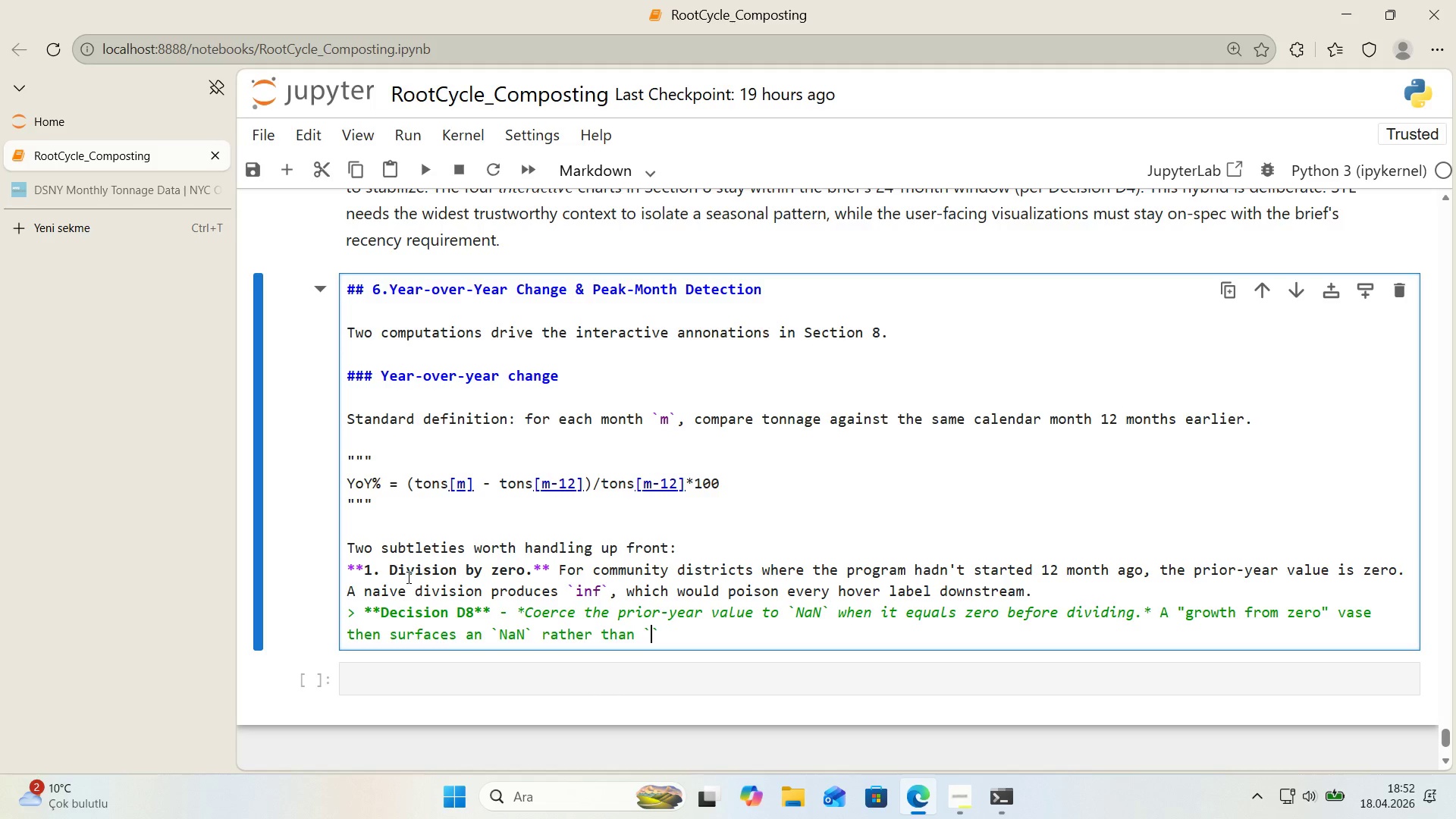 
type('nf)
 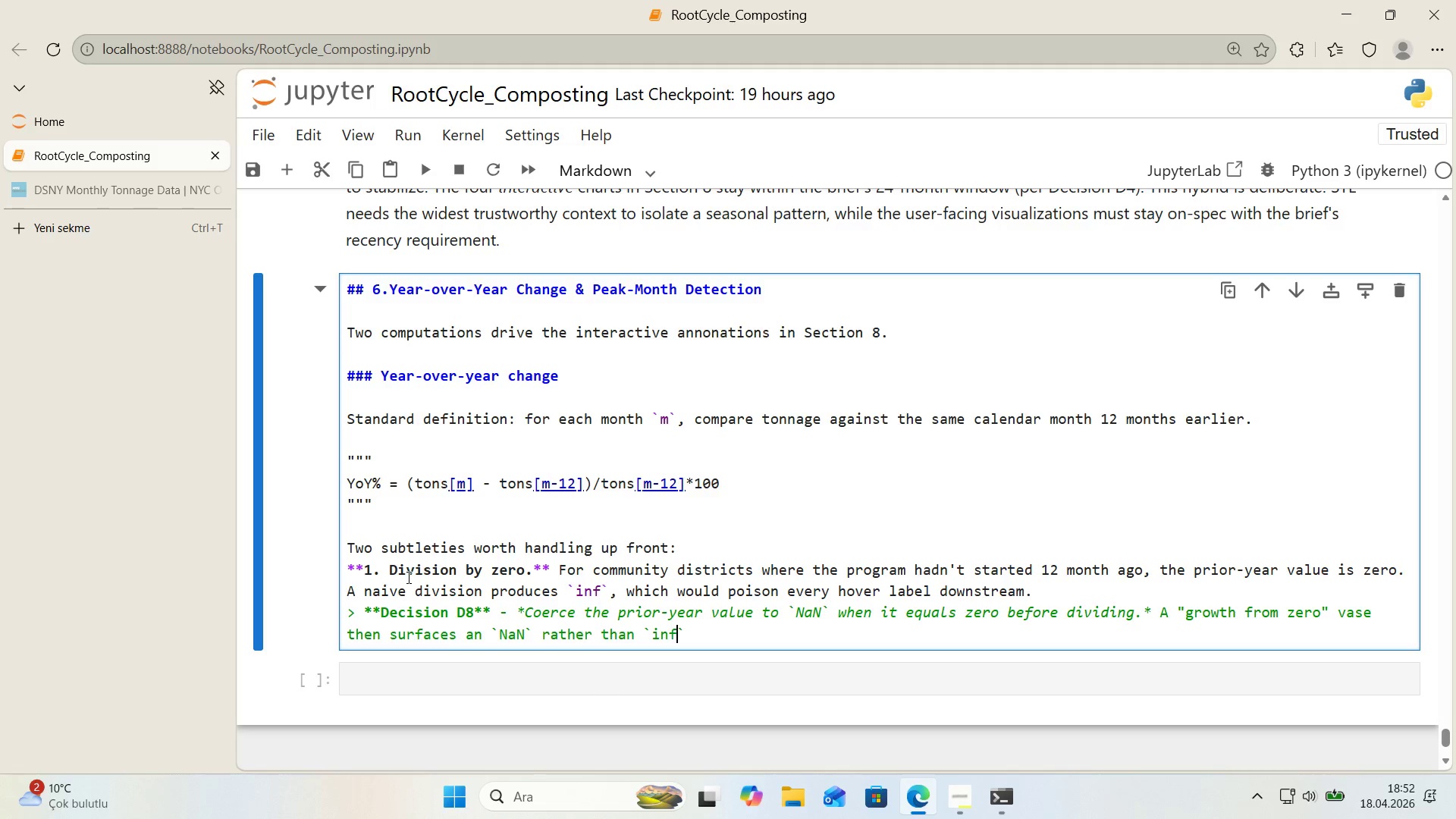 
key(ArrowRight)
 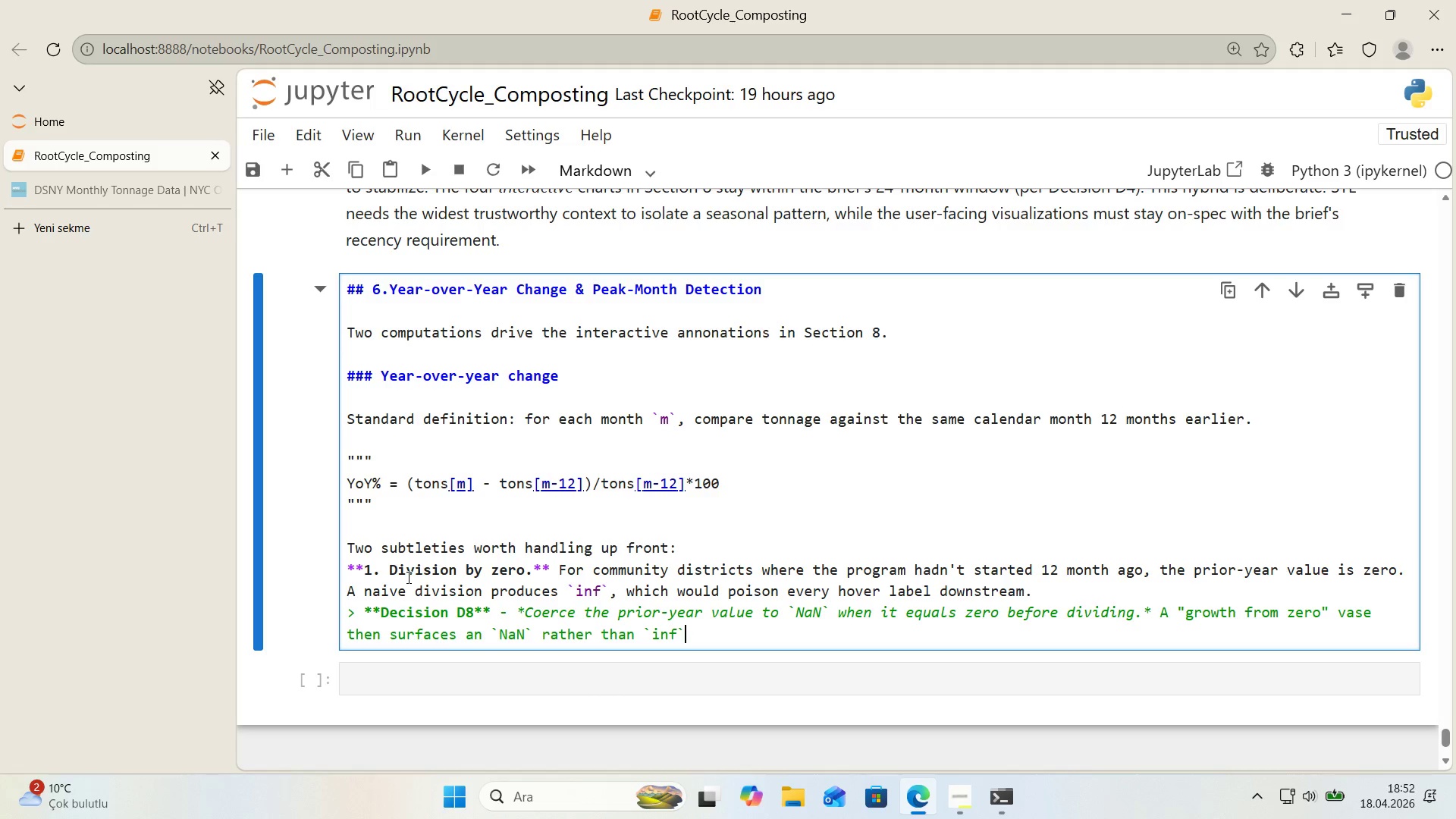 
type(. In hover top)
key(Backspace)
type(olt'ps, )
 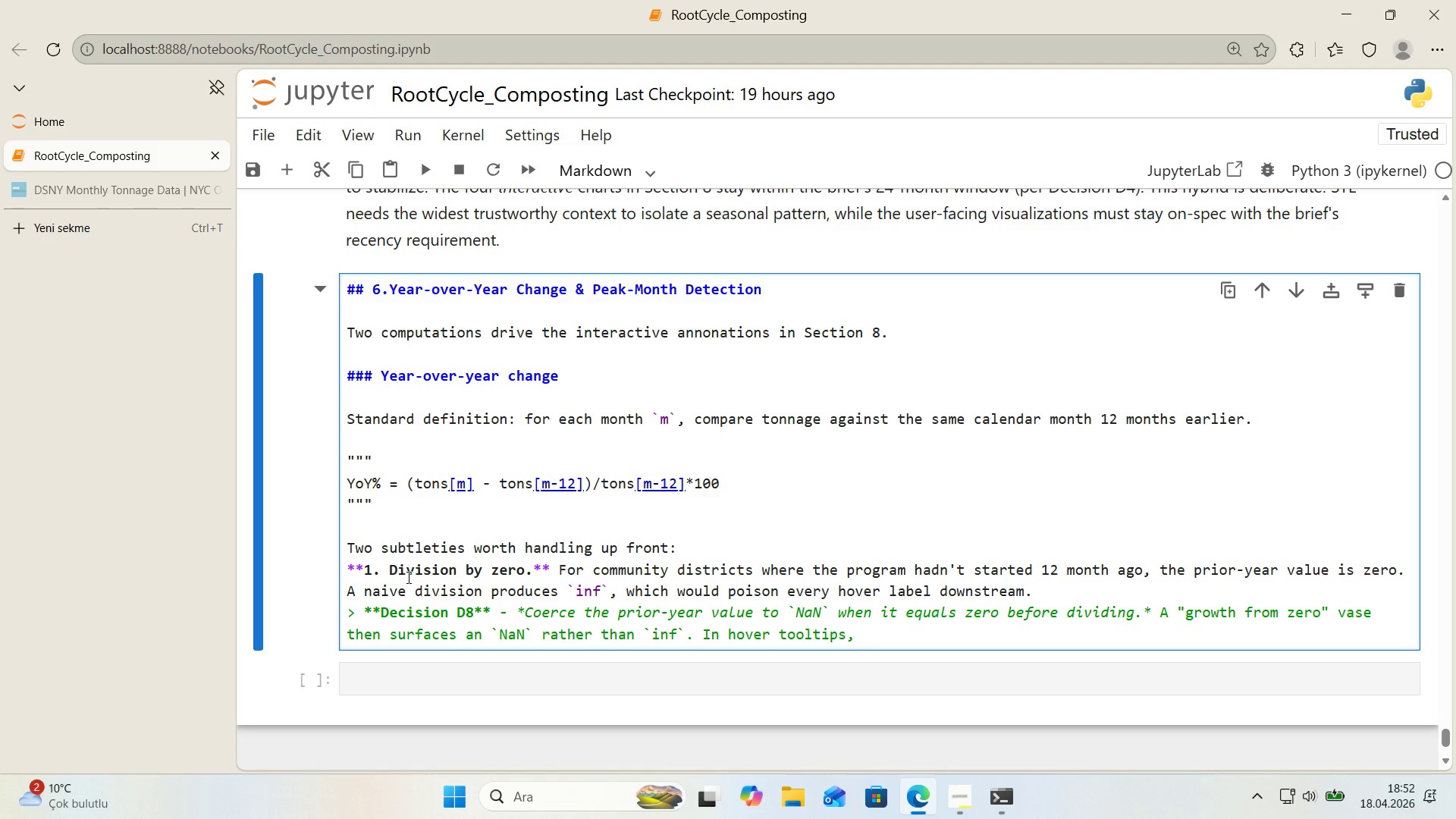 
key(Alt+Control+Comma)
 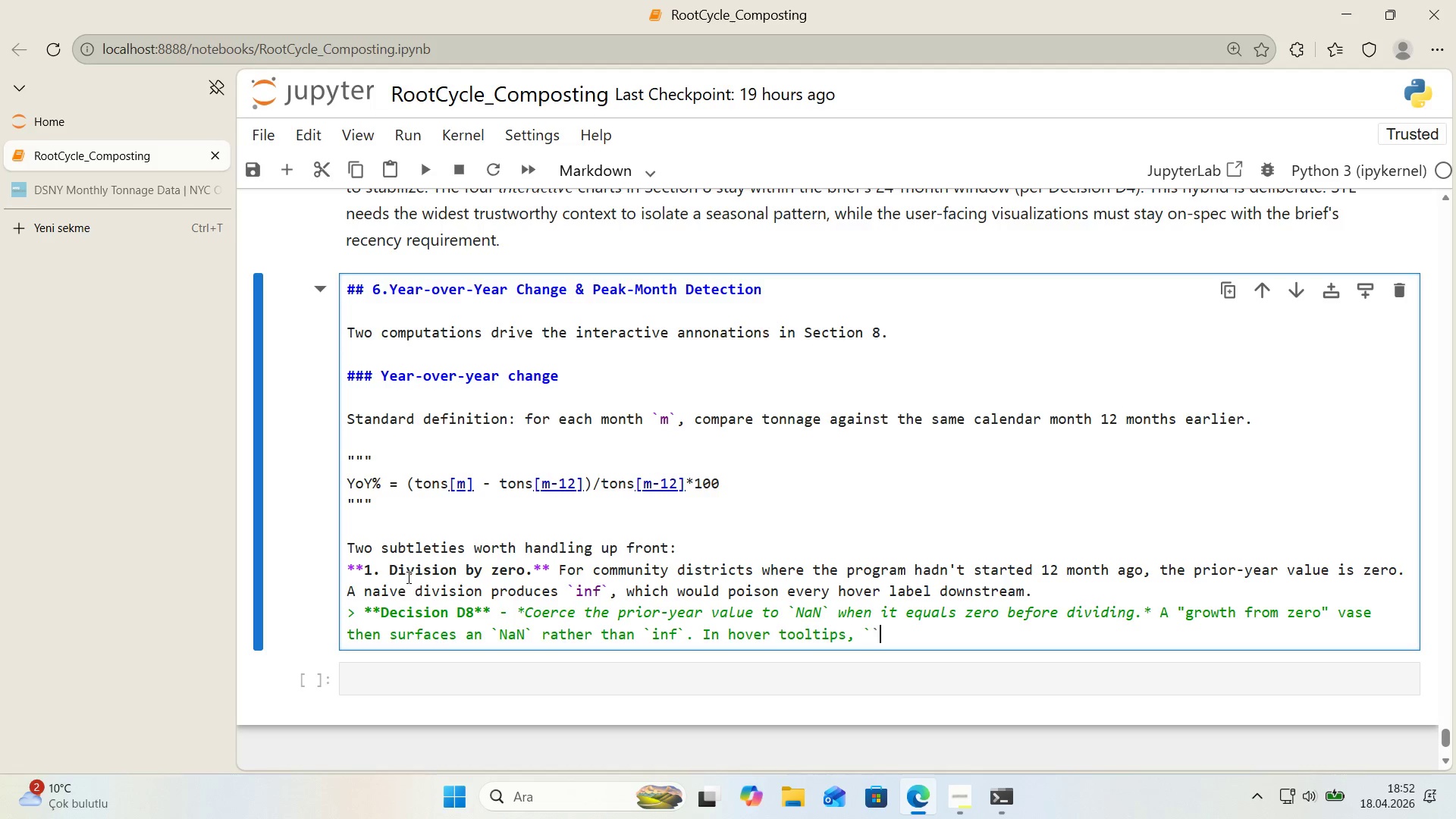 
key(Alt+Control+Comma)
 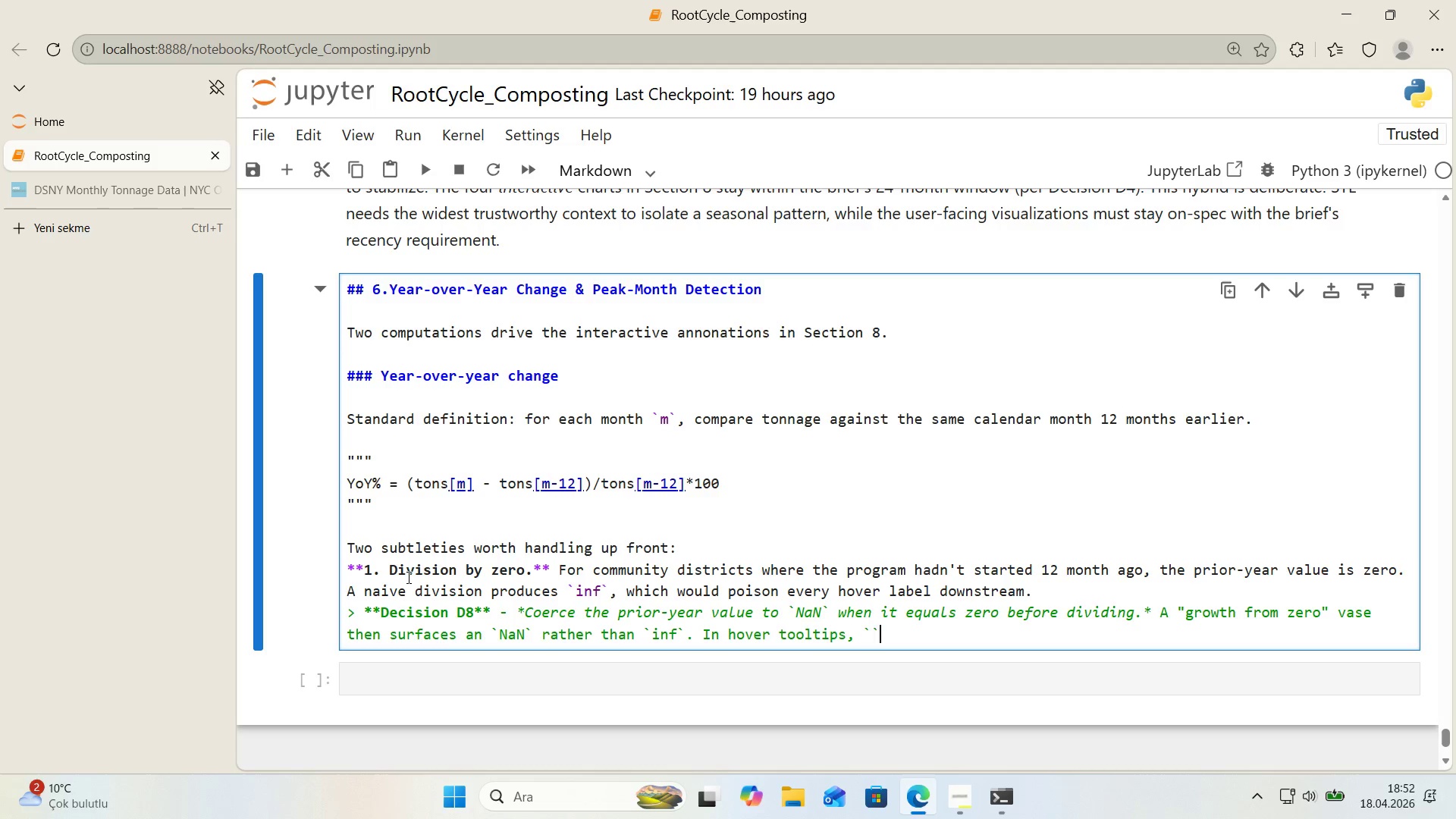 
key(ArrowLeft)
 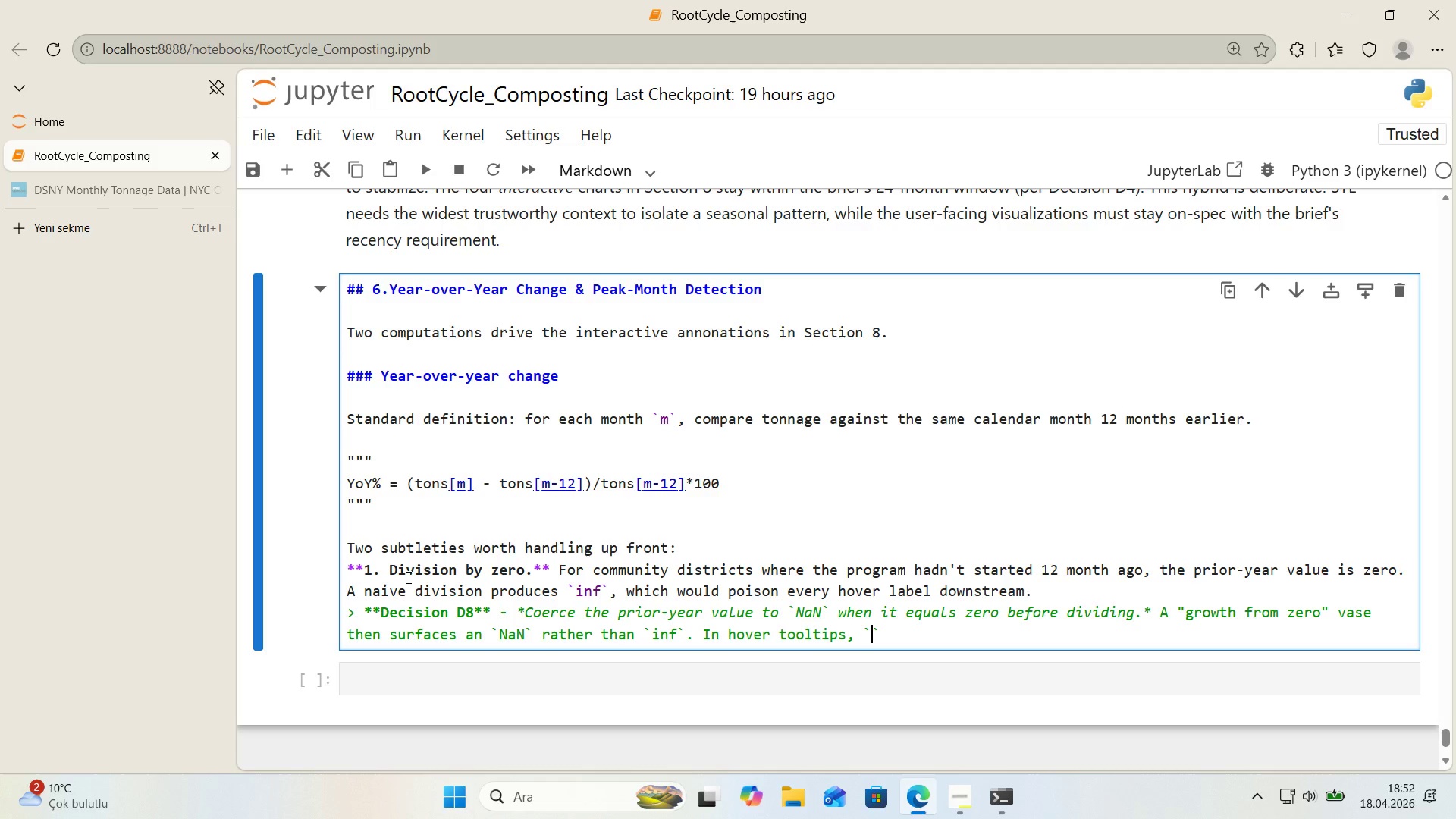 
key(CapsLock)
 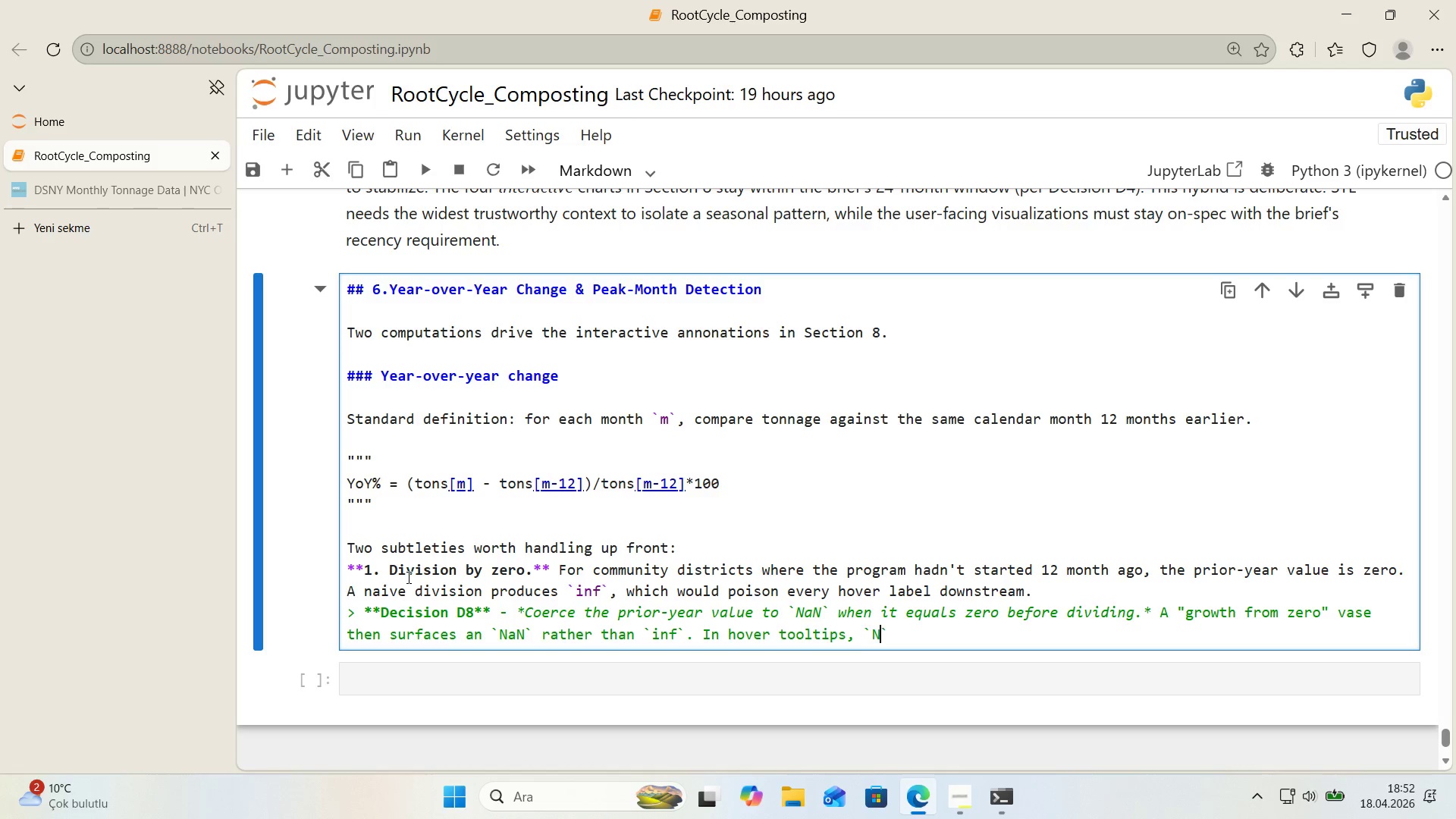 
key(N)
 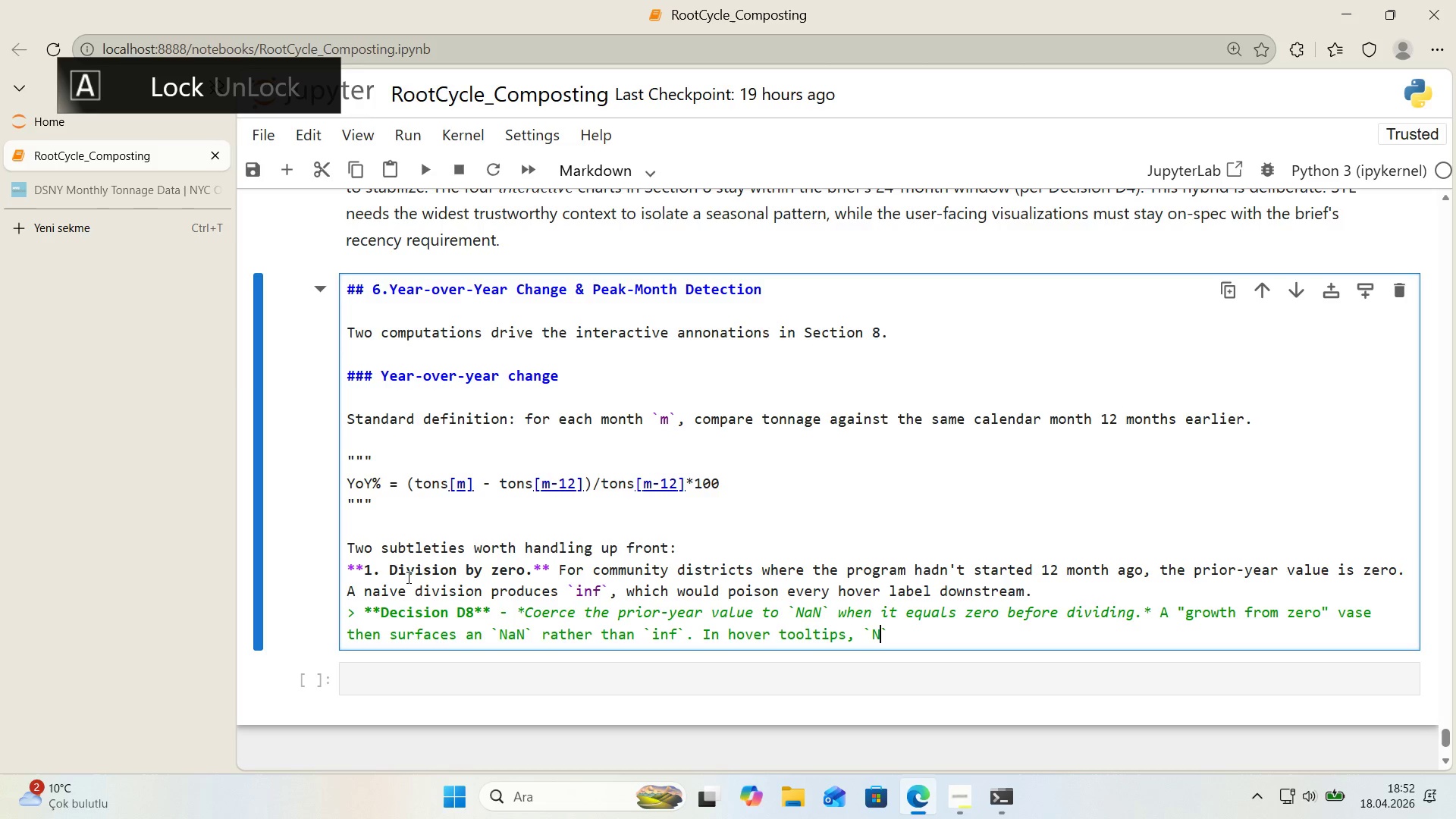 
key(CapsLock)
 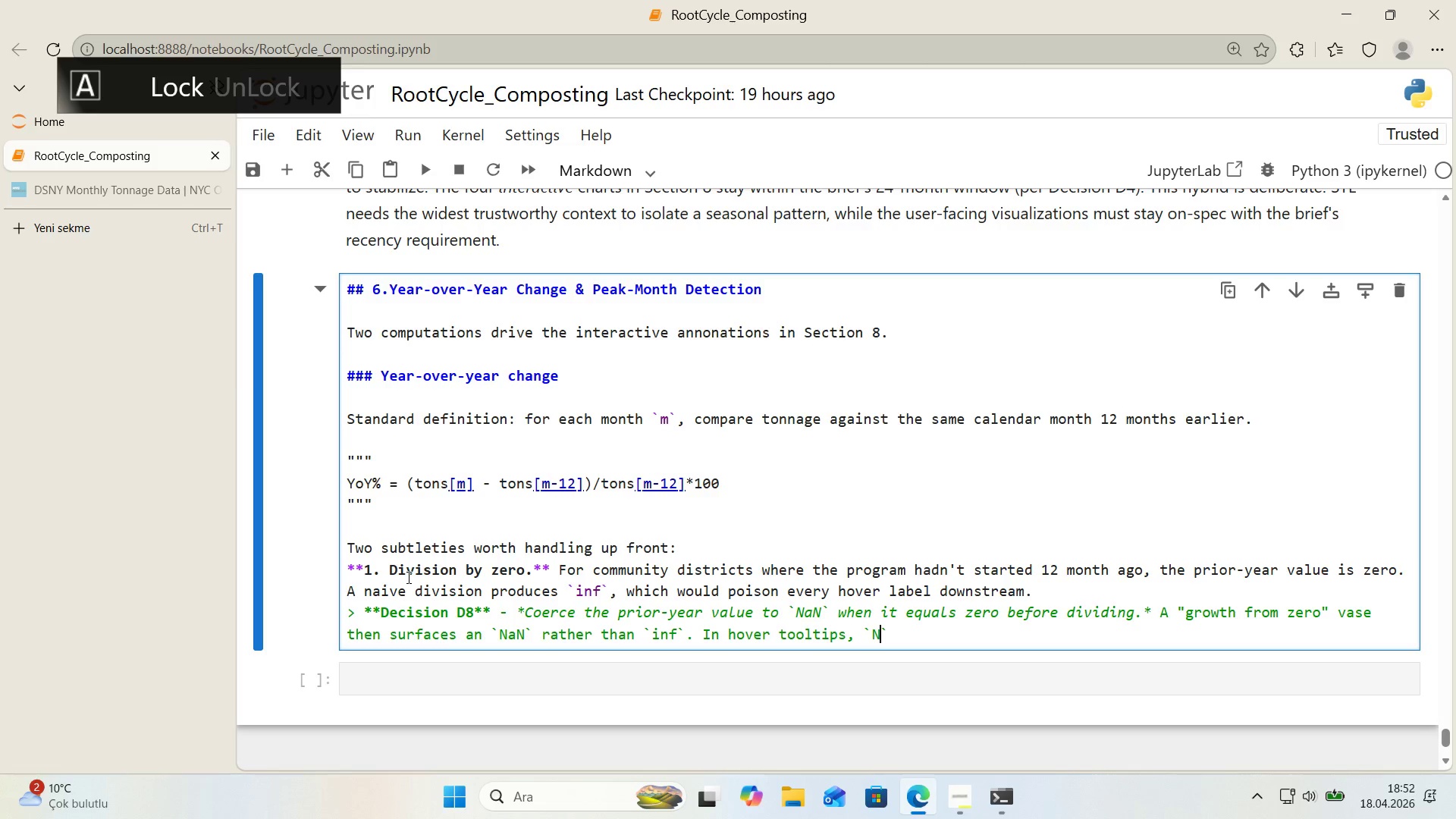 
key(A)
 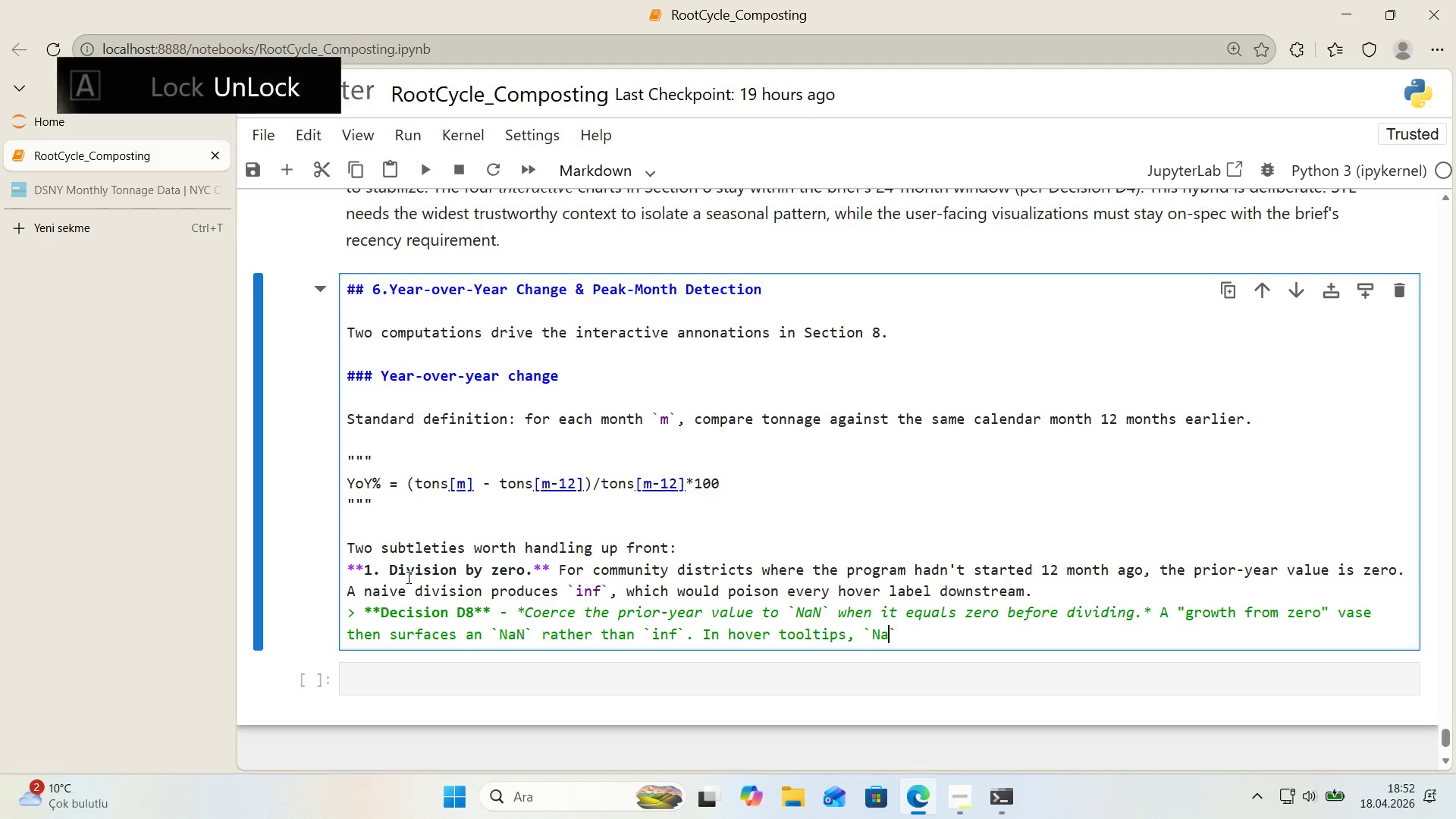 
key(CapsLock)
 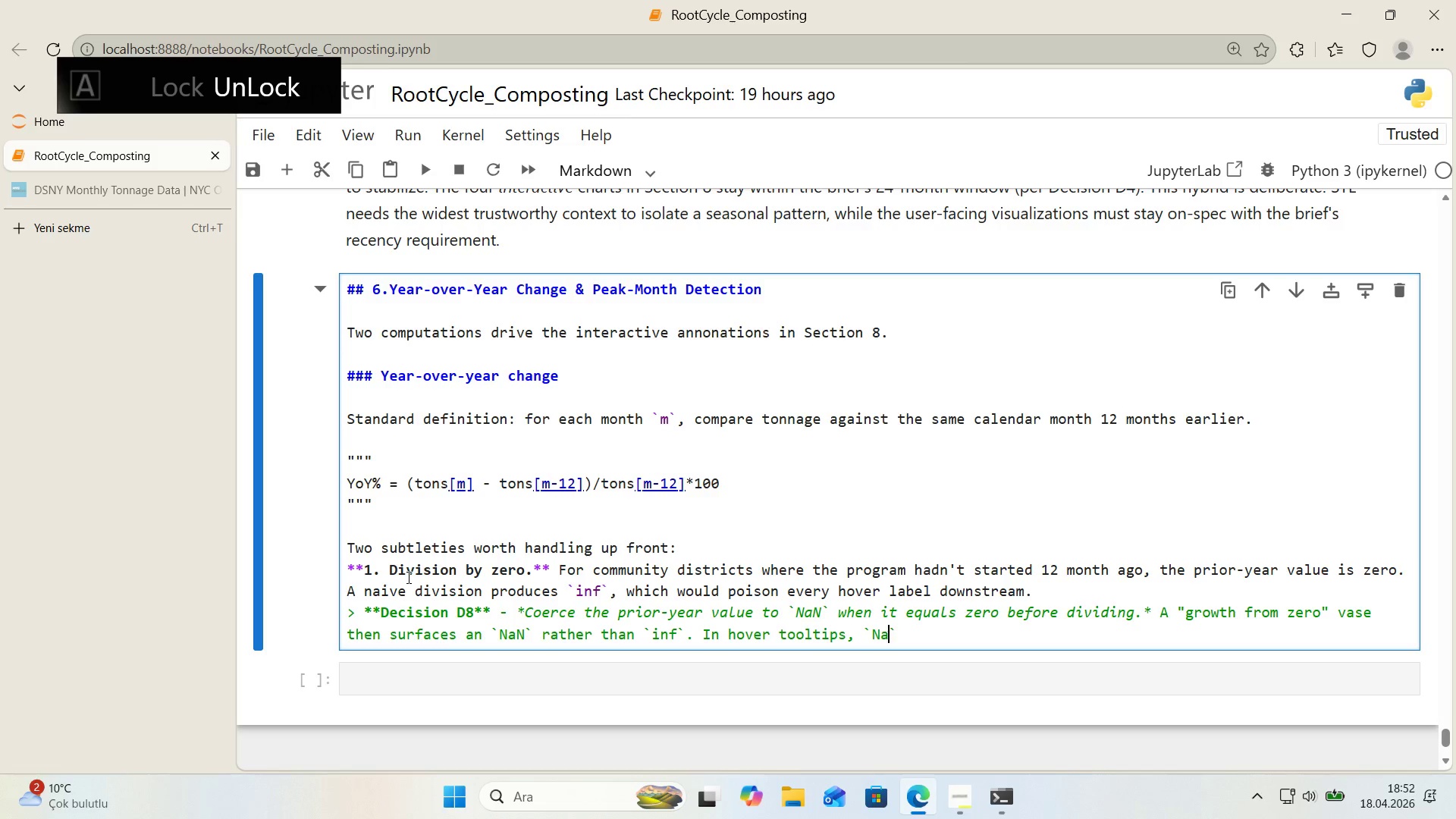 
key(N)
 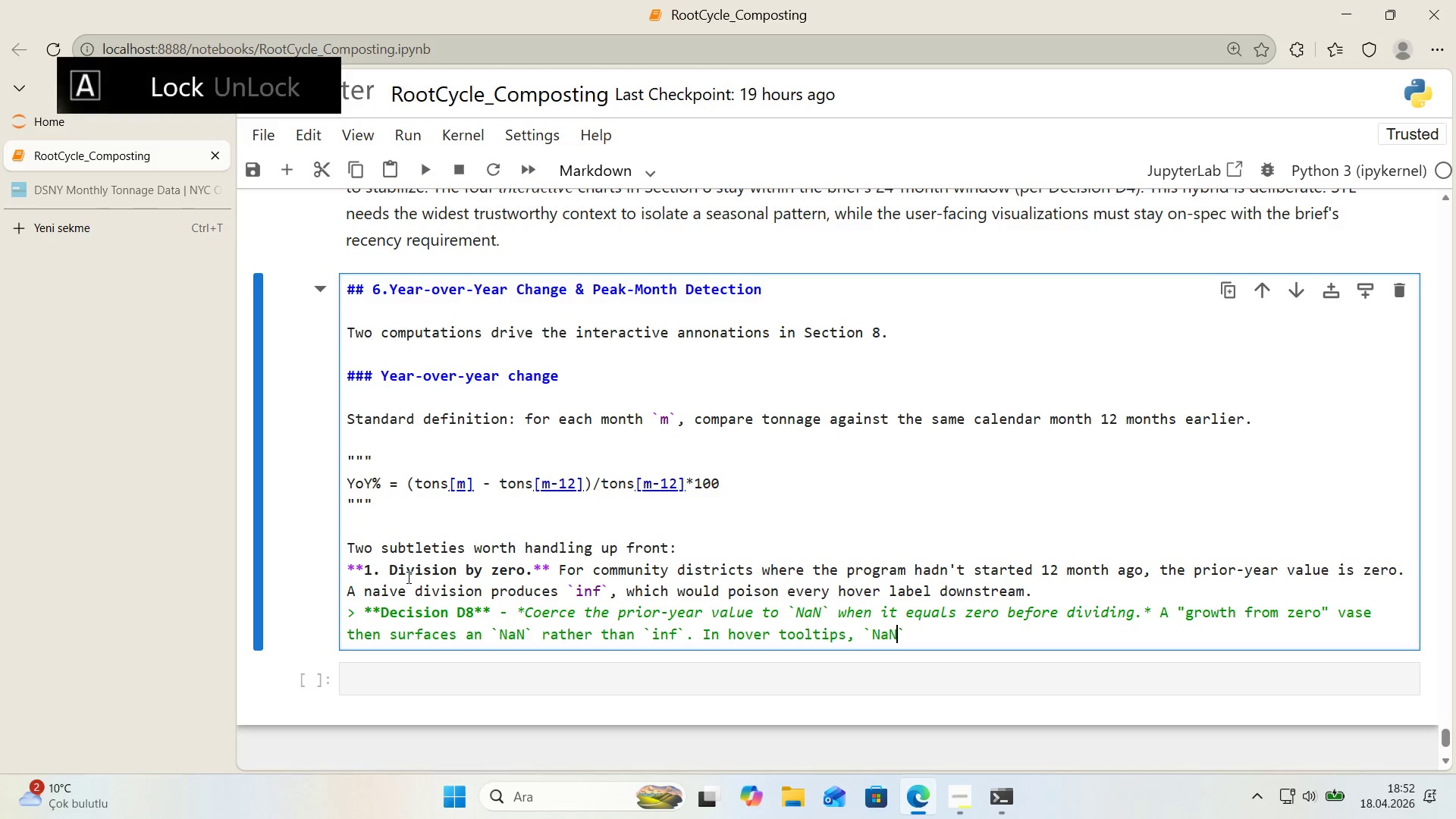 
key(CapsLock)
 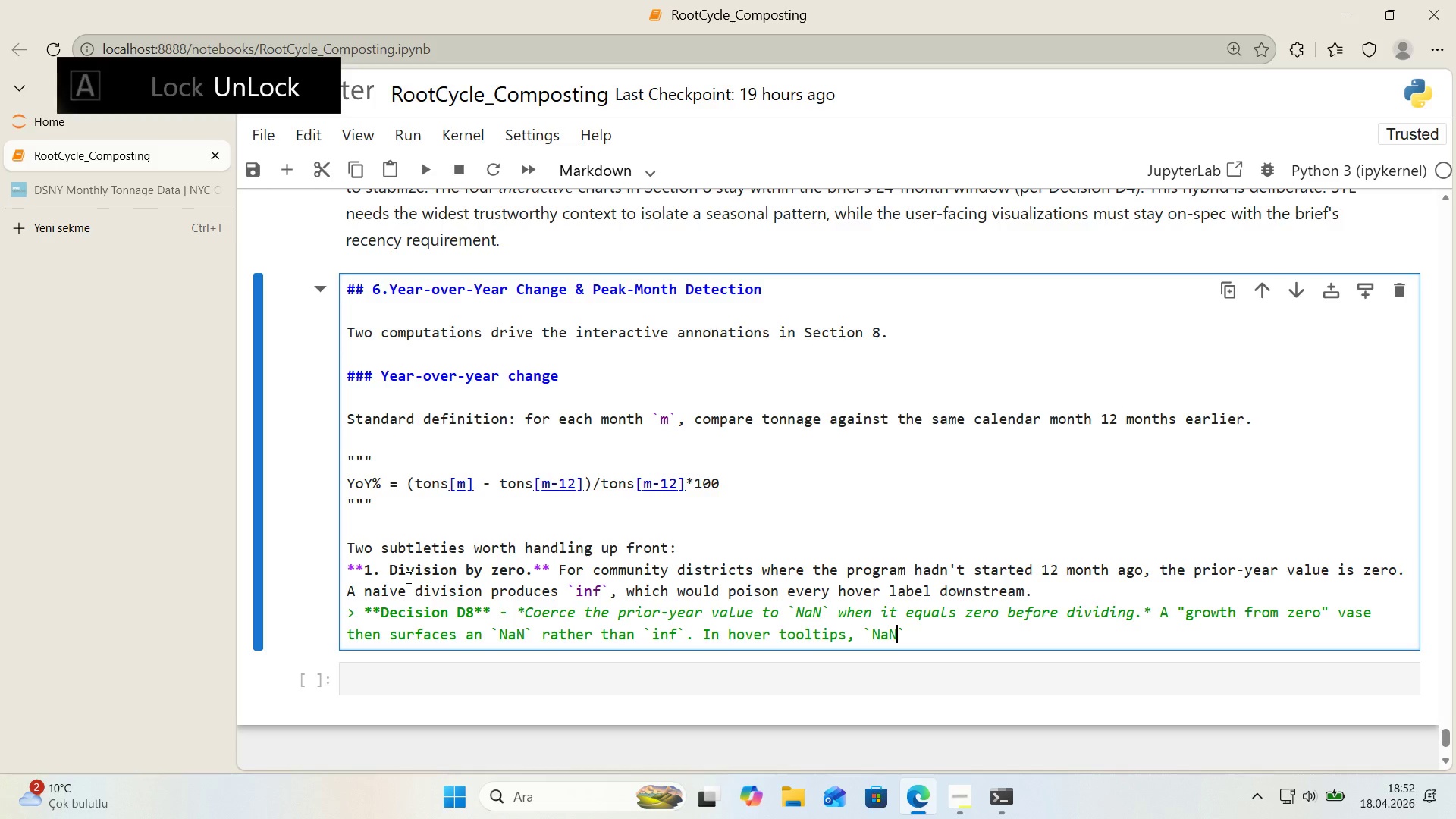 
key(ArrowRight)
 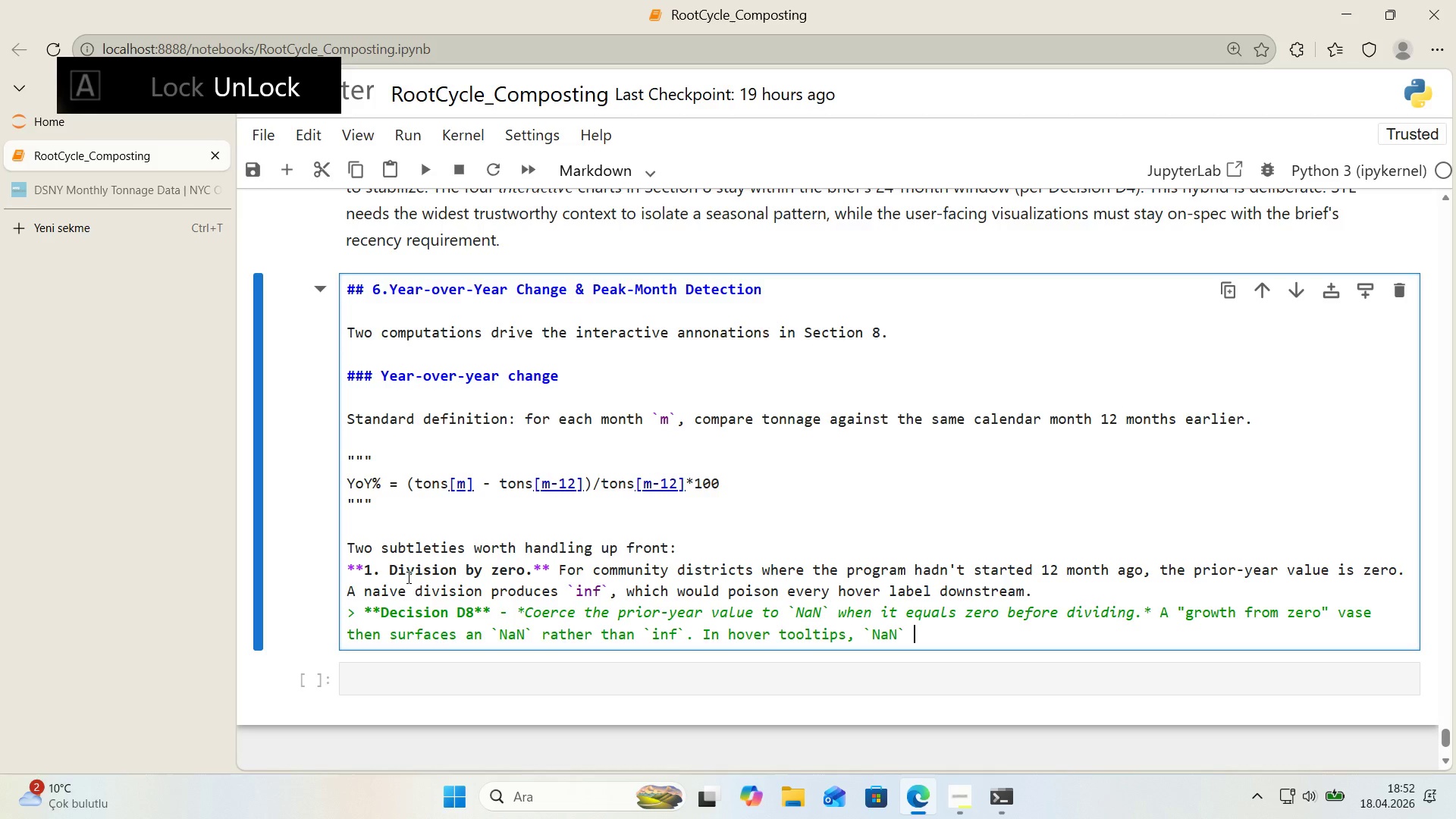 
type( renders as )
 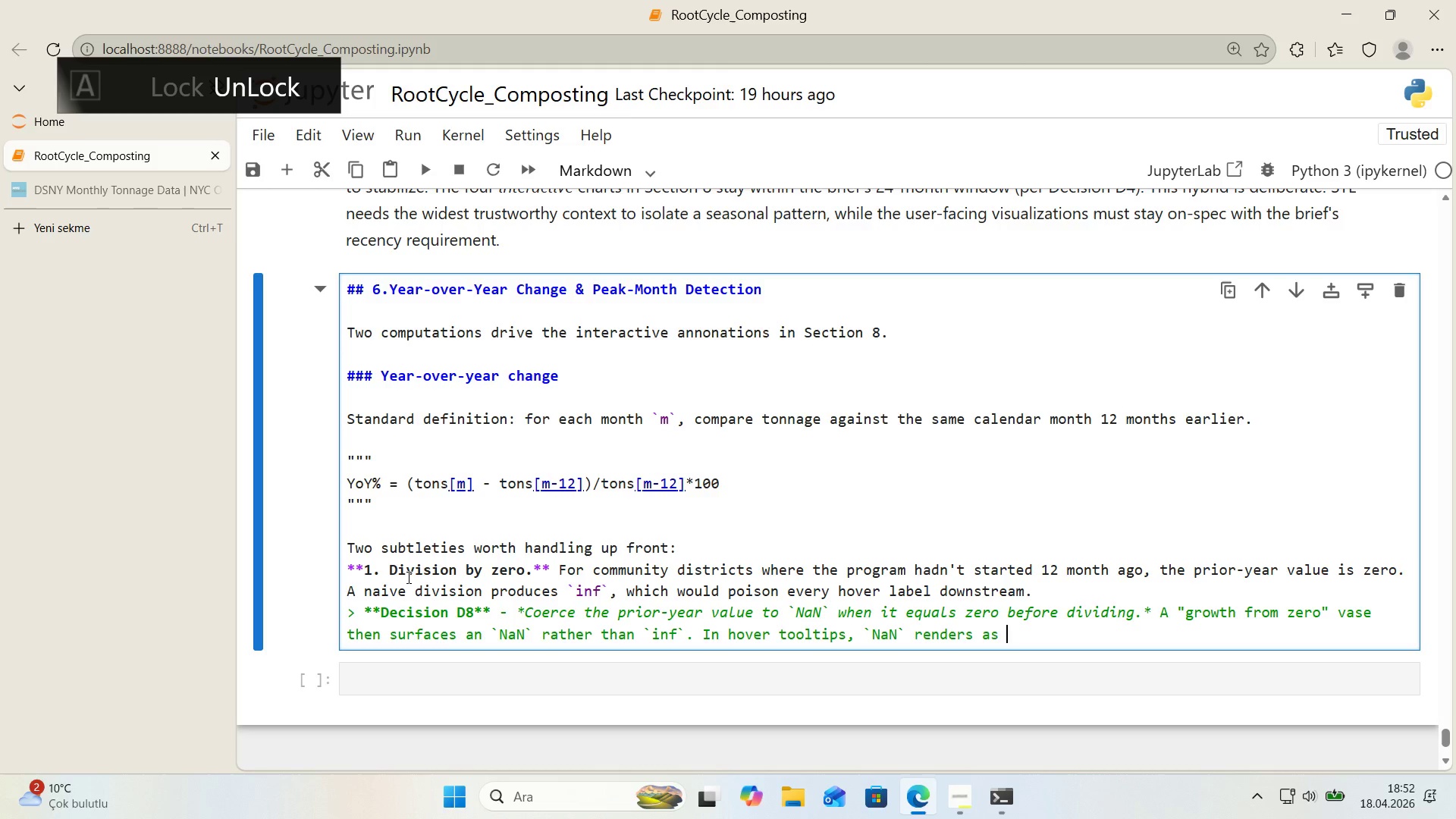 
key(Alt+Control+Comma)
 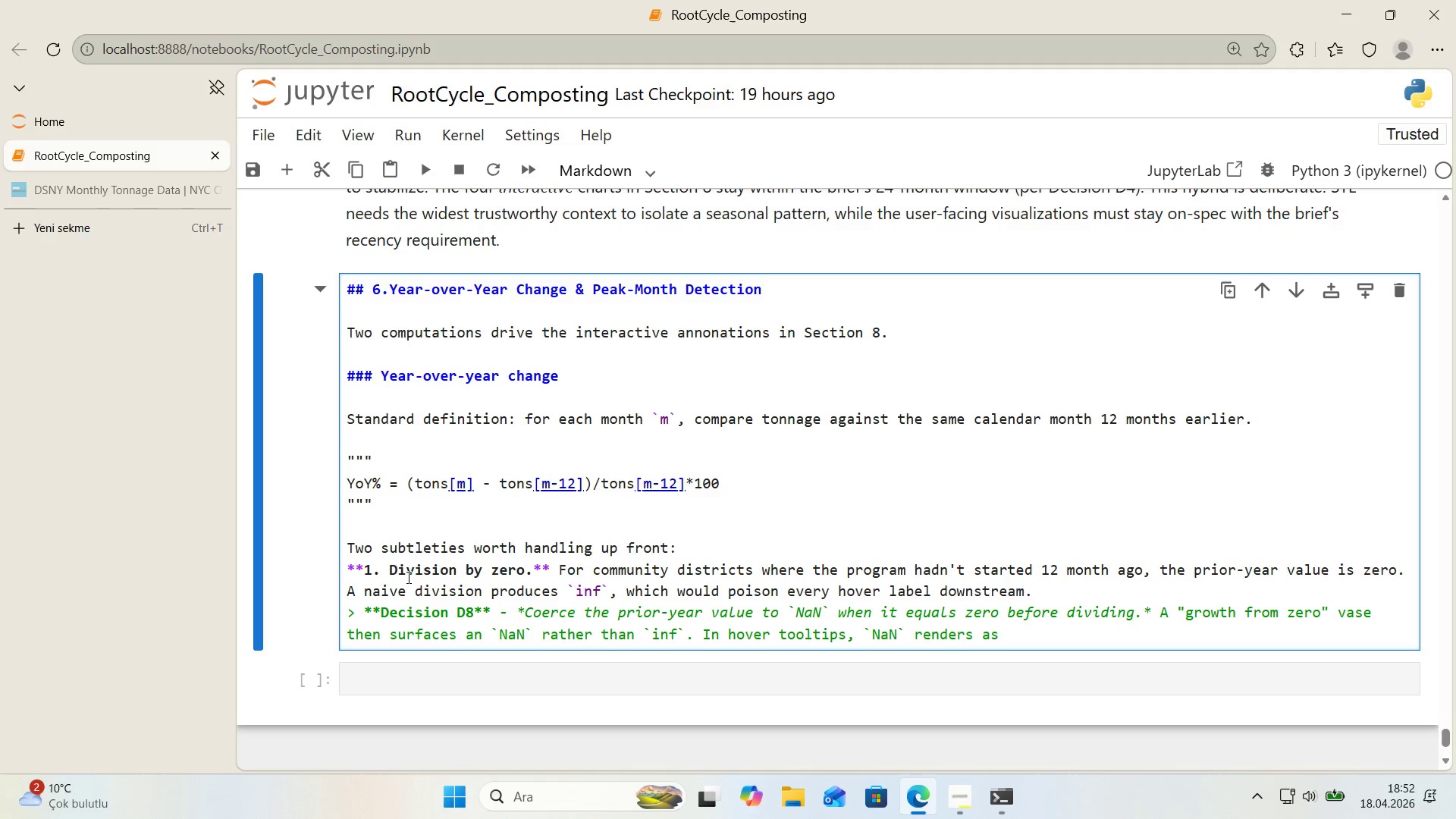 
key(Alt+Control+Comma)
 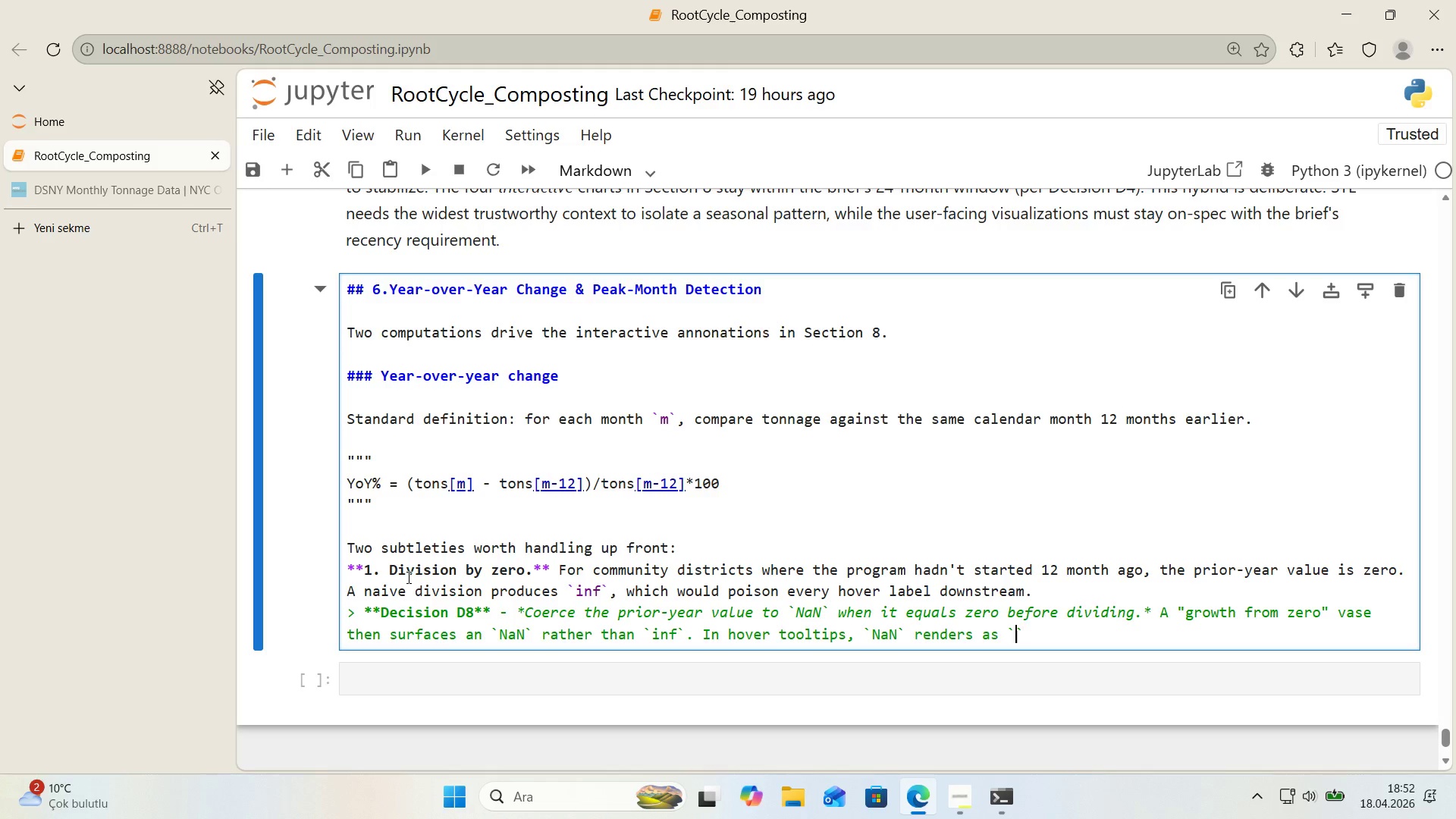 
key(ArrowLeft)
 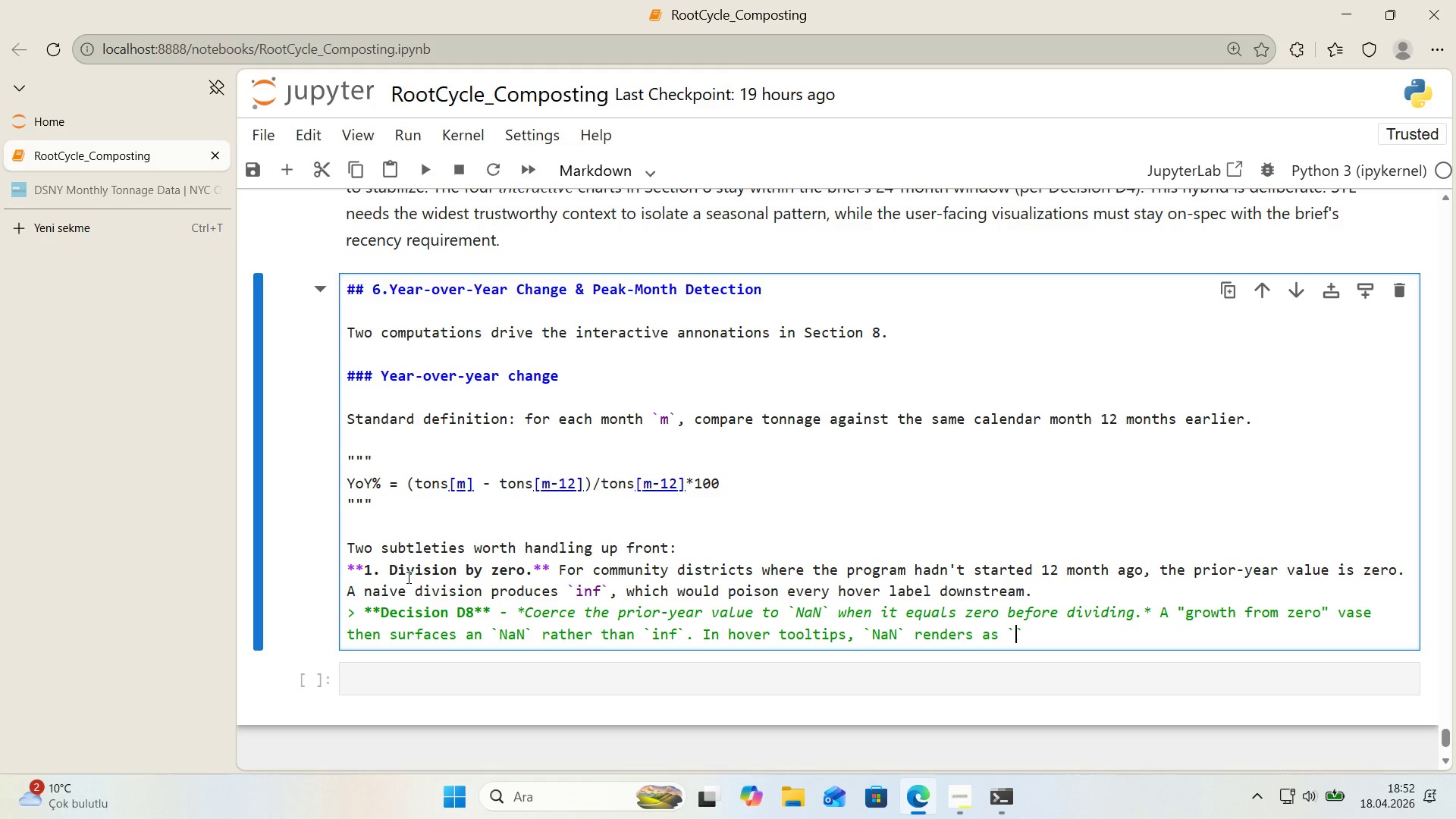 
type(n&a)
 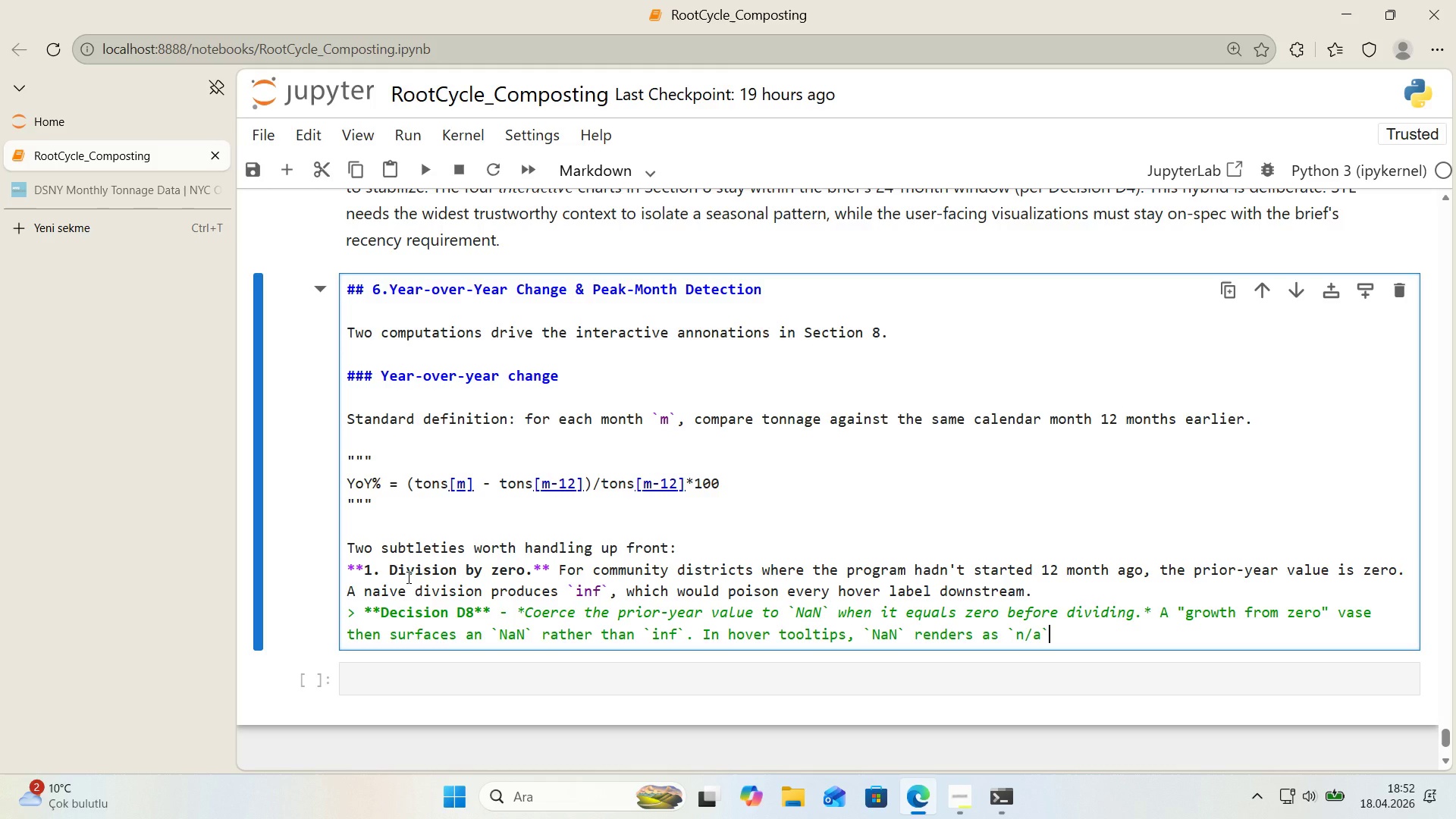 
 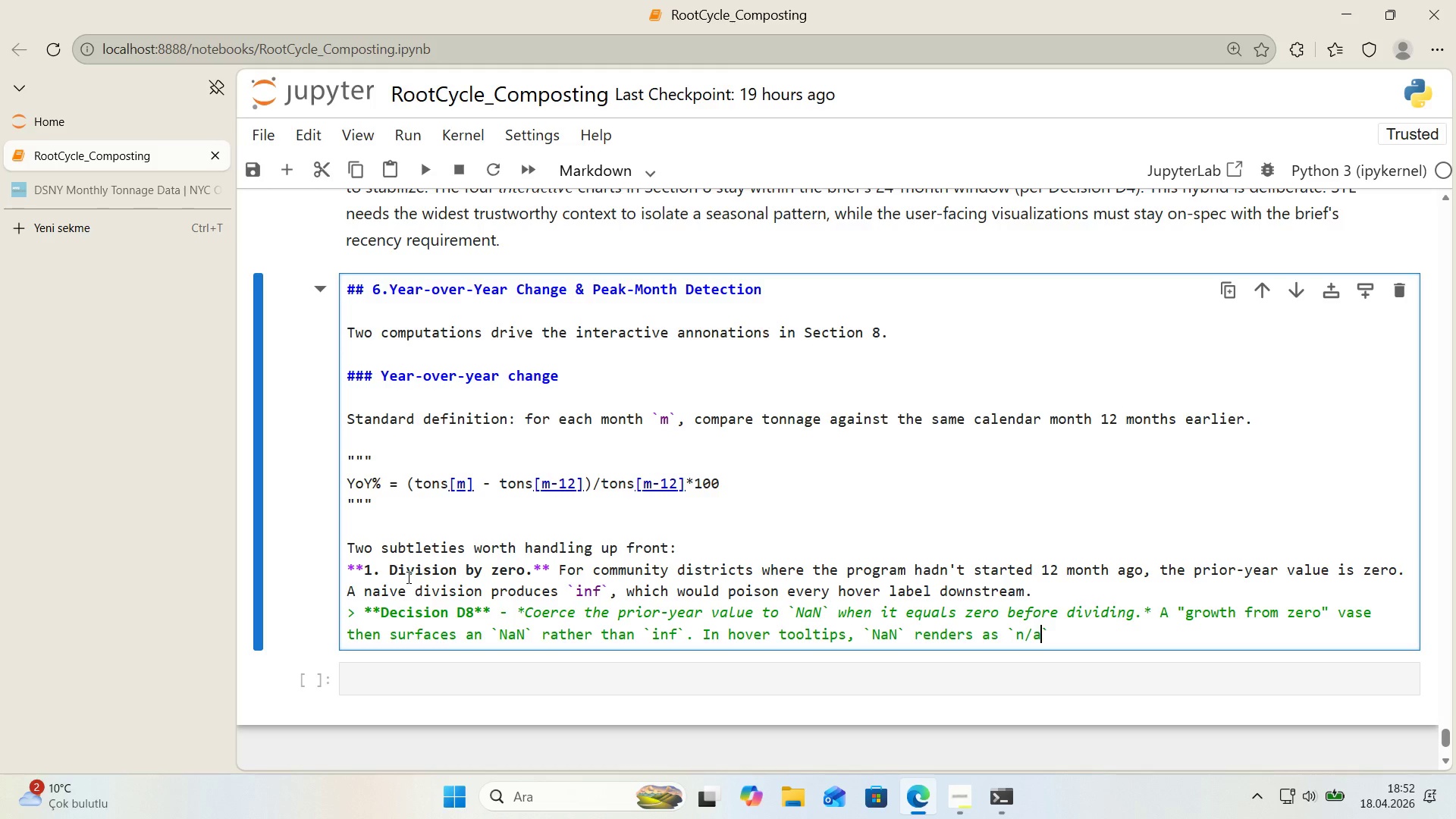 
key(ArrowRight)
 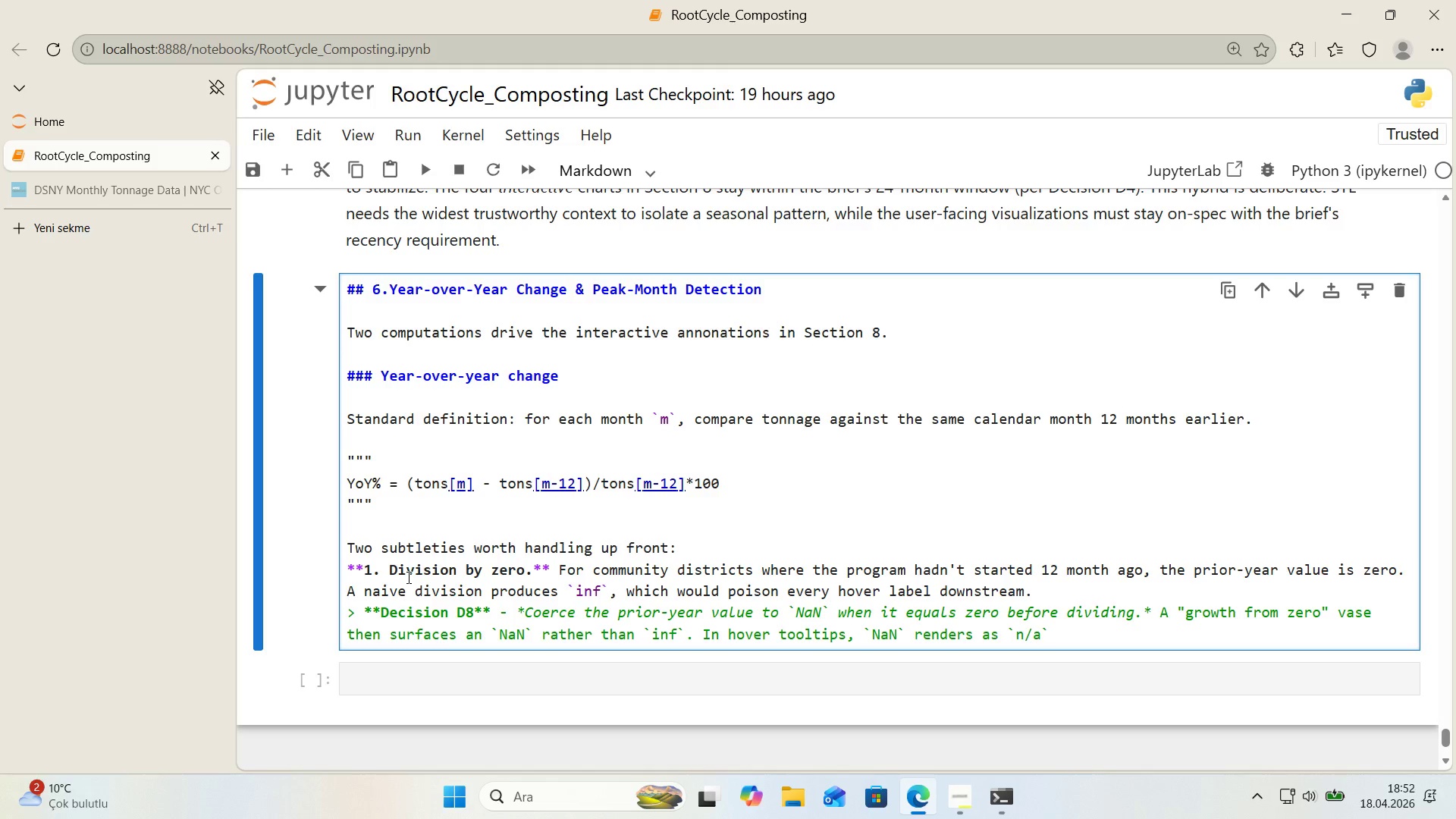 
key(Period)
 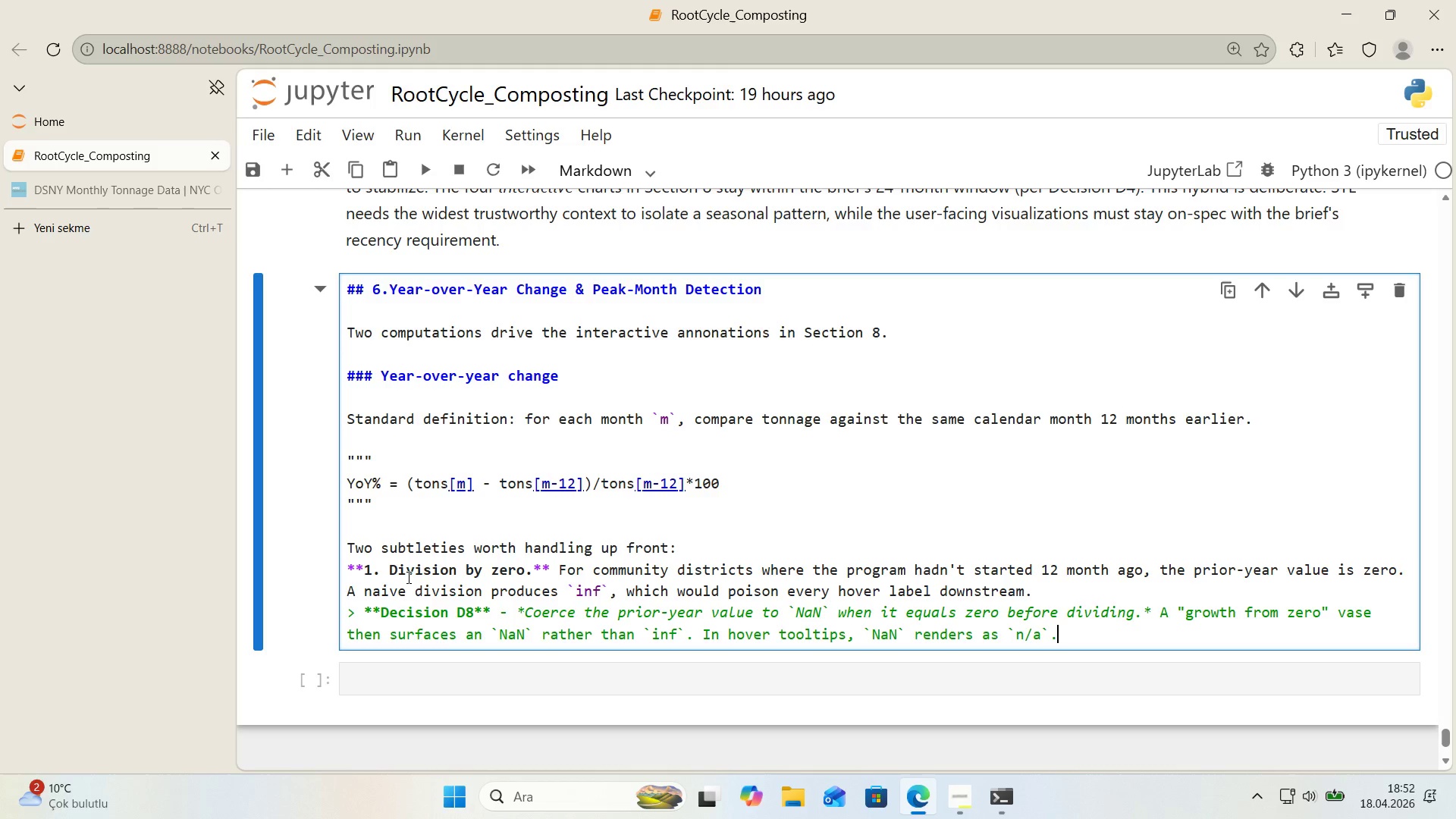 
key(Enter)
 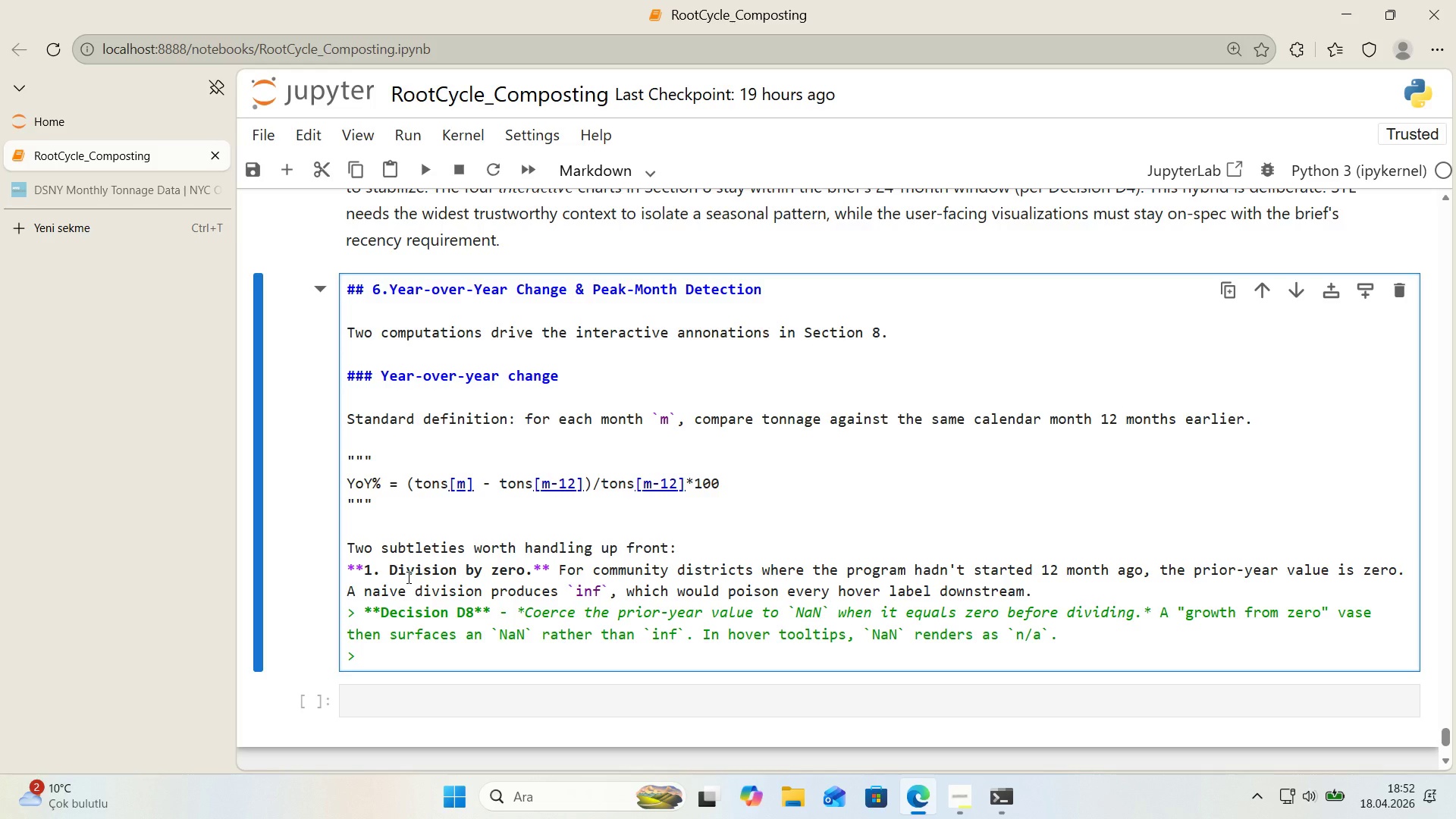 
key(Backspace)
type(**2.Sg'f)
key(Backspace)
key(Backspace)
key(Backspace)
type(h'ft vs.)
 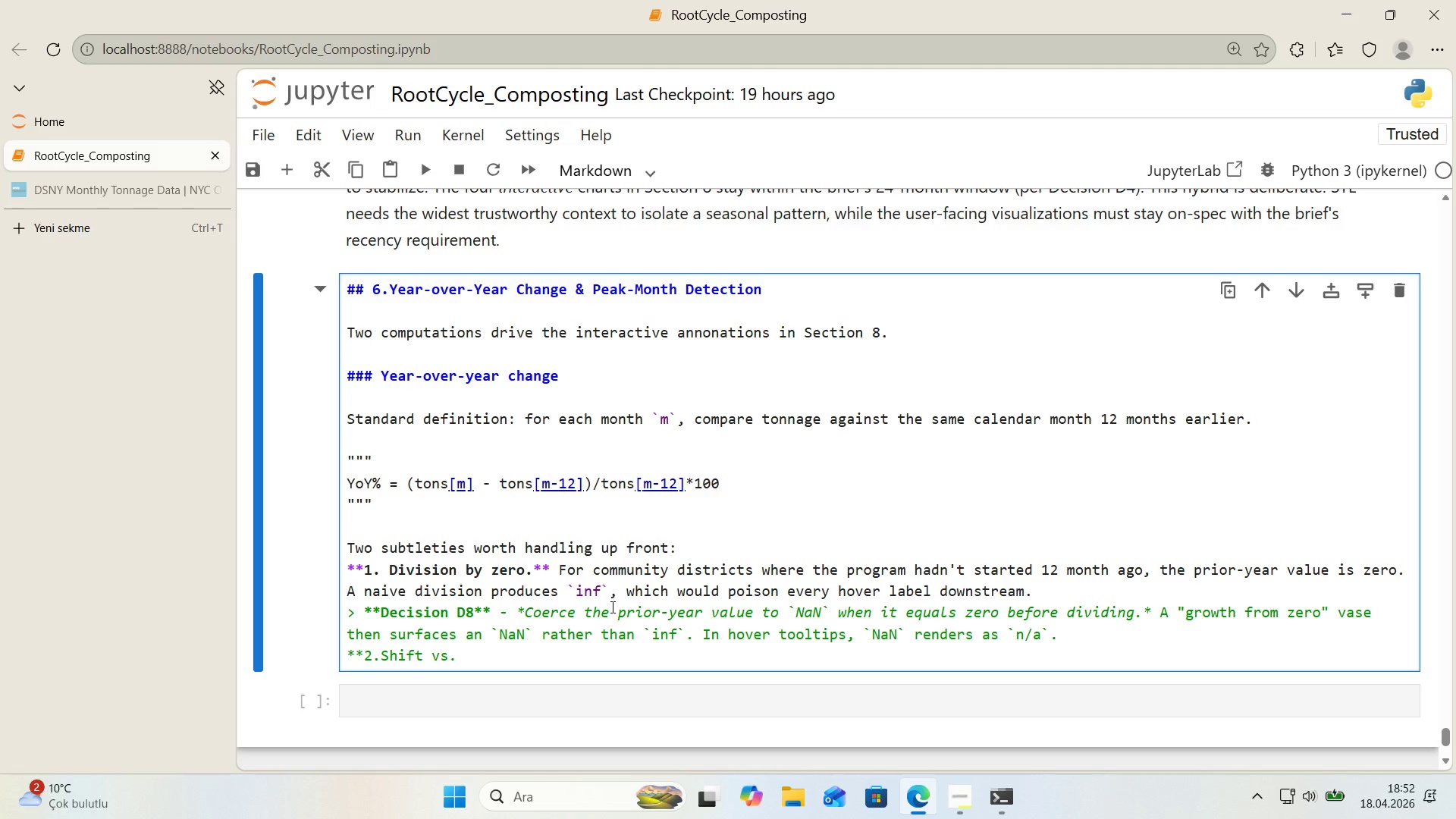 
scroll: coordinate [647, 615], scroll_direction: down, amount: 1.0
 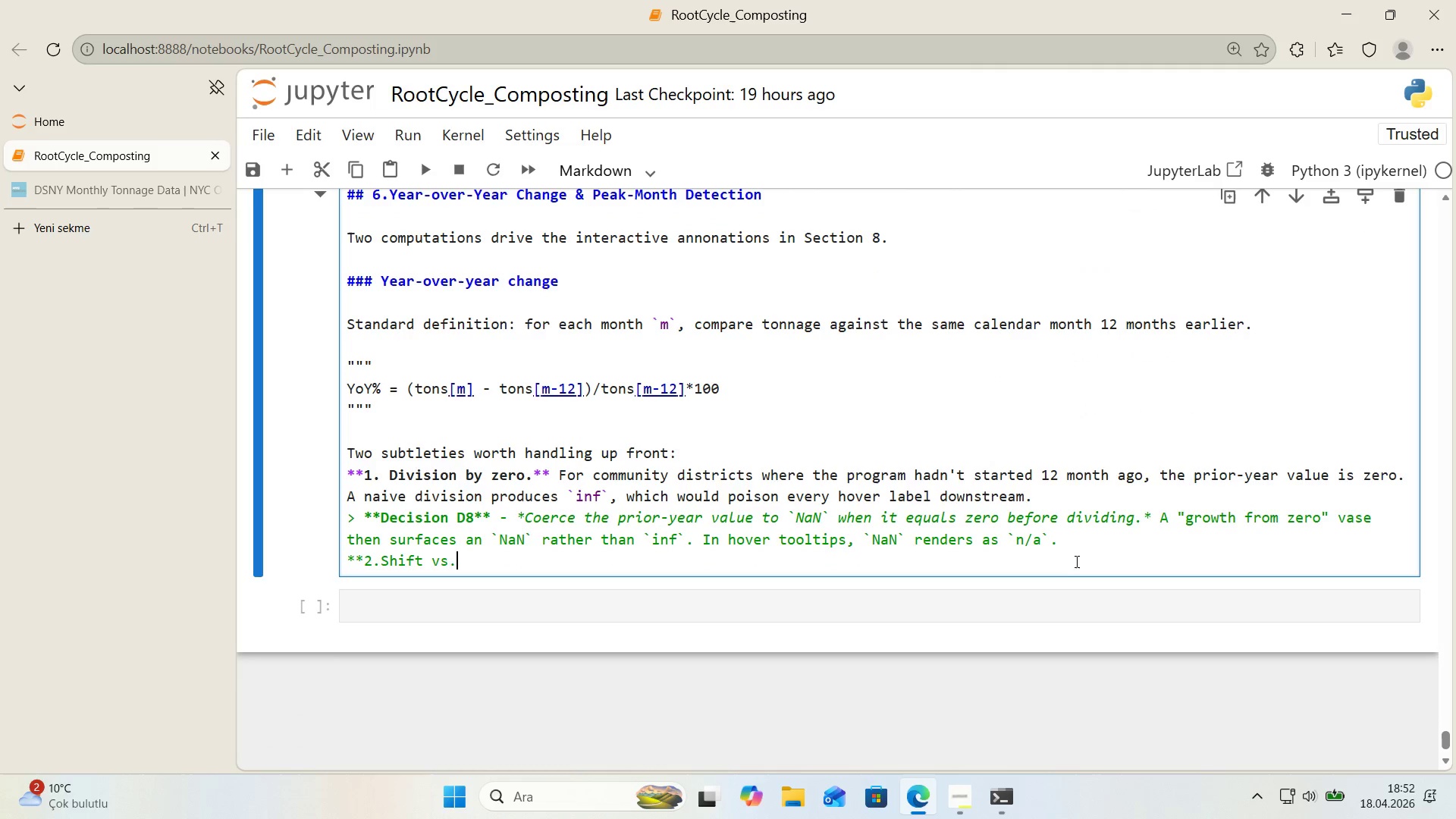 
left_click([1079, 550])
 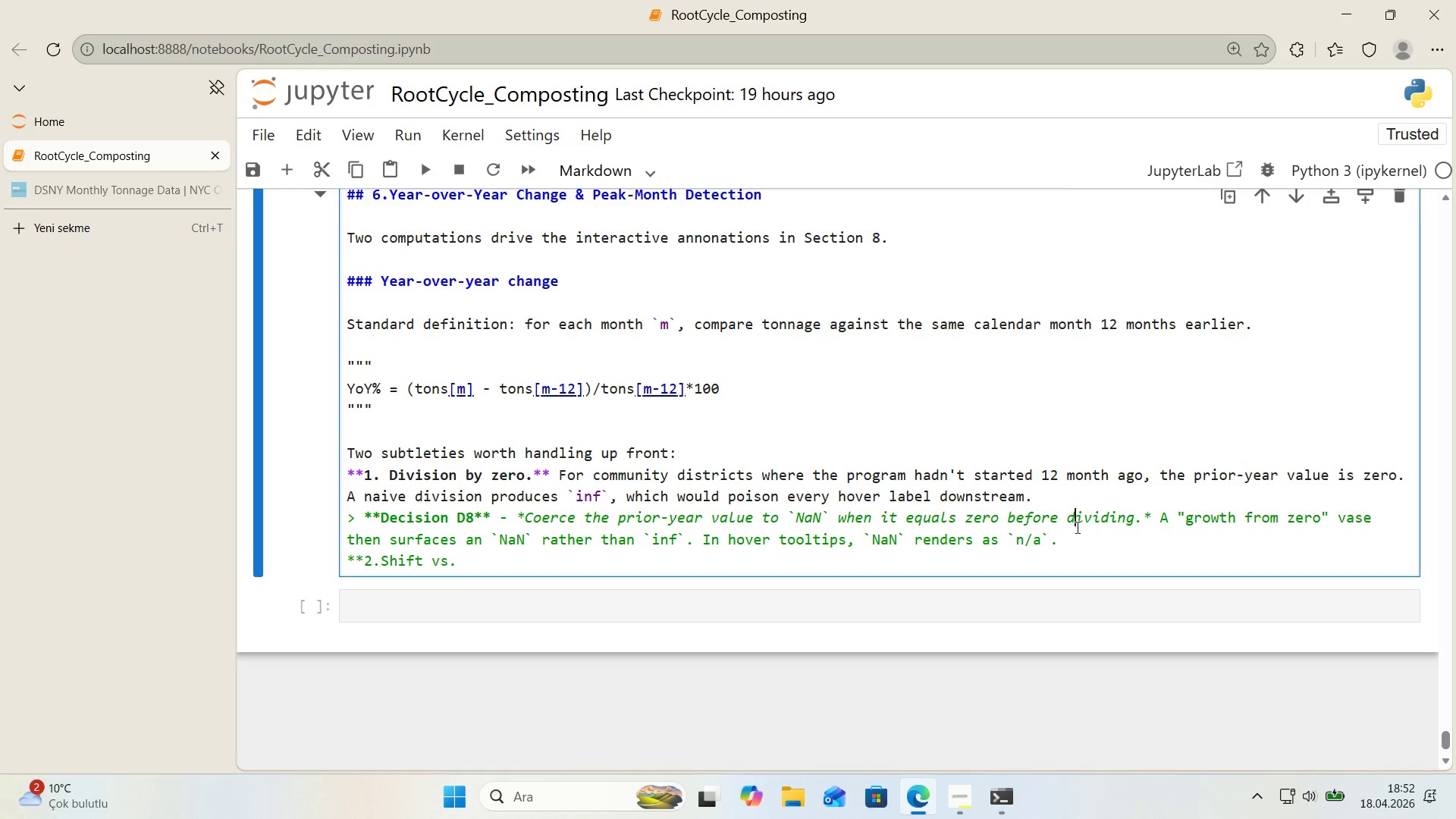 
double_click([1066, 540])
 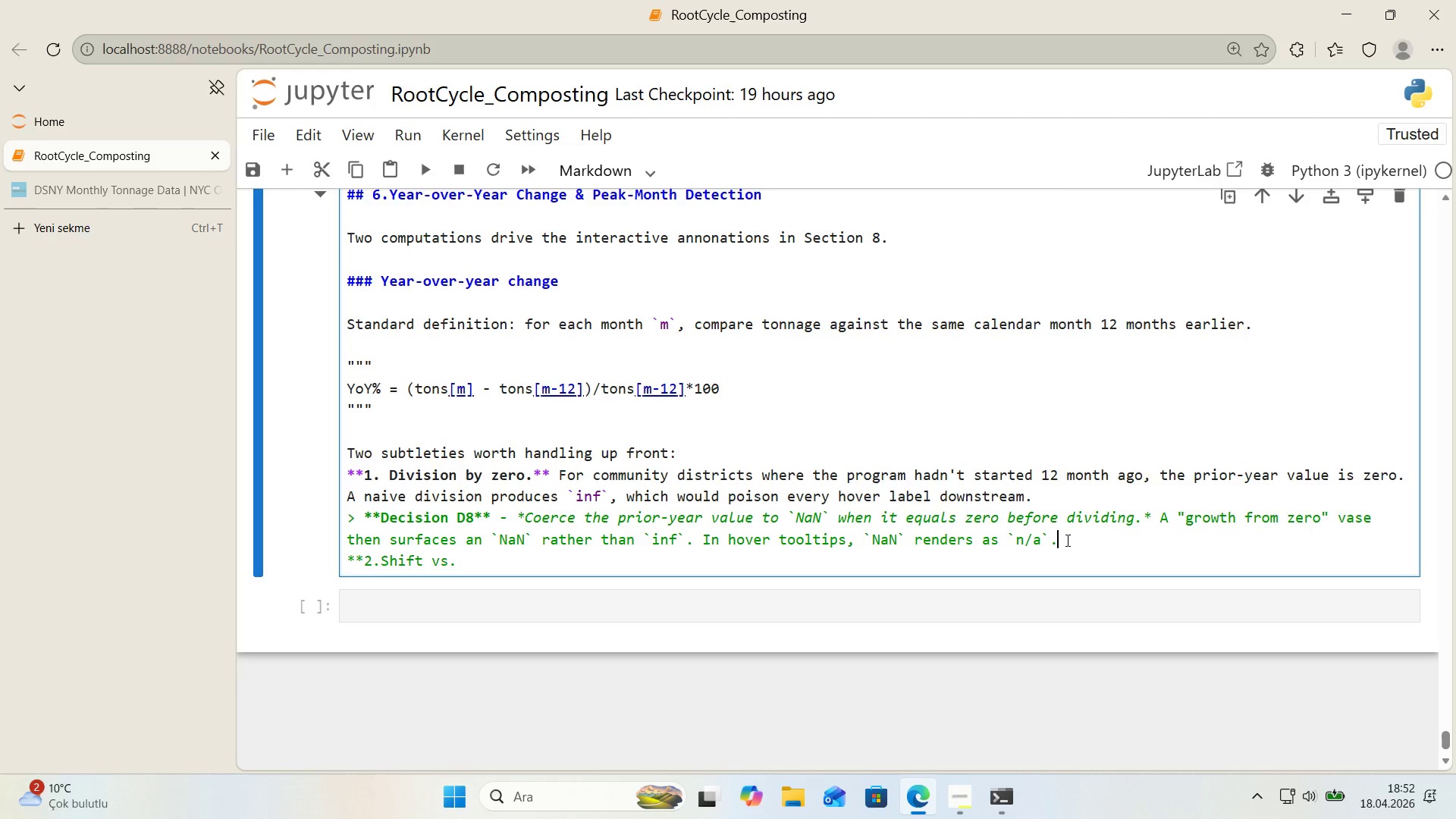 
key(Enter)
 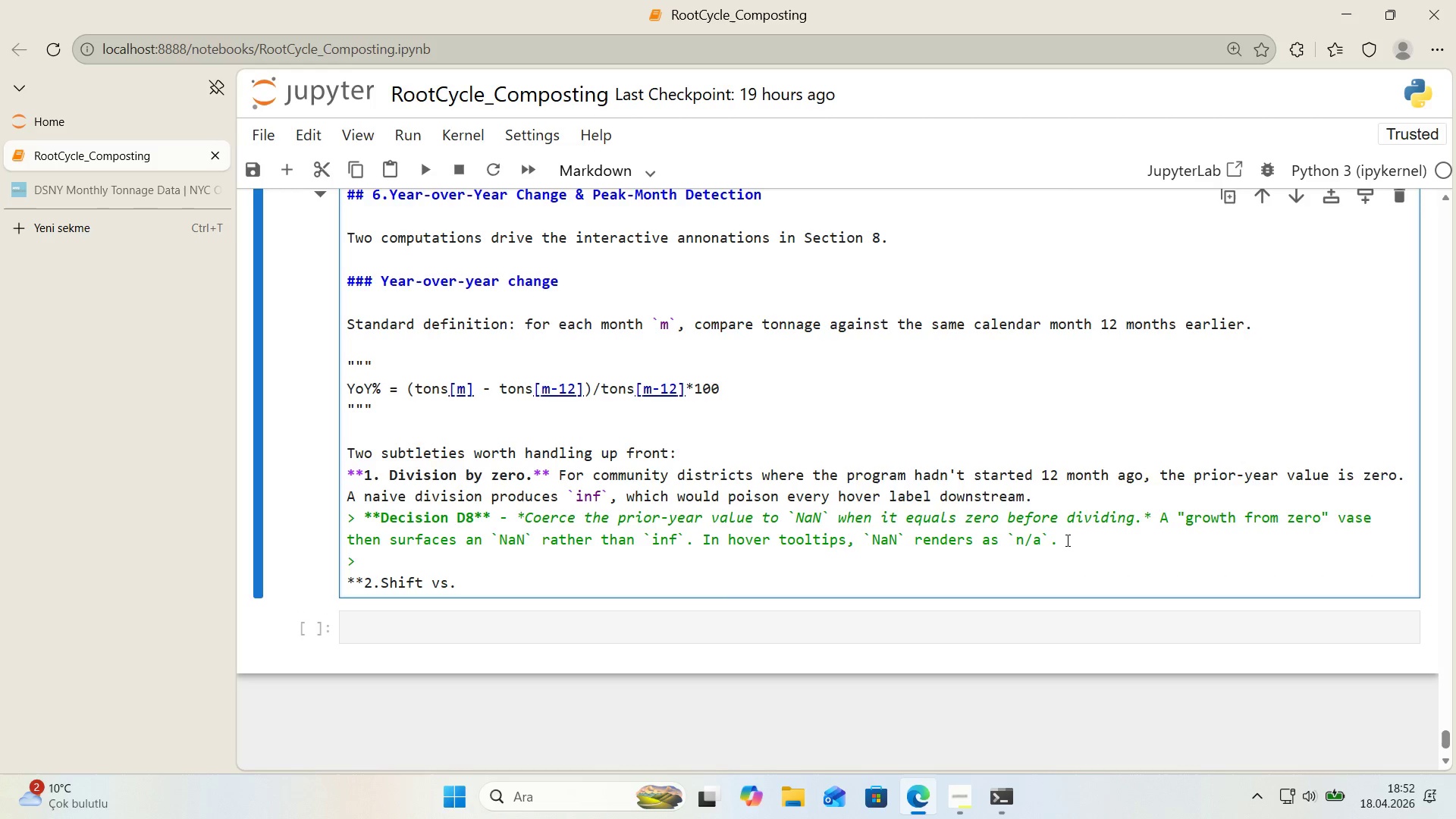 
key(Backspace)
 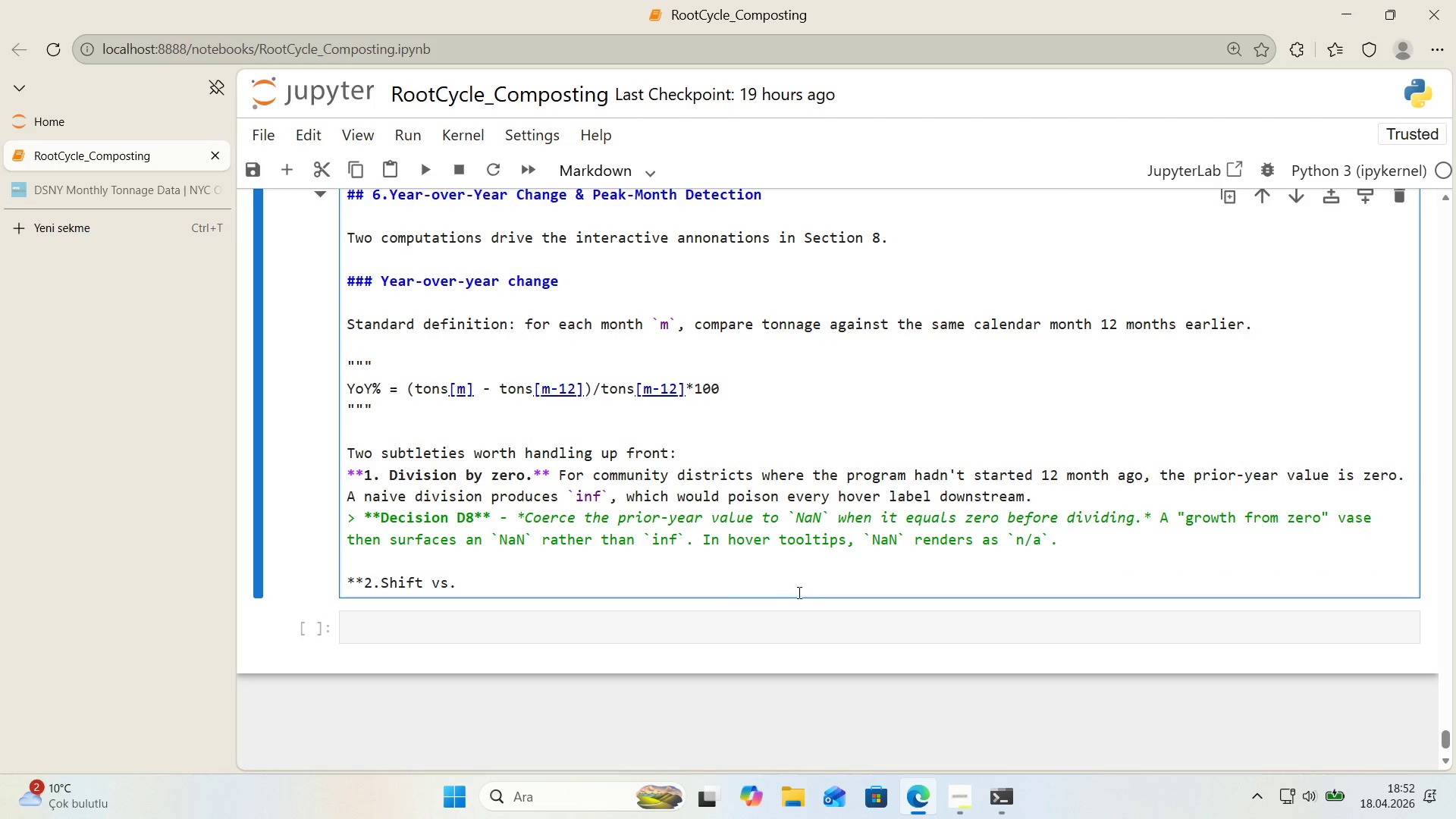 
left_click([693, 578])
 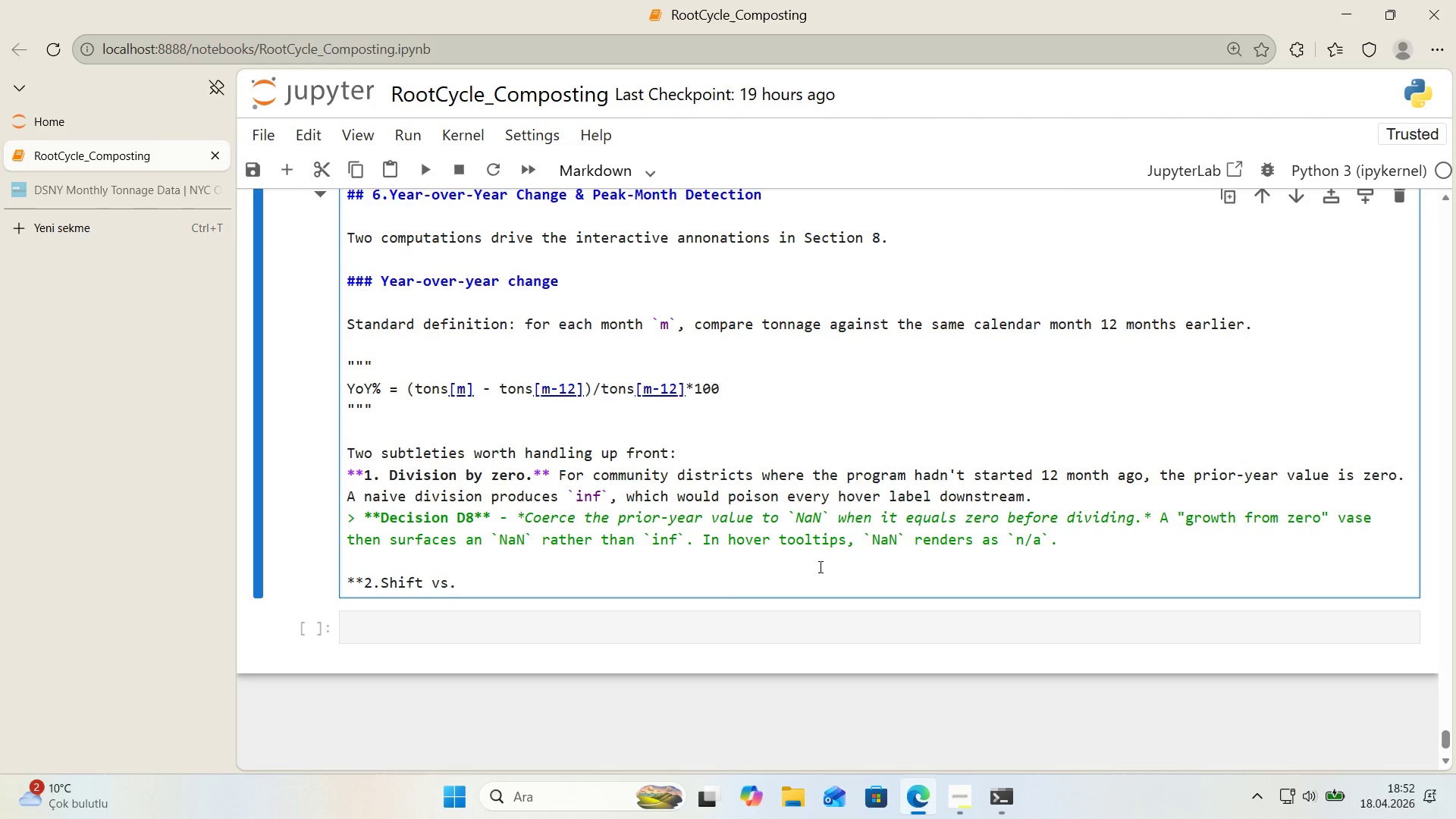 
type( calendar al'gnment.** A na've )
 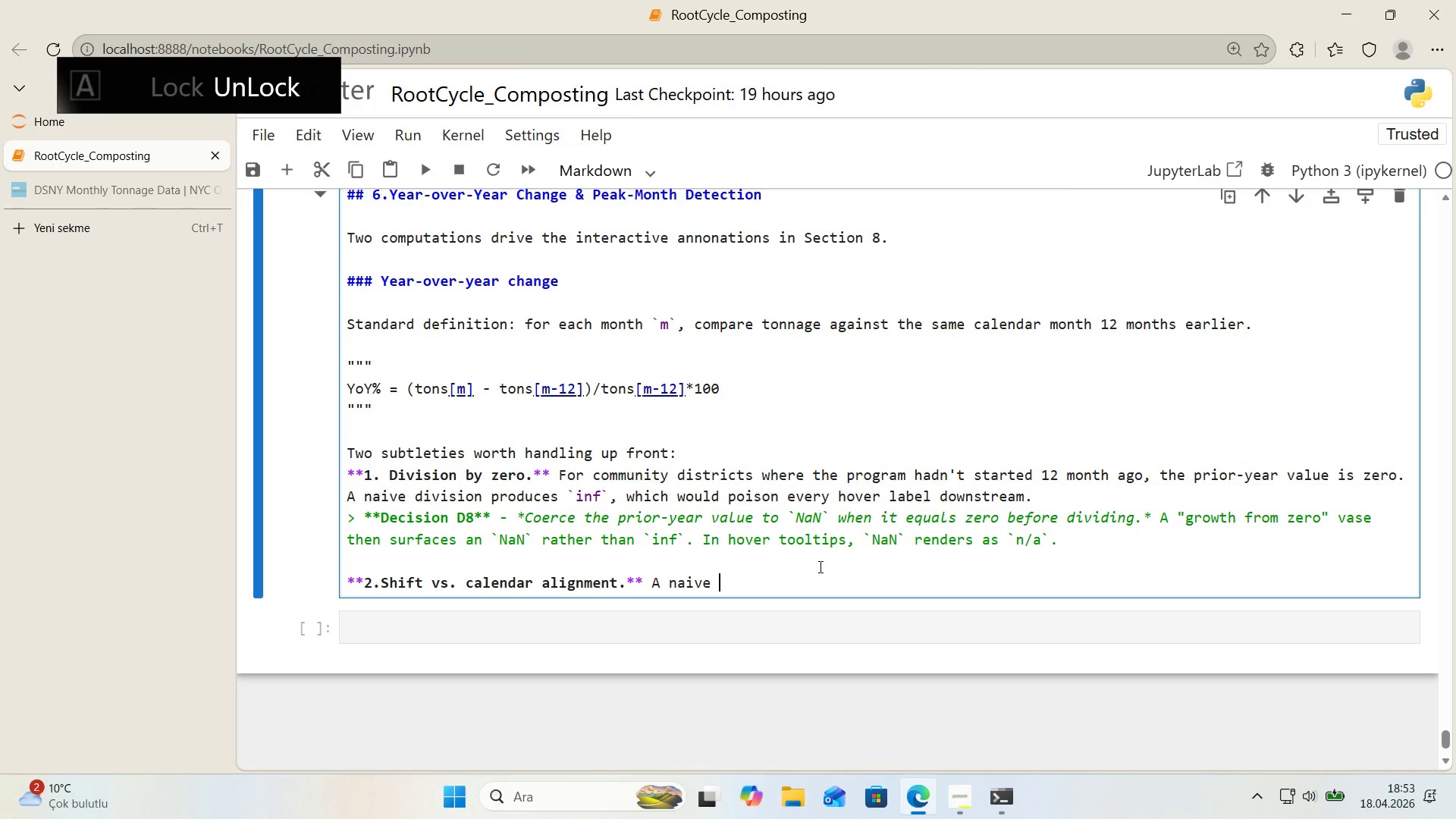 
key(Alt+Control+Comma)
 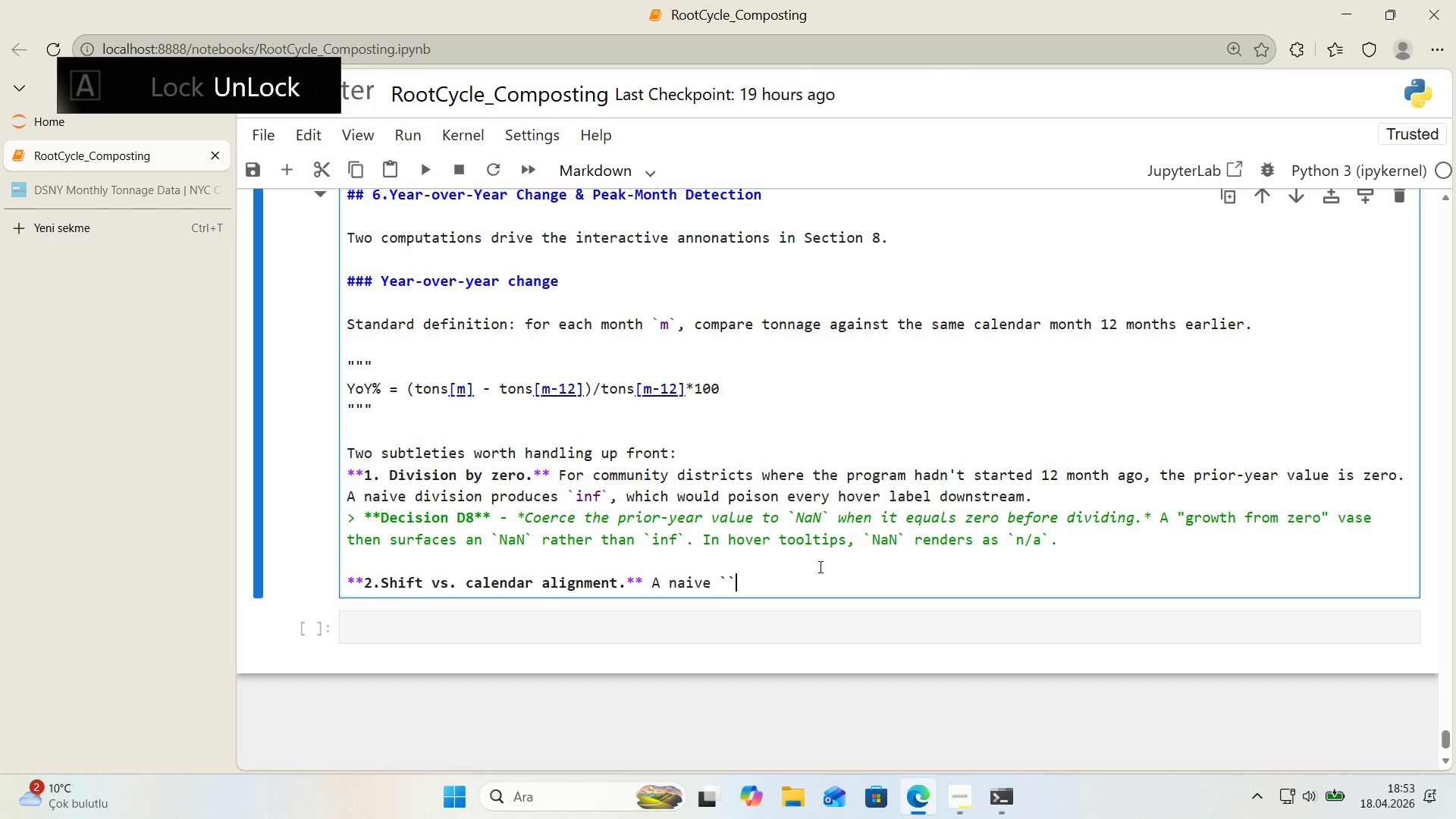 
key(Alt+Control+Comma)
 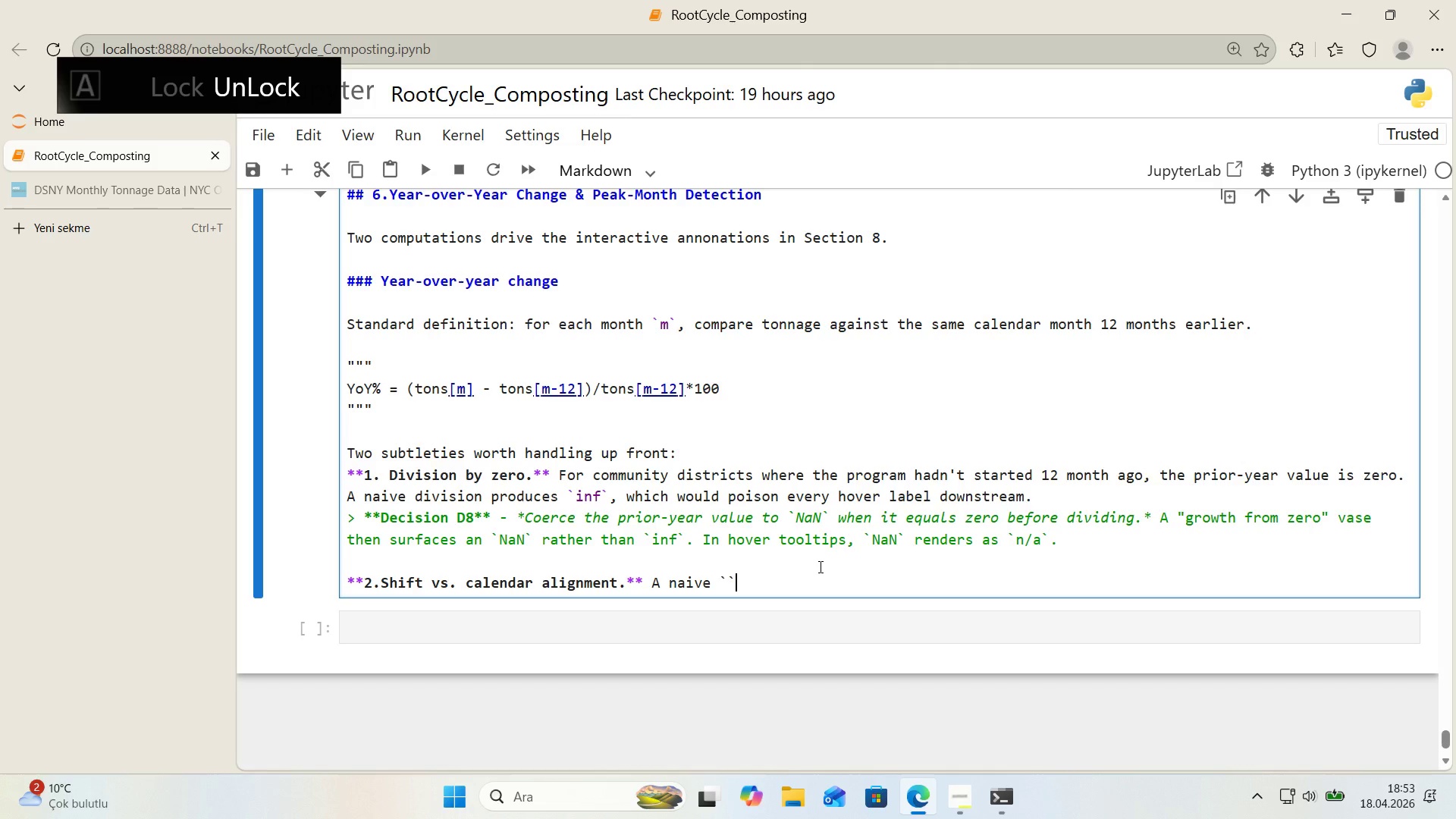 
key(ArrowLeft)
 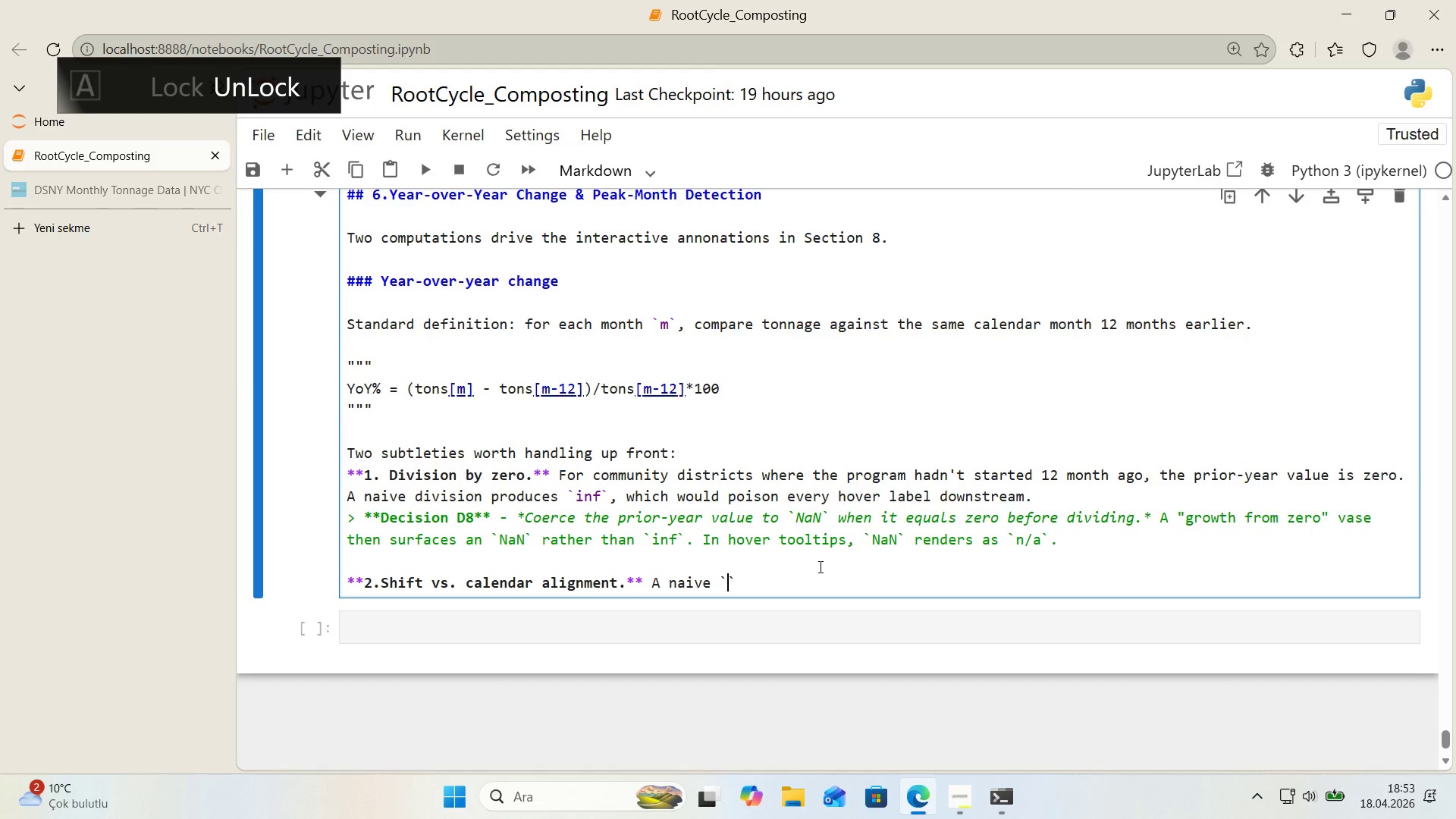 
type(.sh'ft*()
 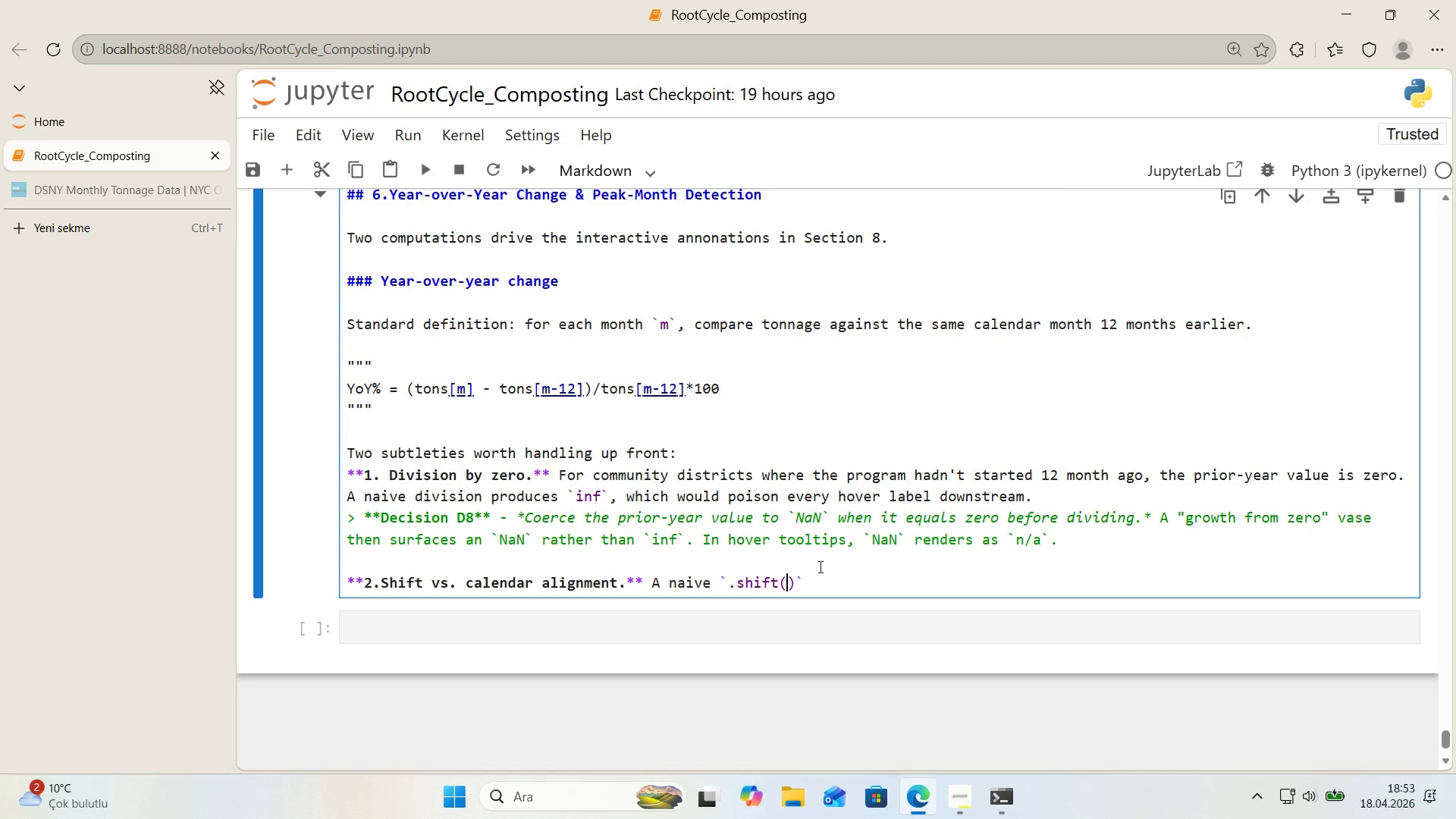 
 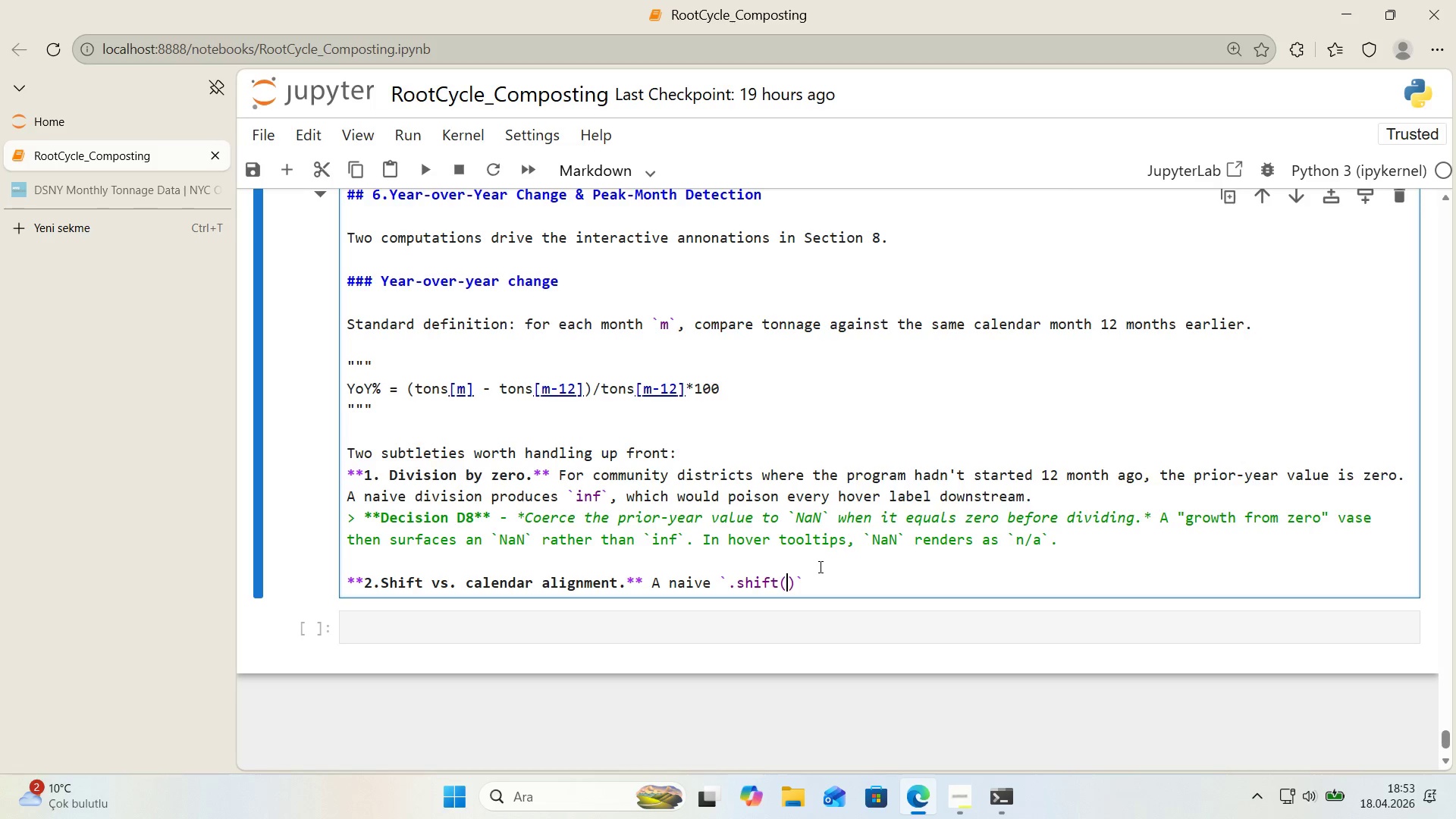 
key(ArrowLeft)
 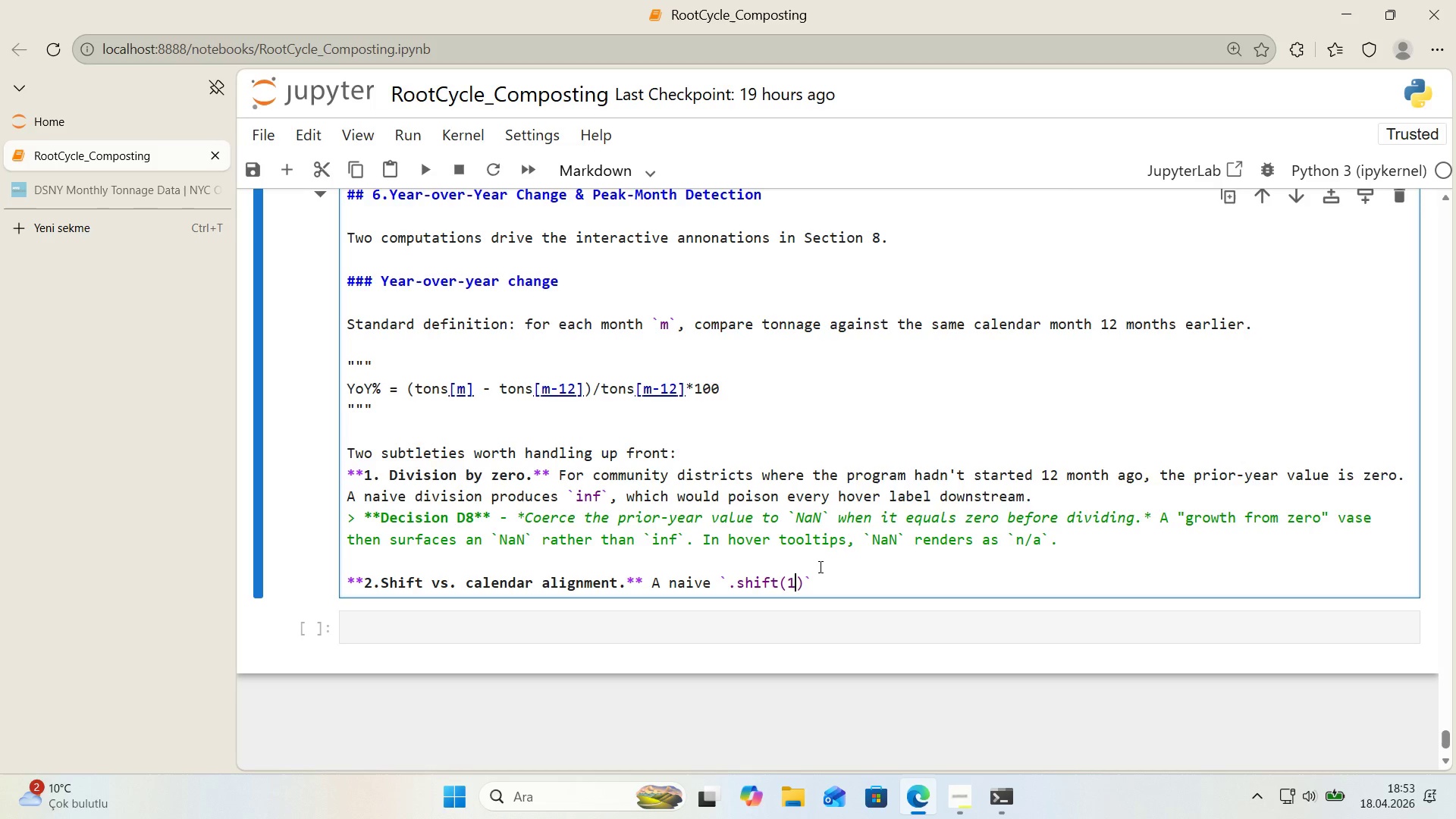 
type(12)
 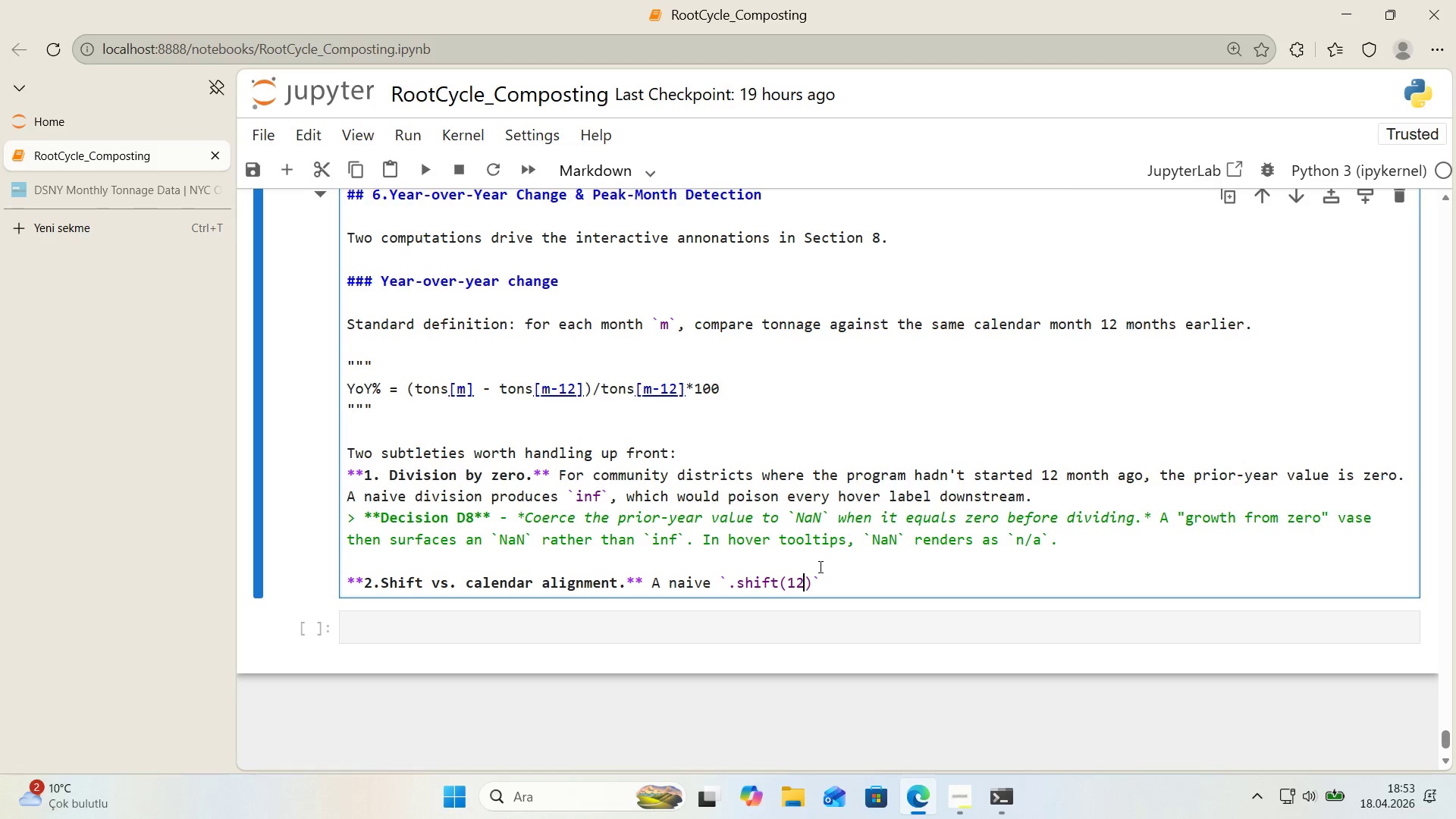 
key(ArrowRight)
 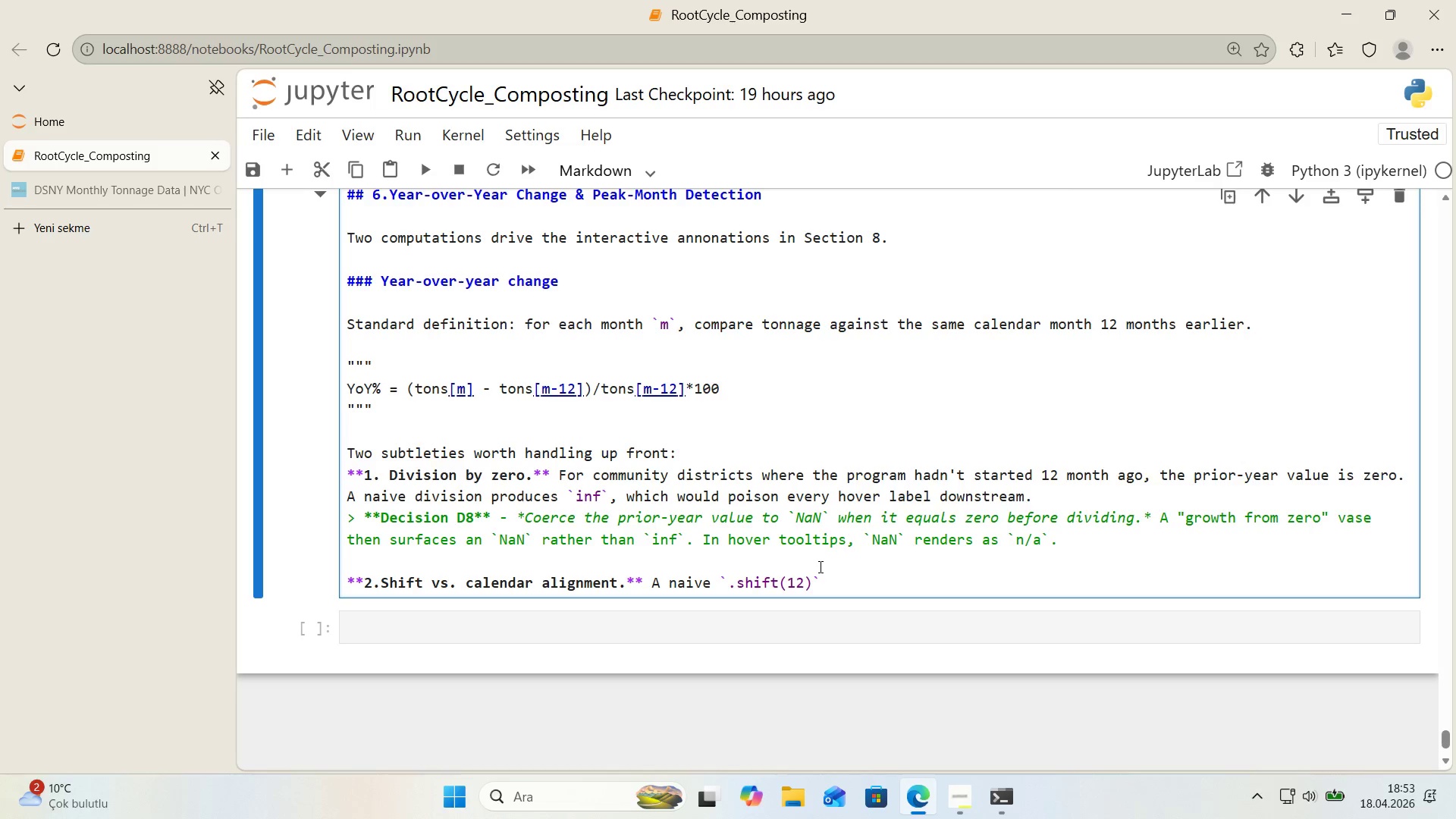 
key(ArrowRight)
 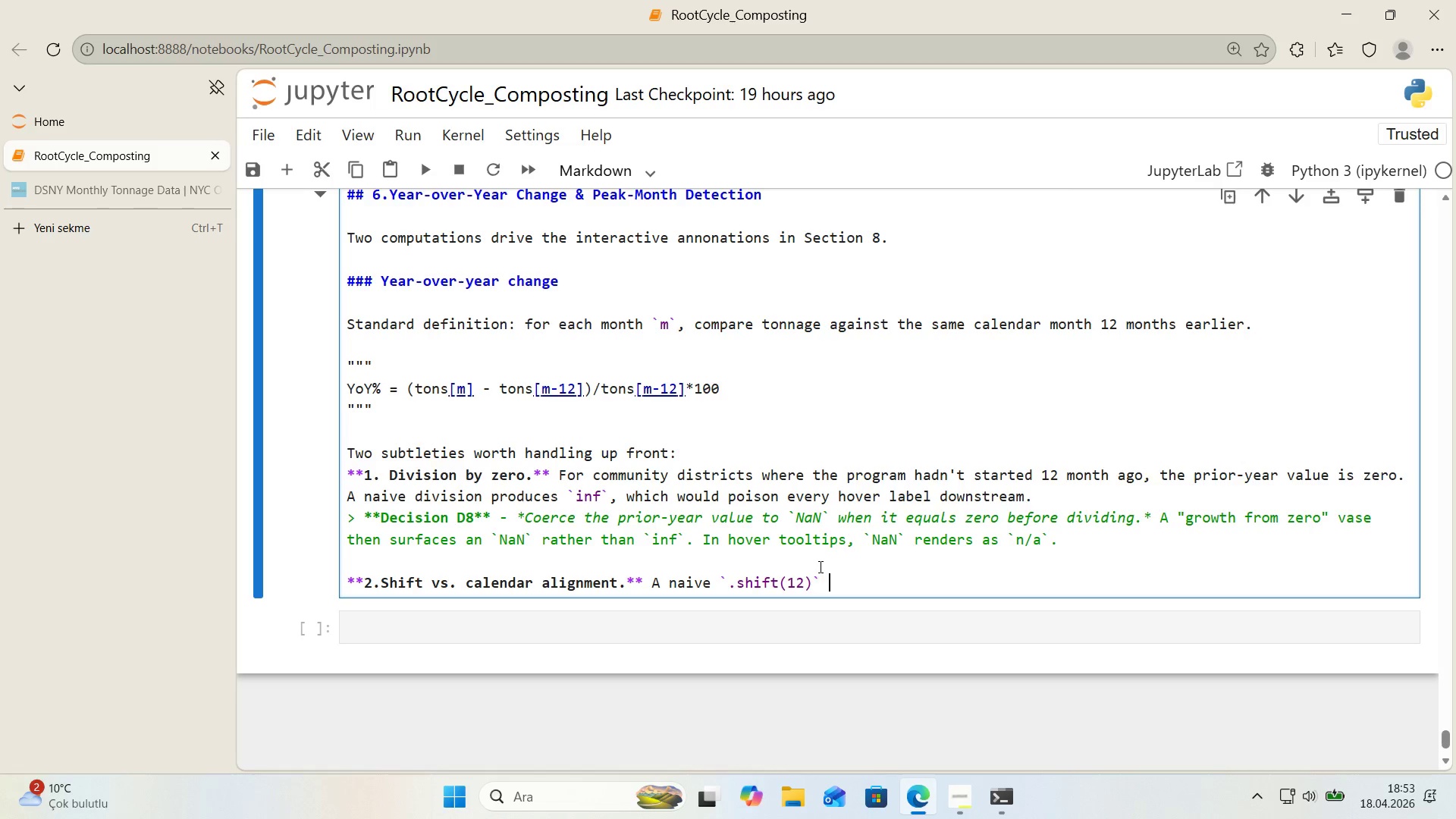 
type( sh'fts by 21)
key(Backspace)
key(Backspace)
type(12 **)
 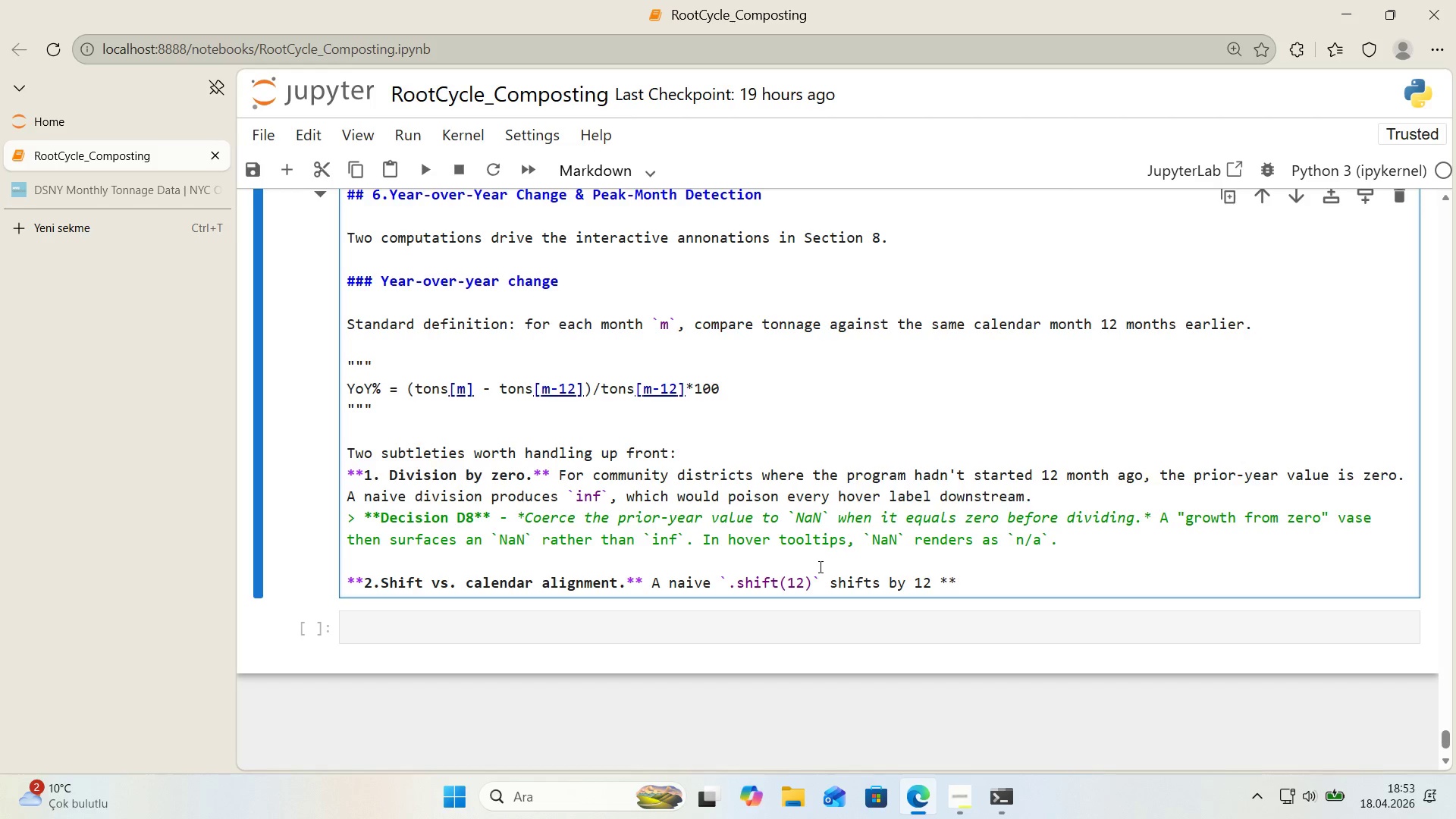 
key(ArrowLeft)
 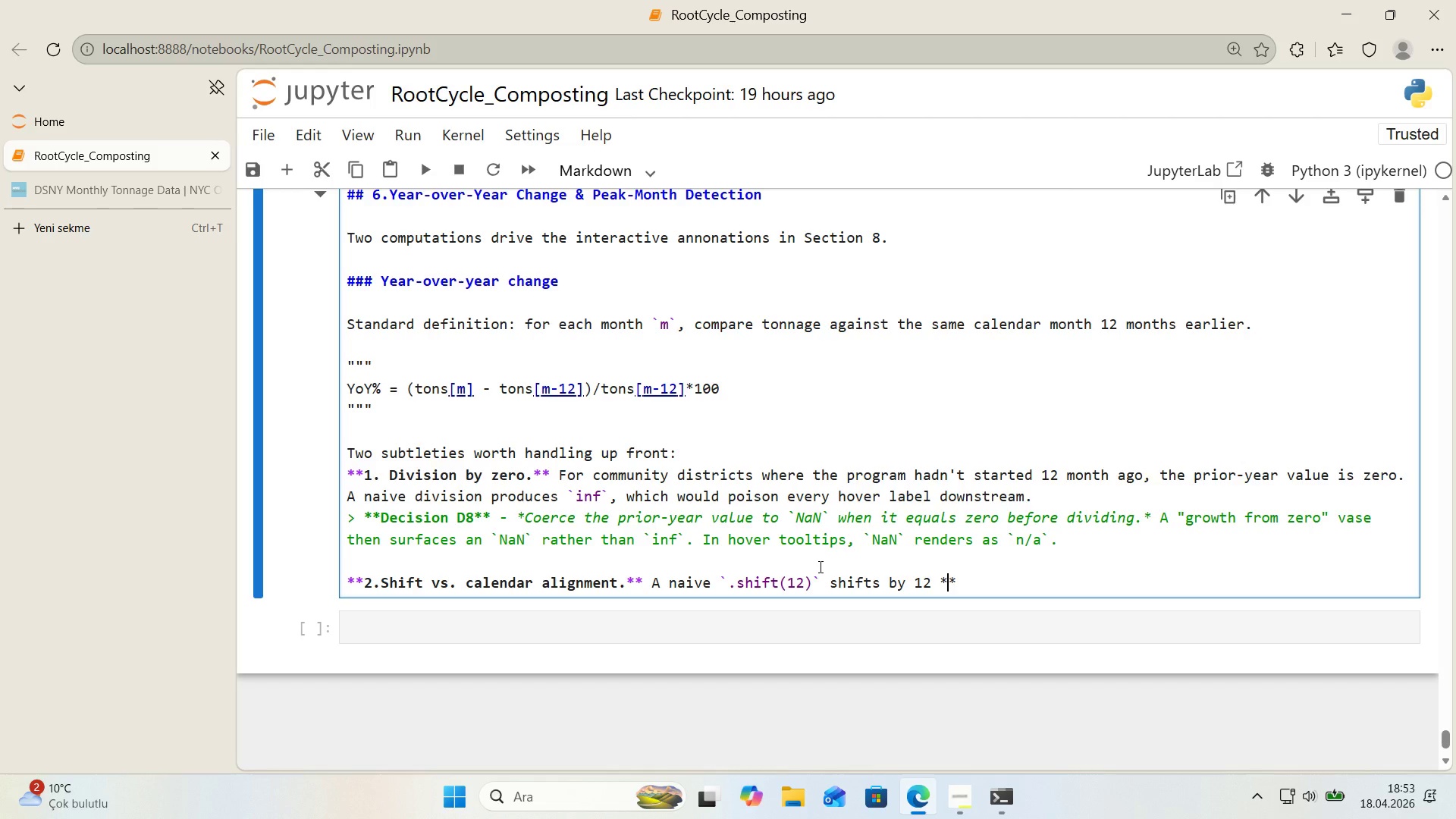 
type(rows)
 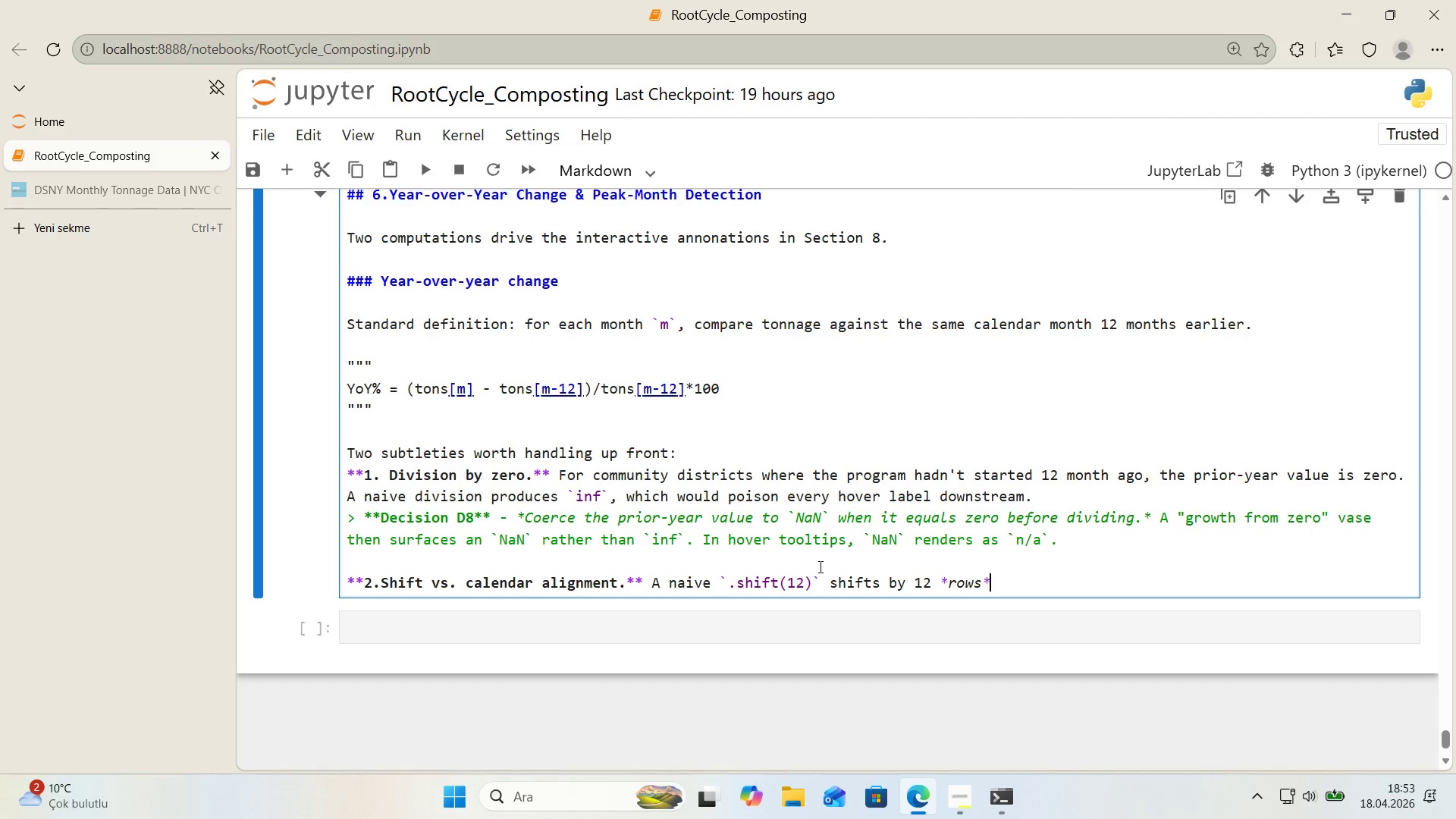 
key(ArrowRight)
 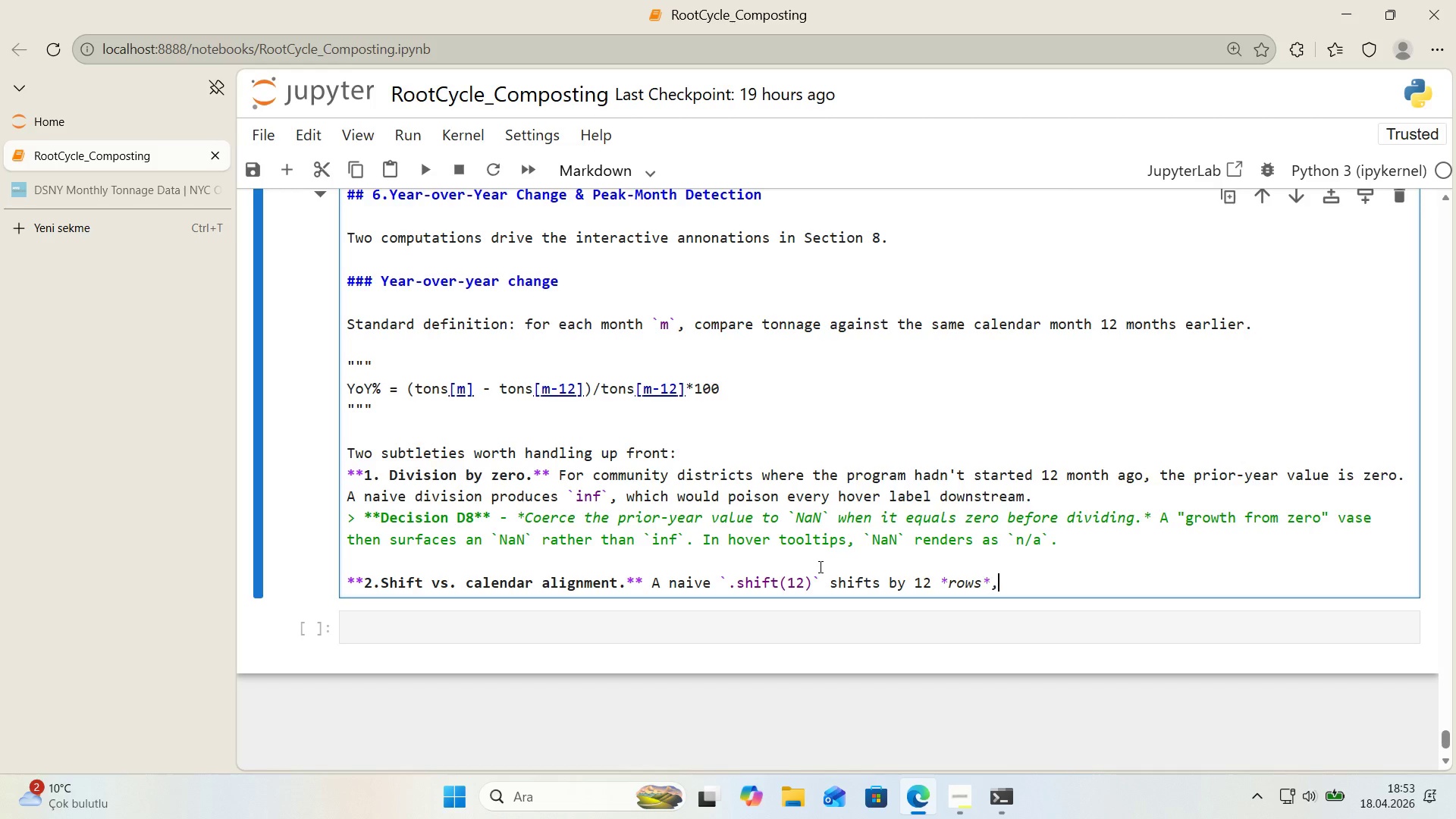 
type(, not 12 **calendar)
key(Backspace)
key(Backspace)
key(Backspace)
key(Backspace)
key(Backspace)
key(Backspace)
key(Backspace)
key(Backspace)
key(Backspace)
type(*)
 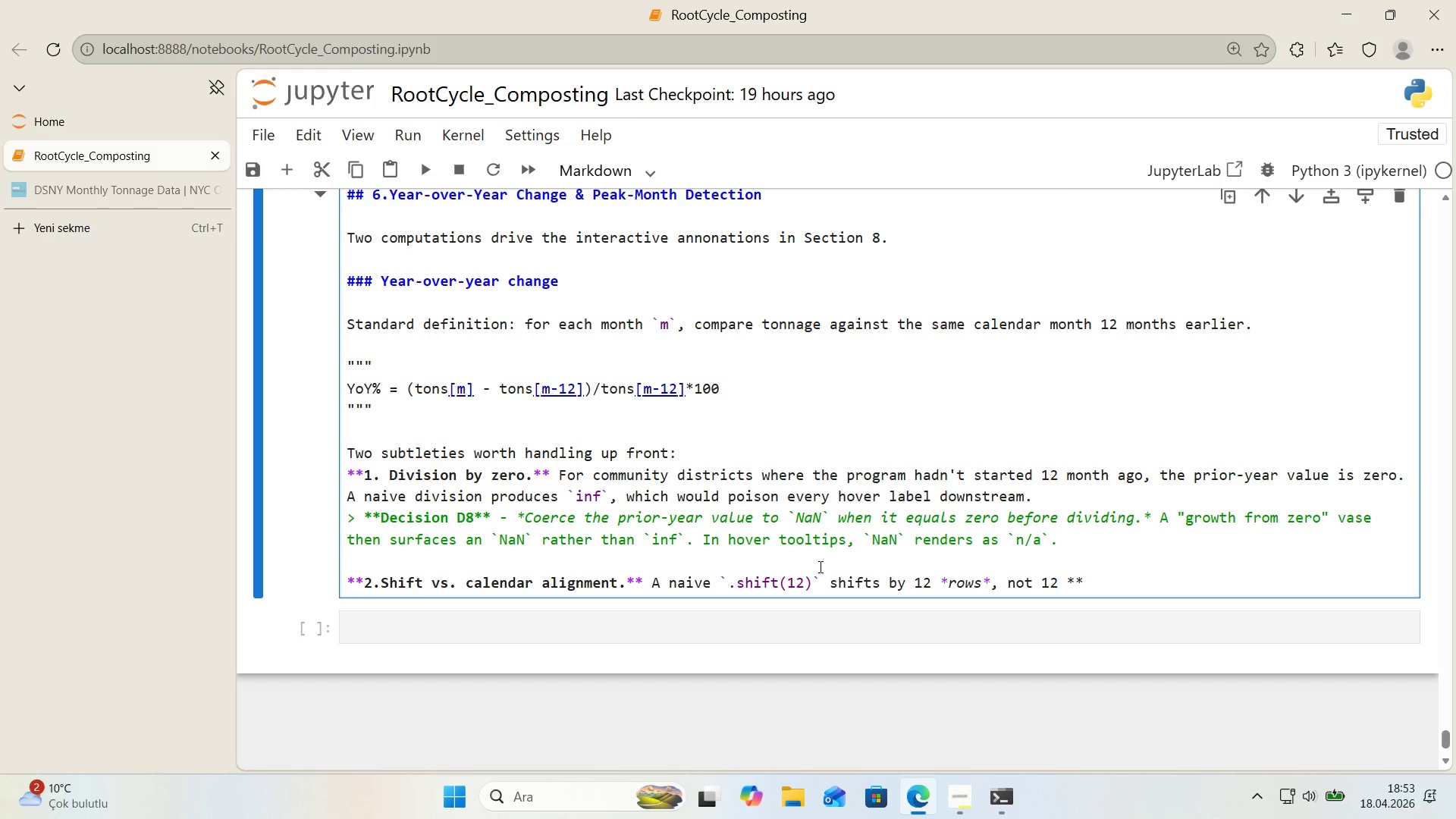 
key(ArrowLeft)
 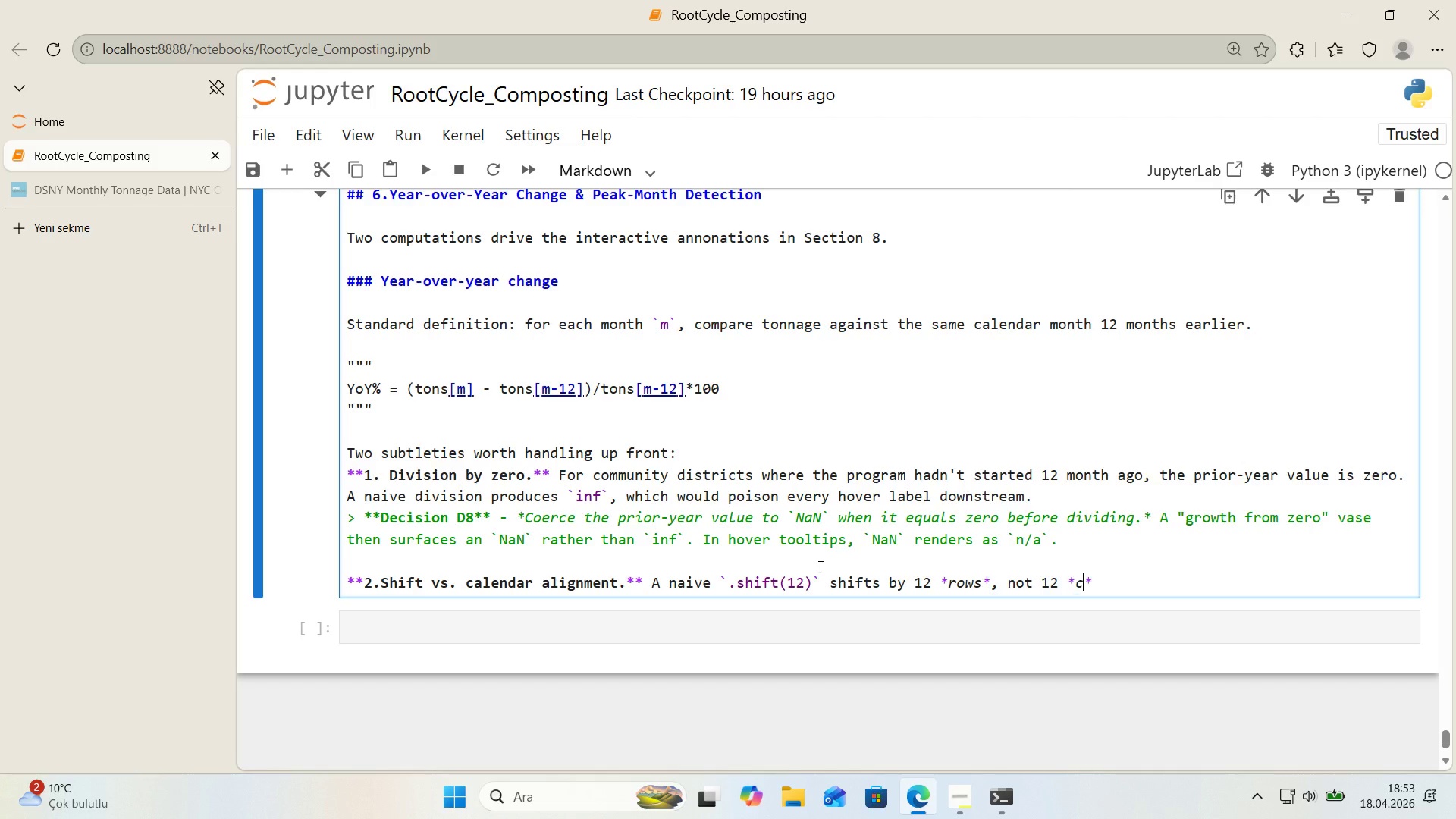 
type(calendar months)
 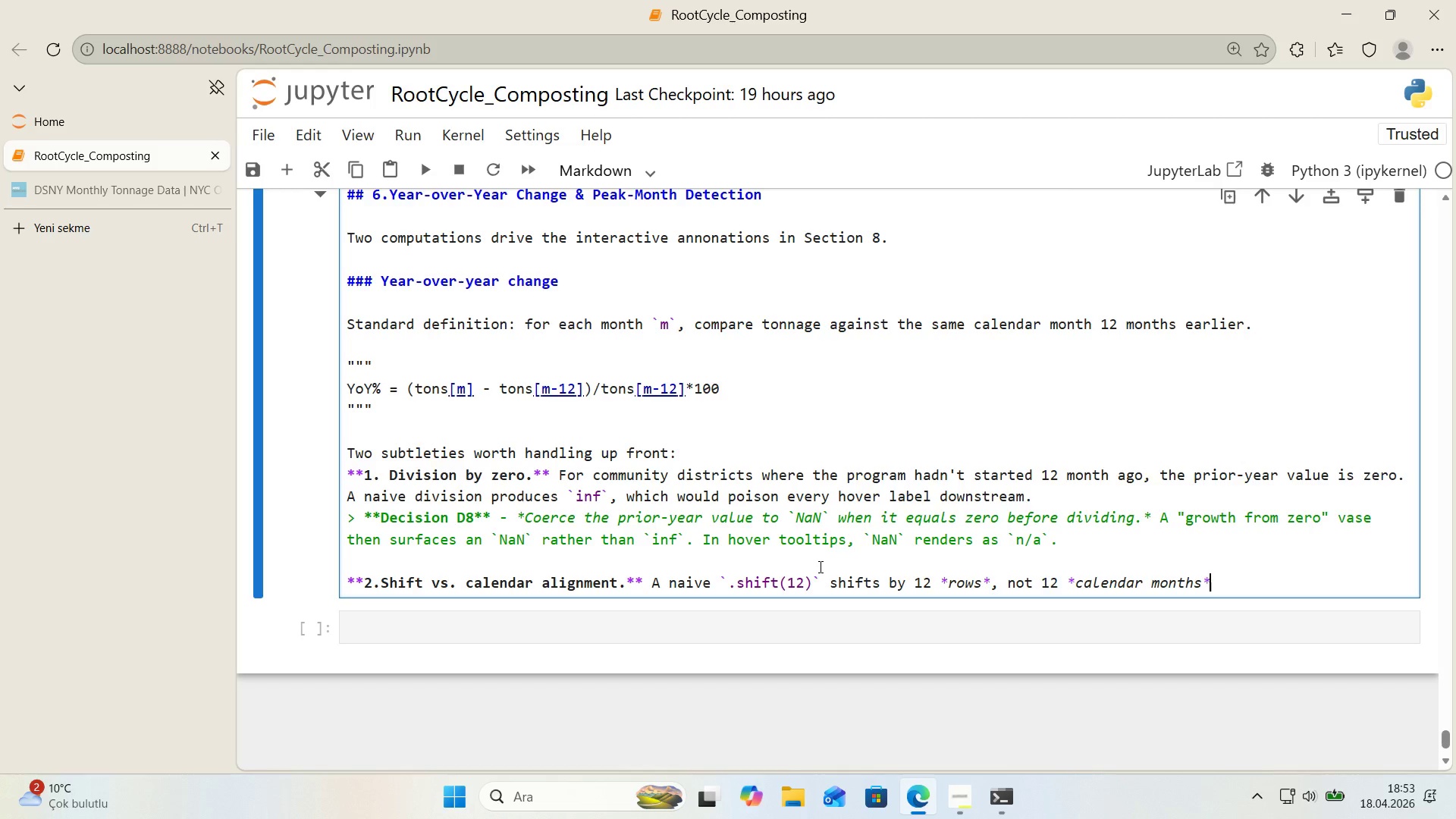 
key(ArrowRight)
 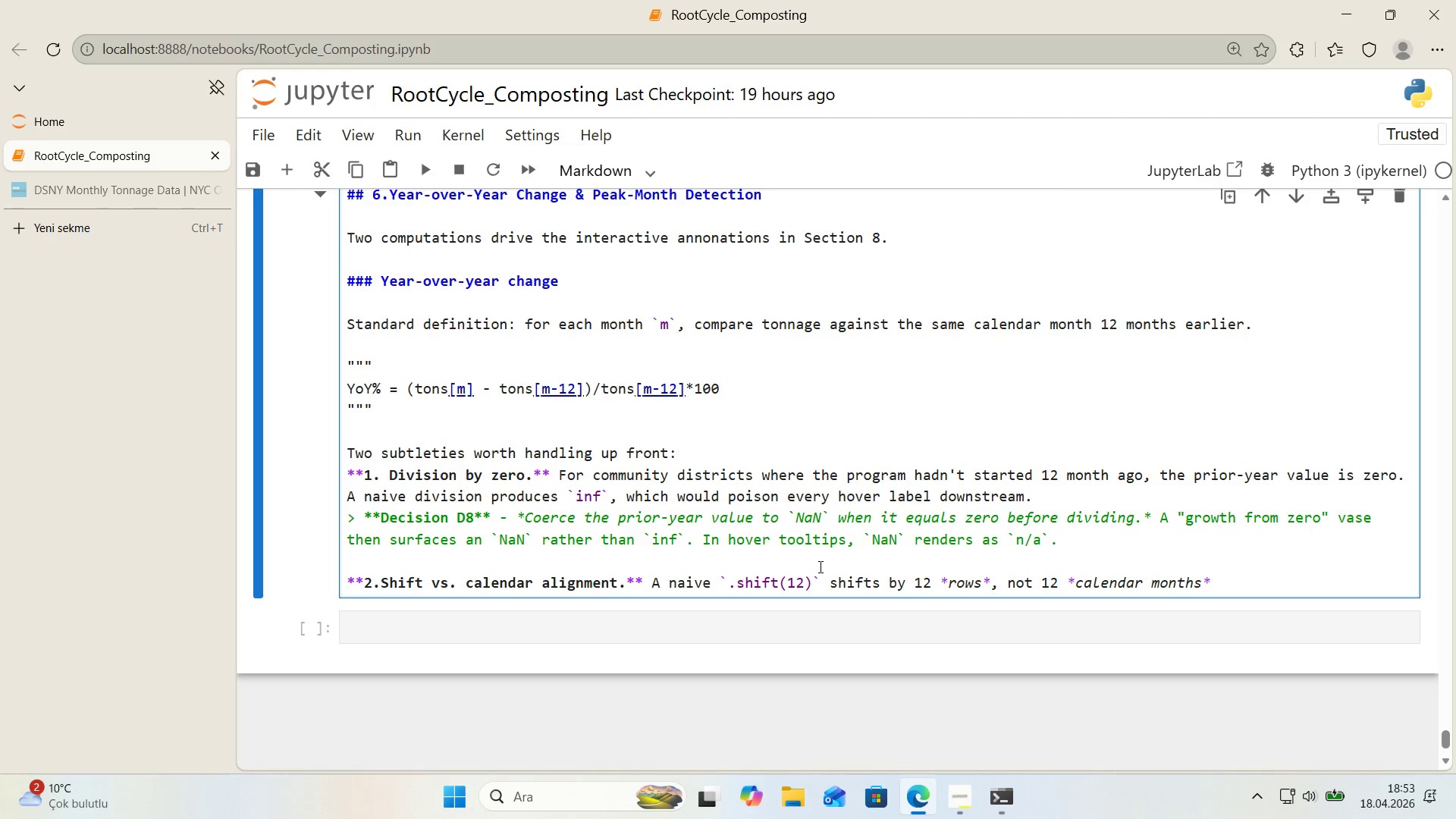 
type(. if)
key(Backspace)
key(Backspace)
type(If DSNY hsd)
key(Backspace)
key(Backspace)
type(as ever m'sseda)
key(Backspace)
type( a monthly publ'c )
key(Backspace)
 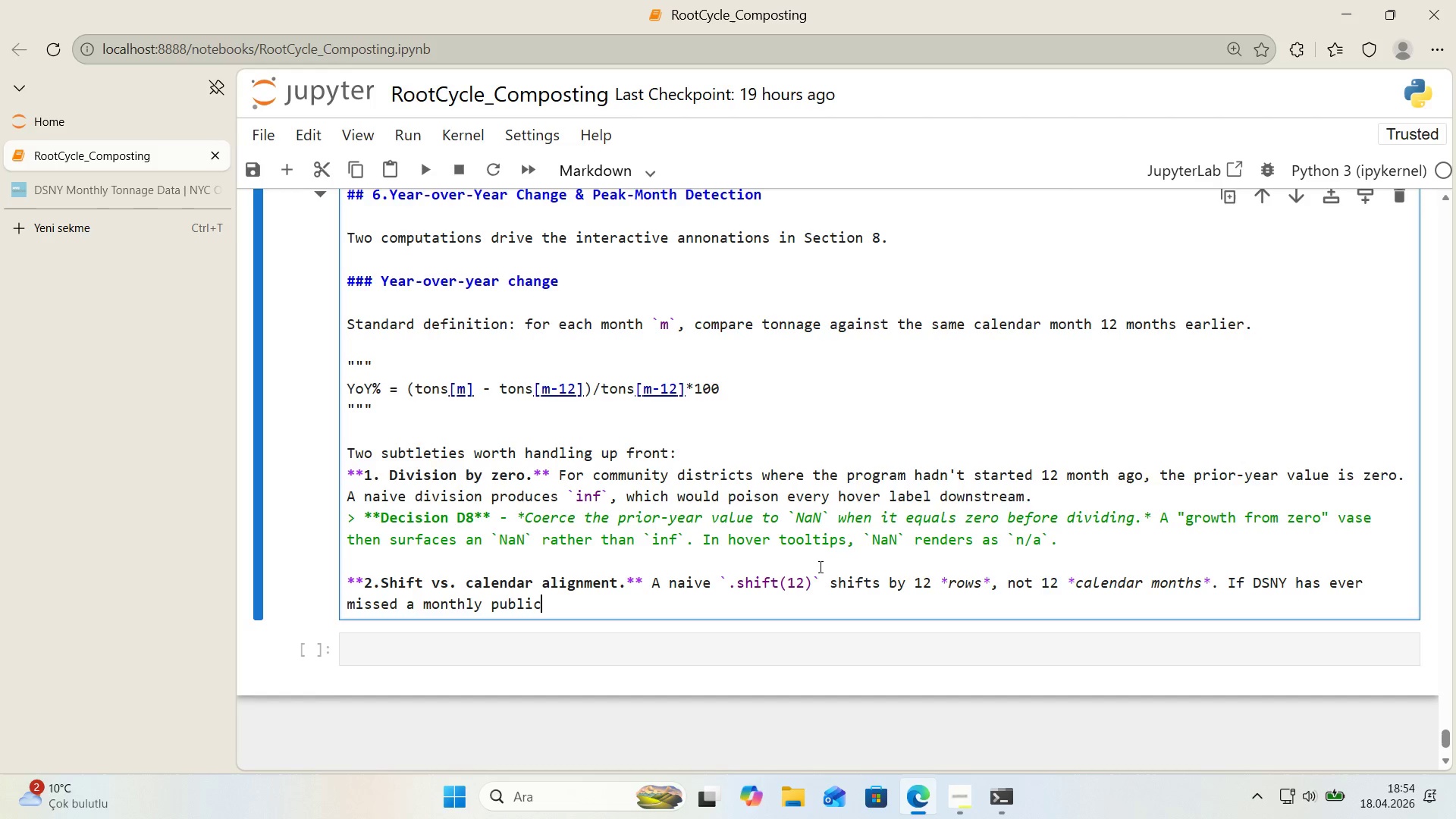 
type(at'on *()
 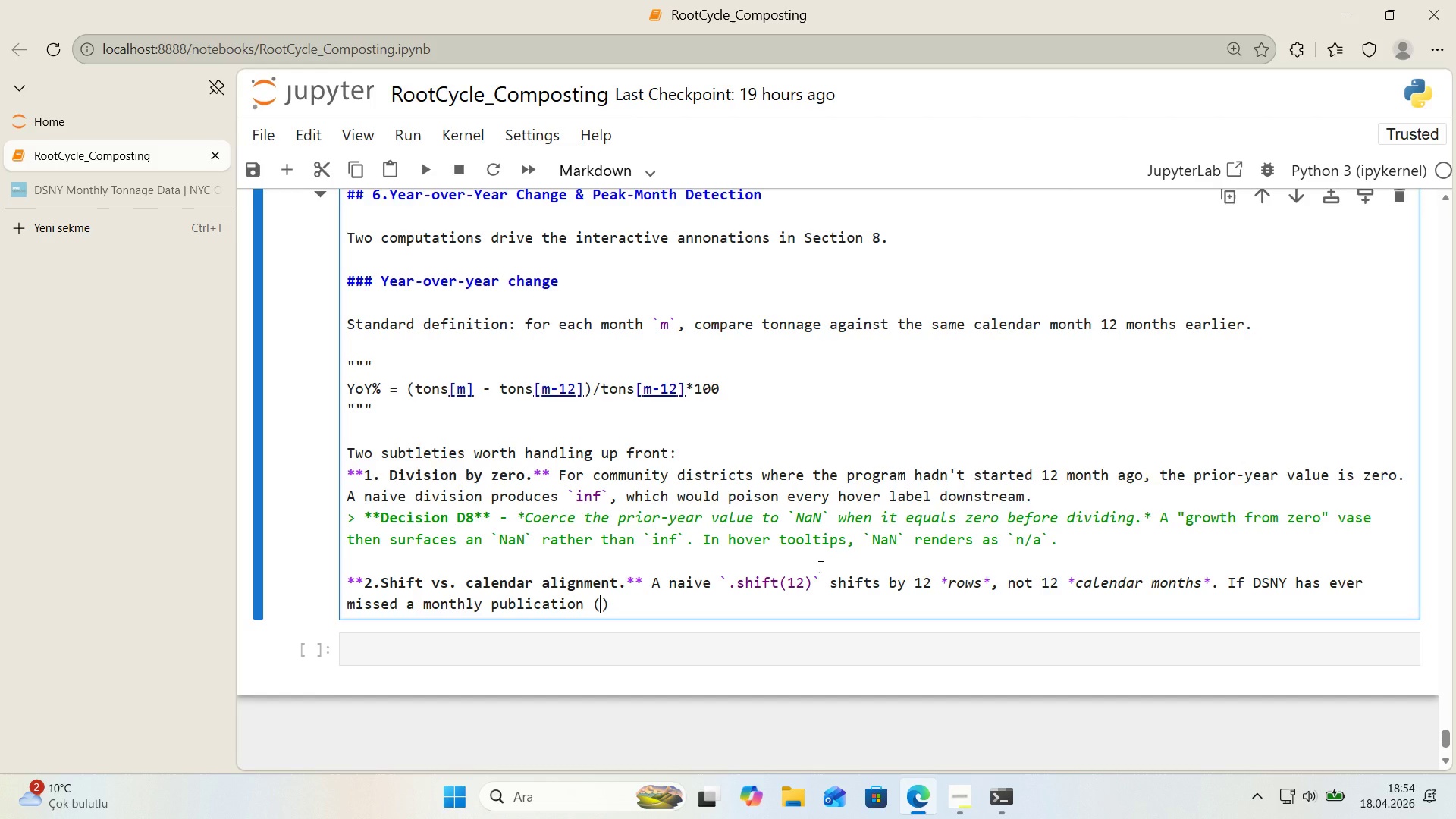 
 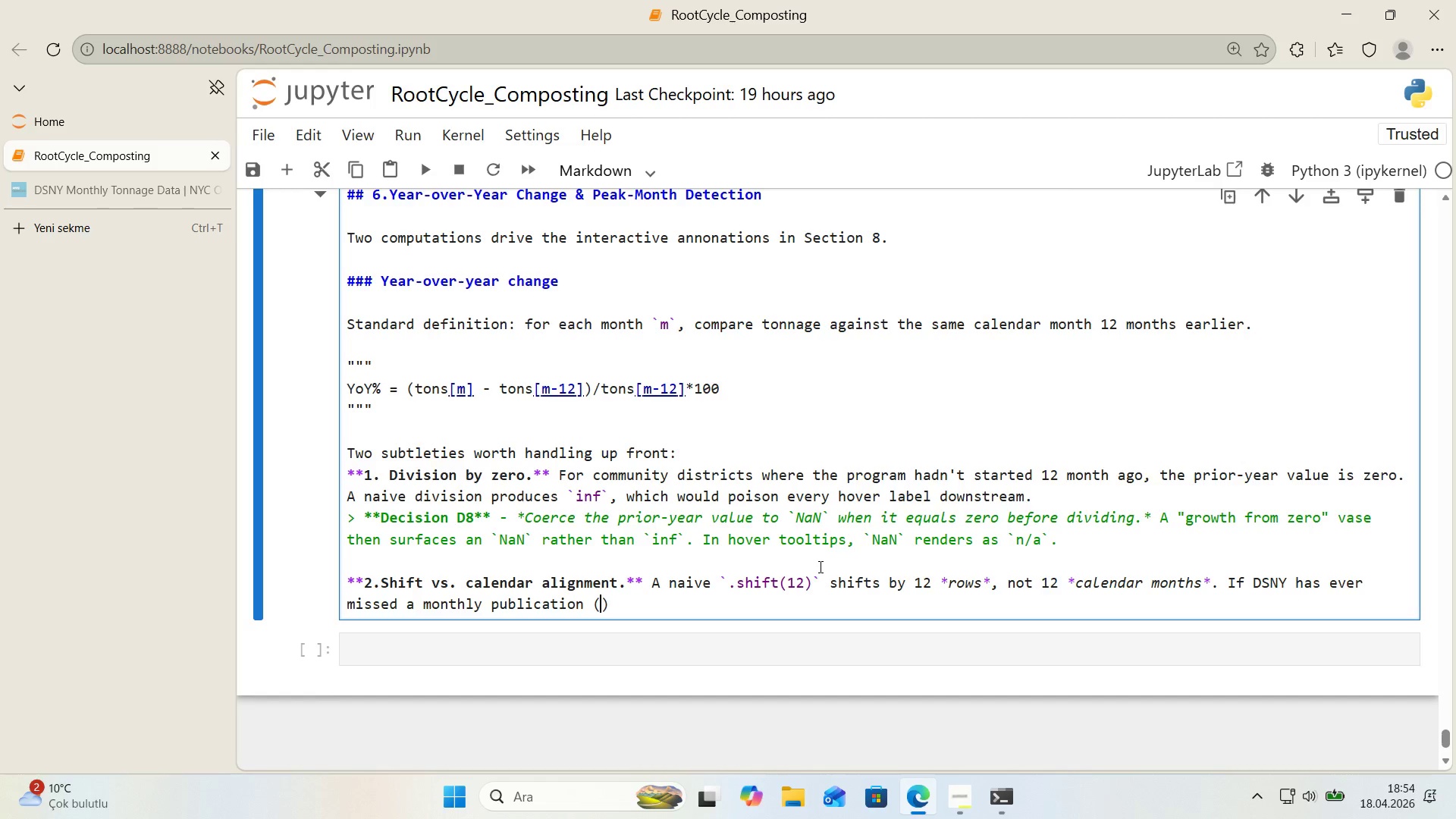 
key(ArrowLeft)
 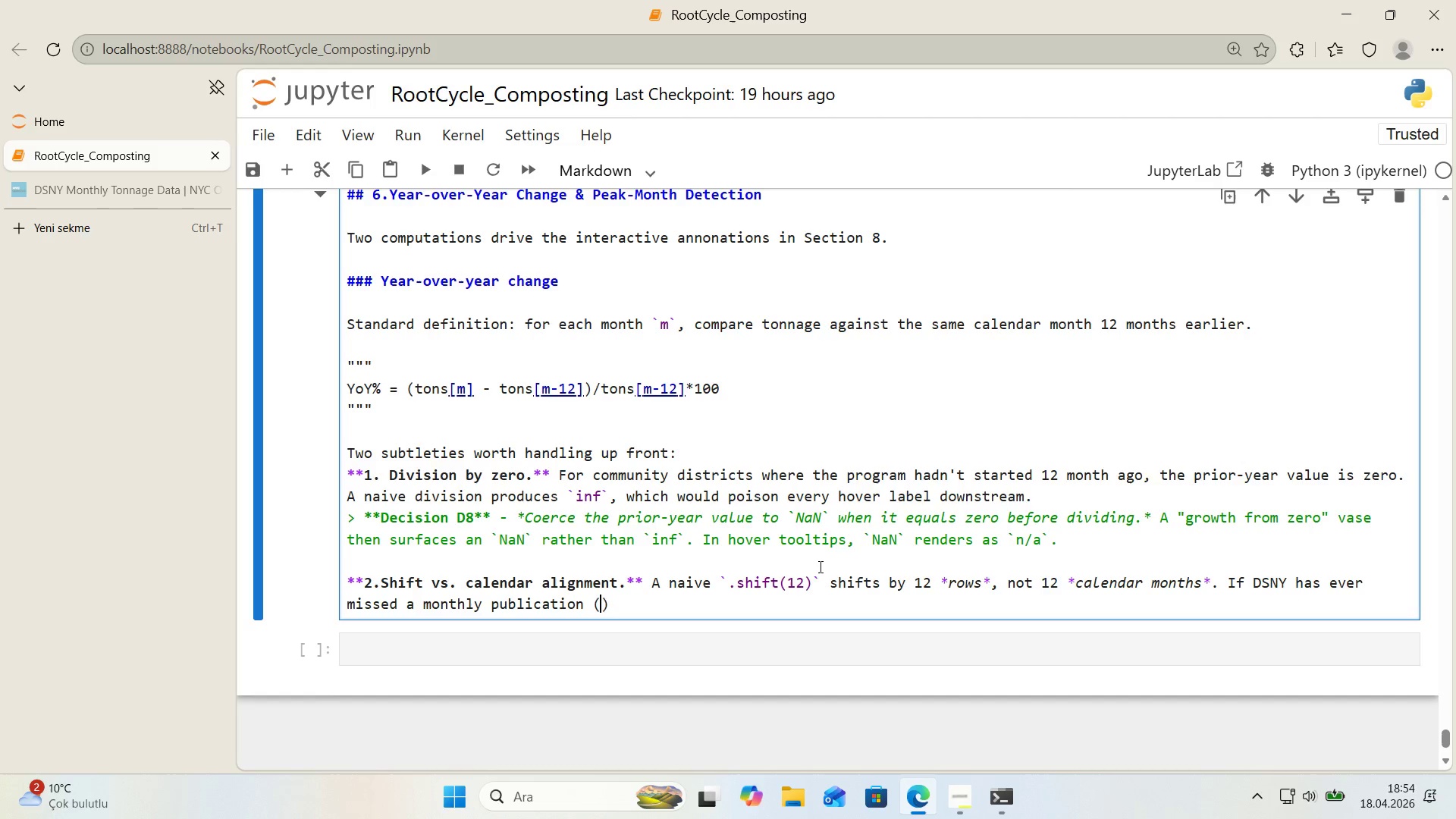 
type('t has, a few t'mes h'stor'cally)
 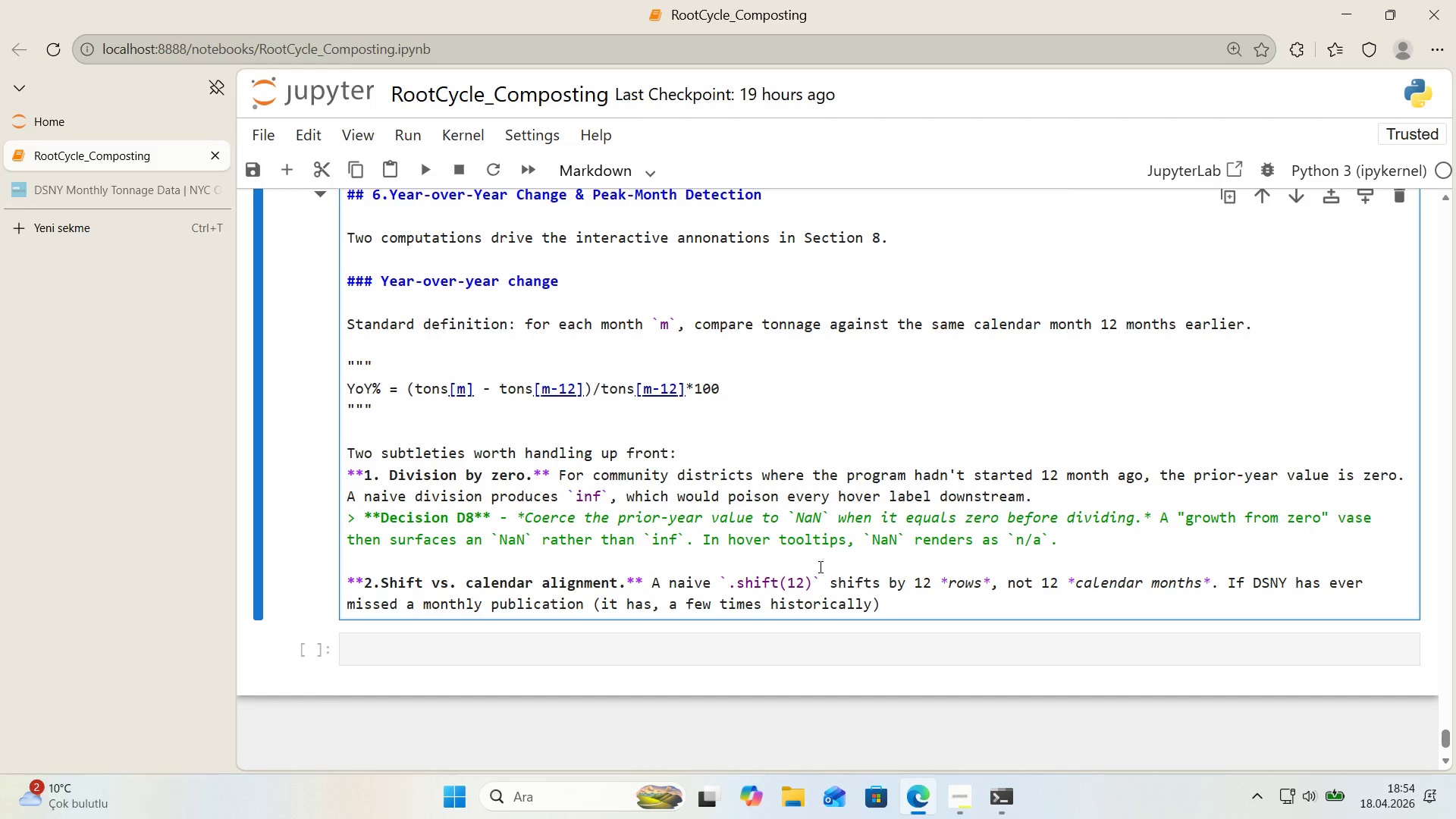 
key(ArrowRight)
 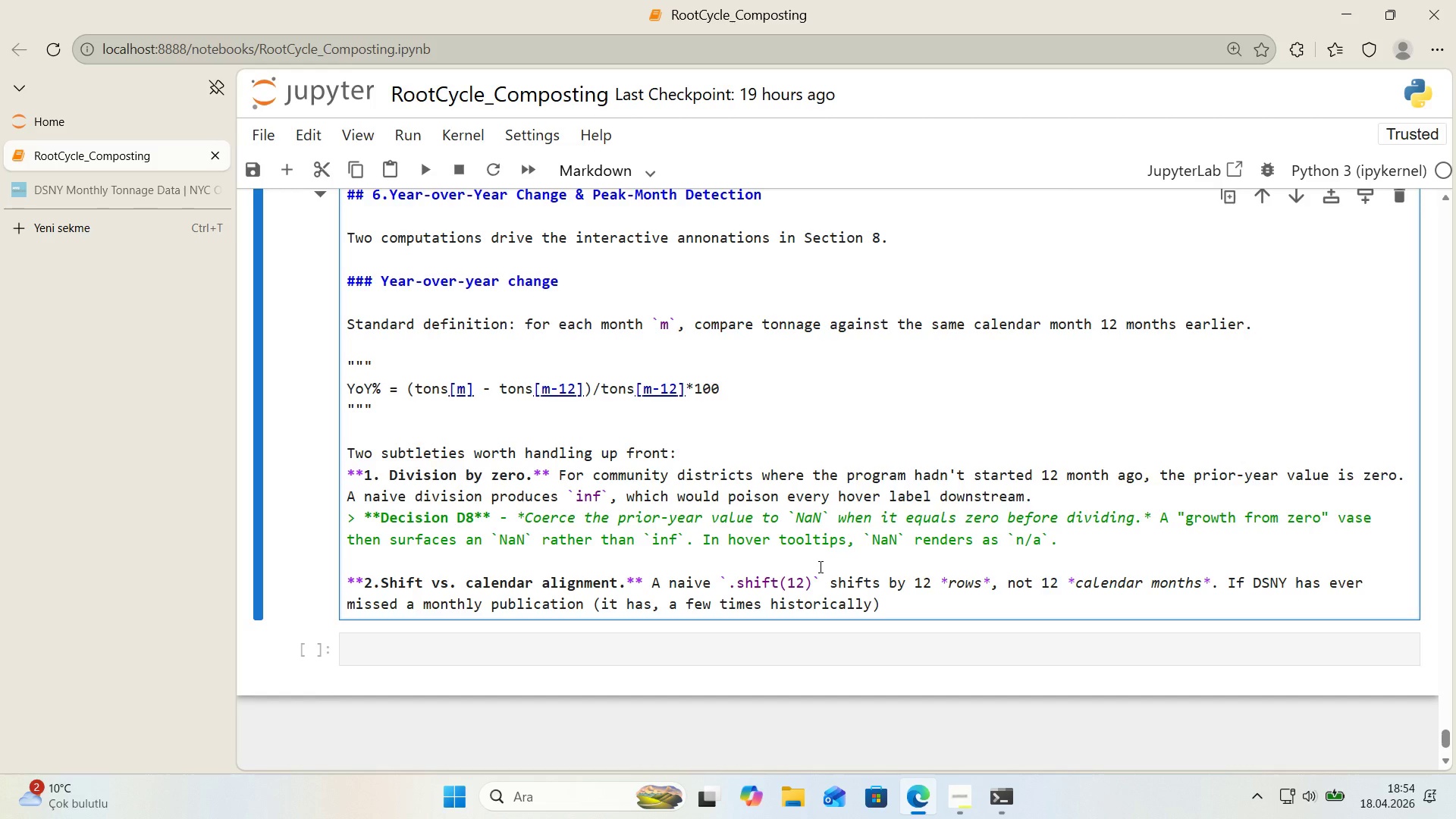 
type(, a row-sg'f)
key(Backspace)
key(Backspace)
key(Backspace)
type(h'ft produces a wrong-month compar'son s'lently. The f'x> re'ndex the ser's)
key(Backspace)
type(es to a corr)
 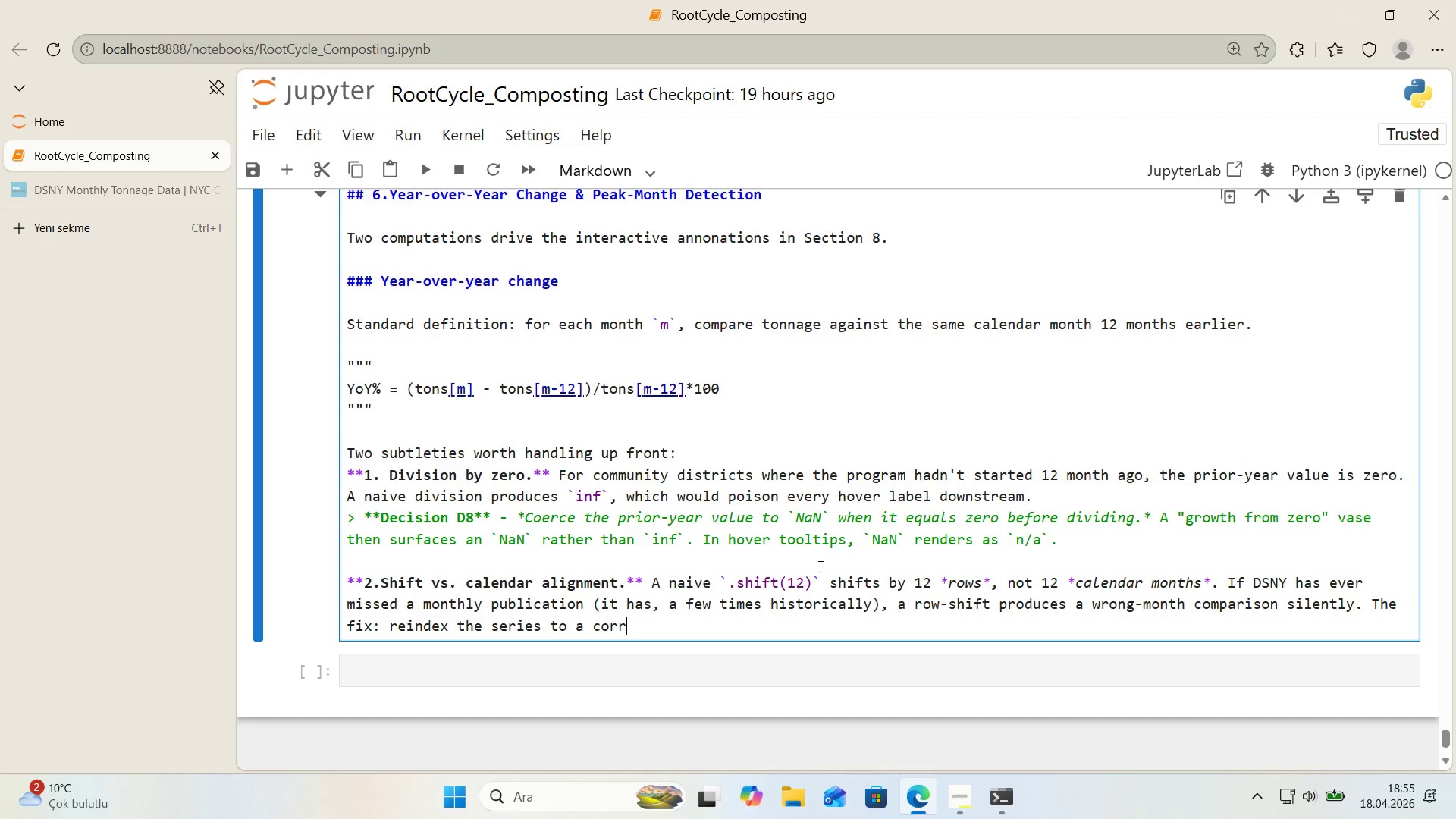 
wait(6.41)
 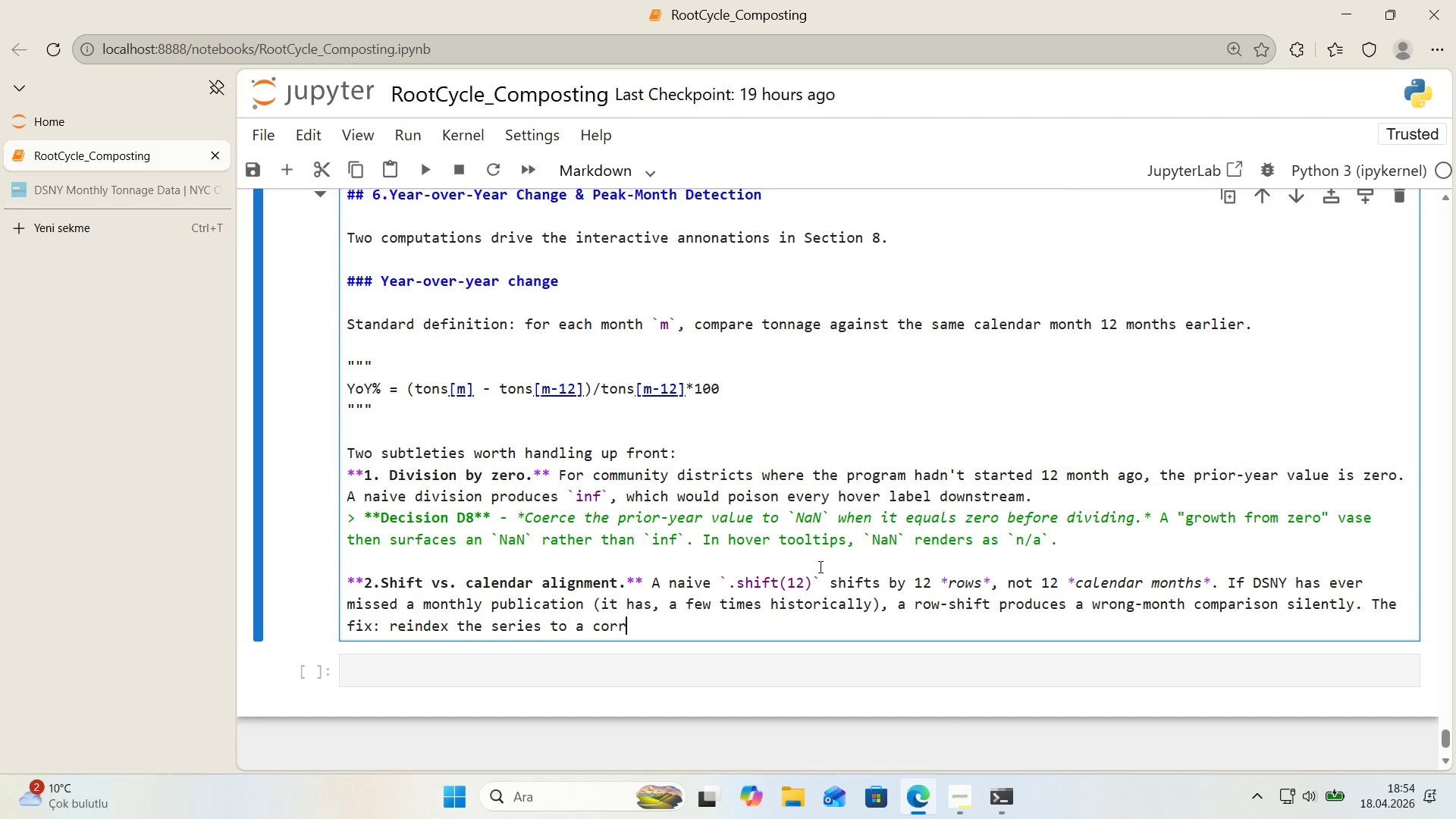 
key(Backspace)
key(Backspace)
type(nt'nuous )
 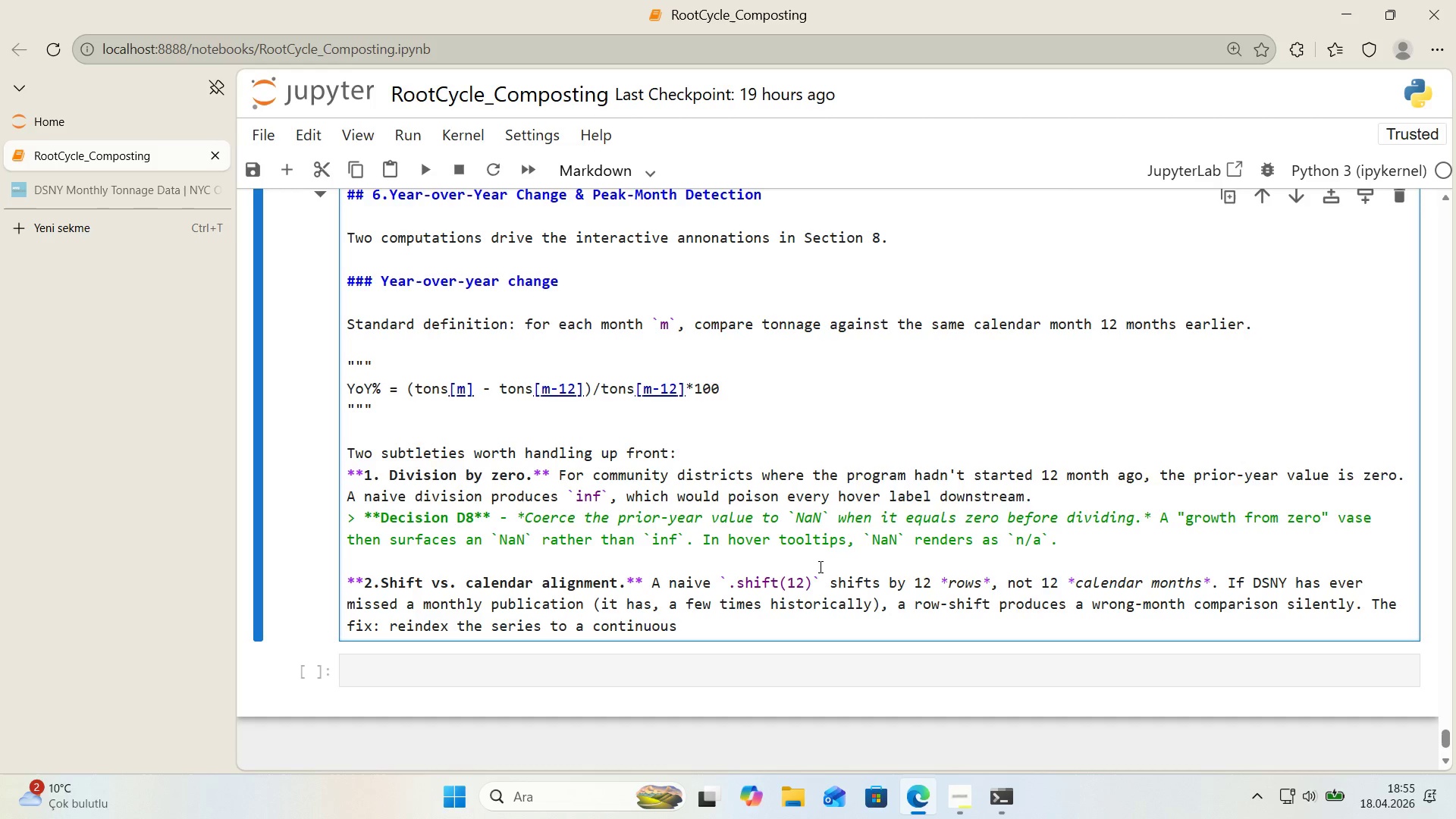 
key(Alt+Control+Comma)
 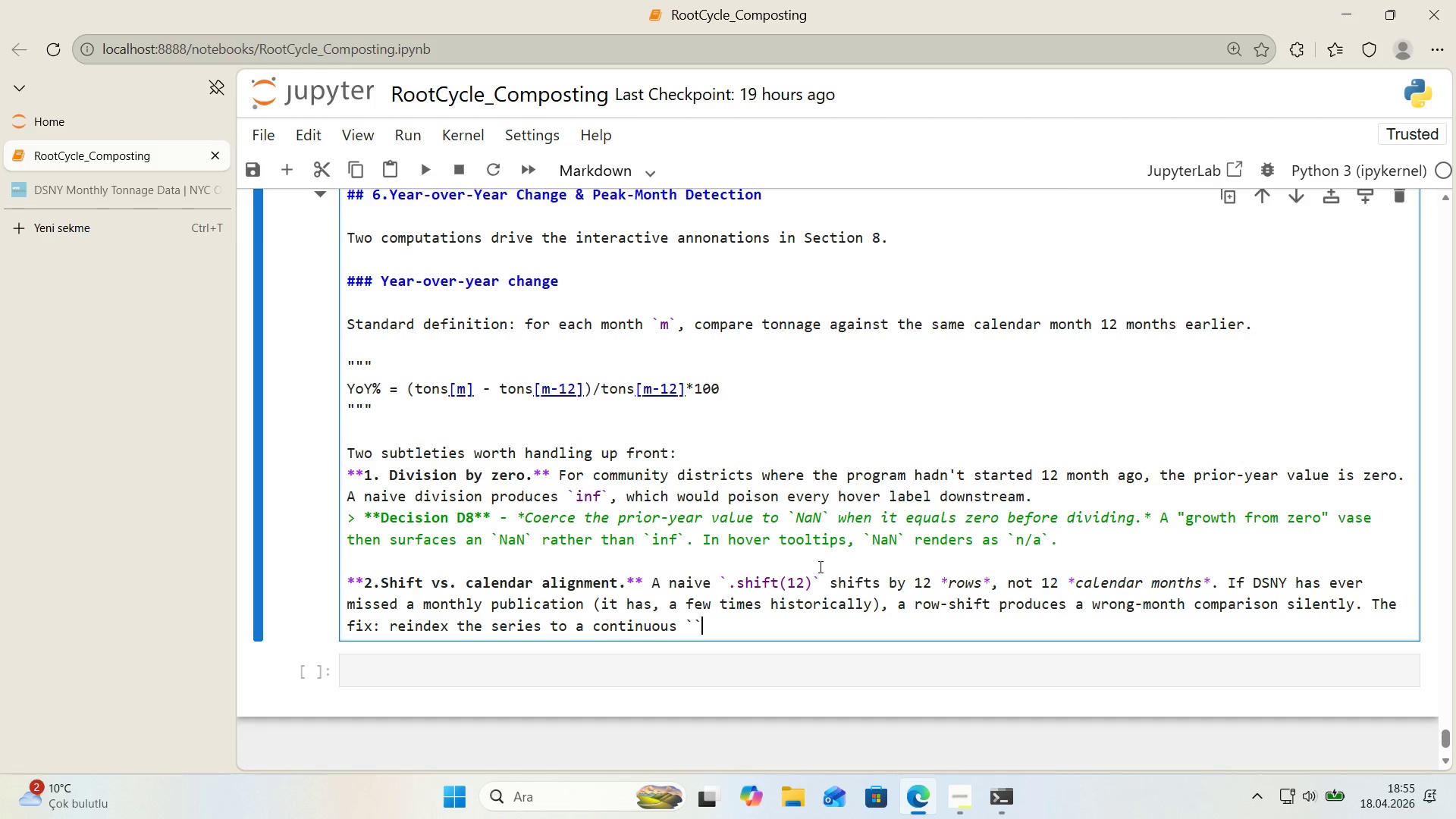 
key(Alt+Control+Comma)
 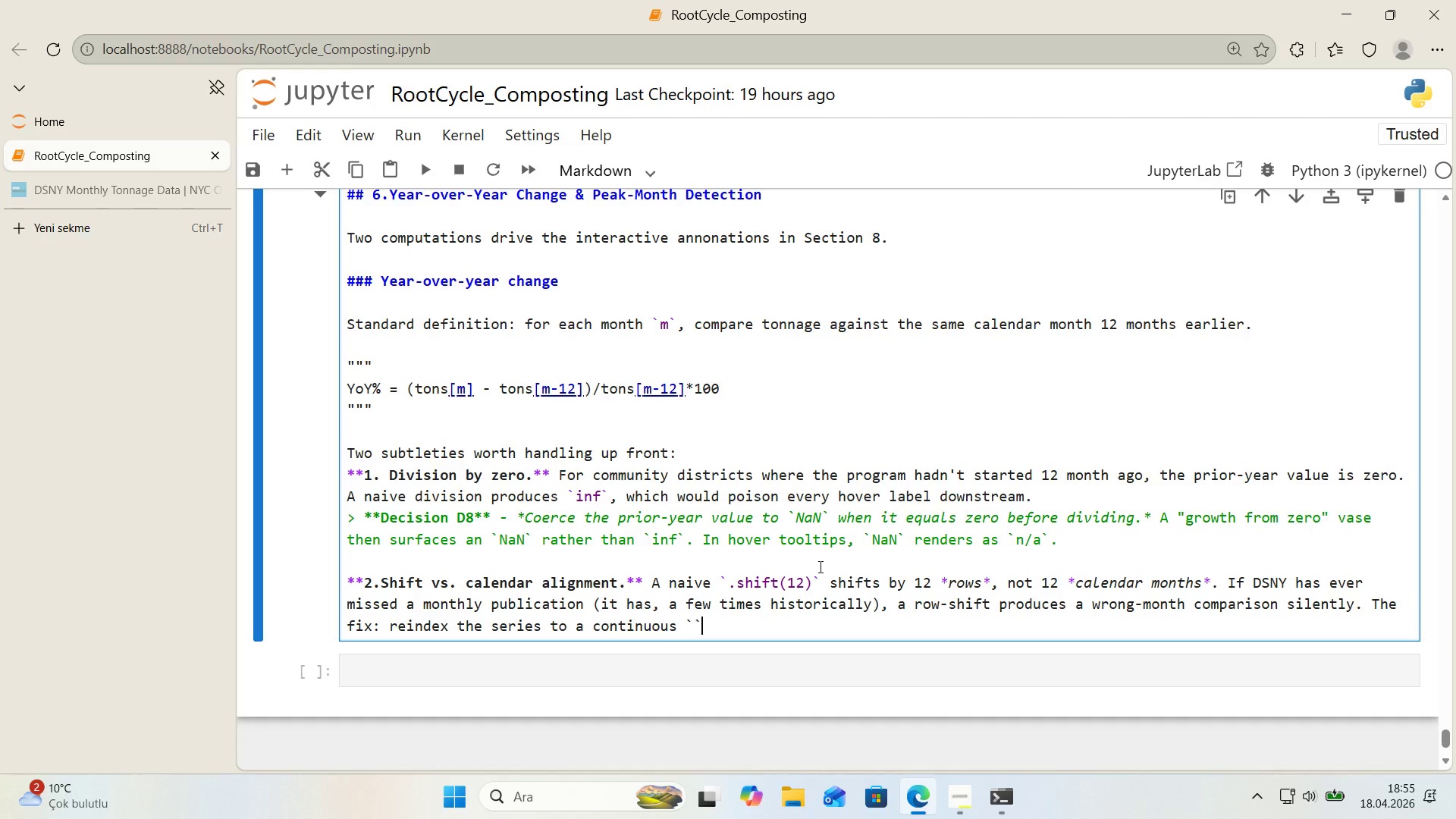 
key(ArrowLeft)
 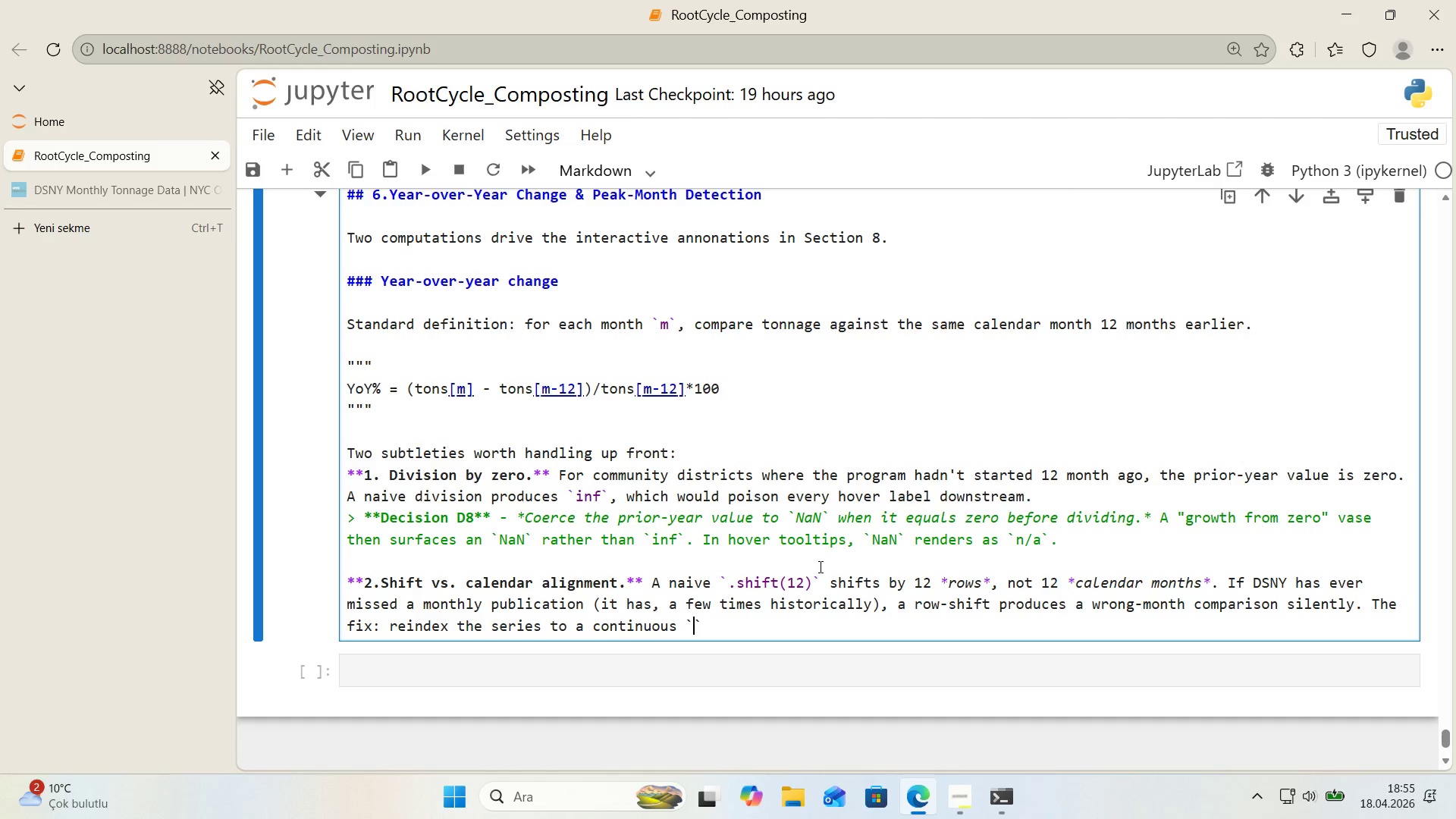 
type(MS)
 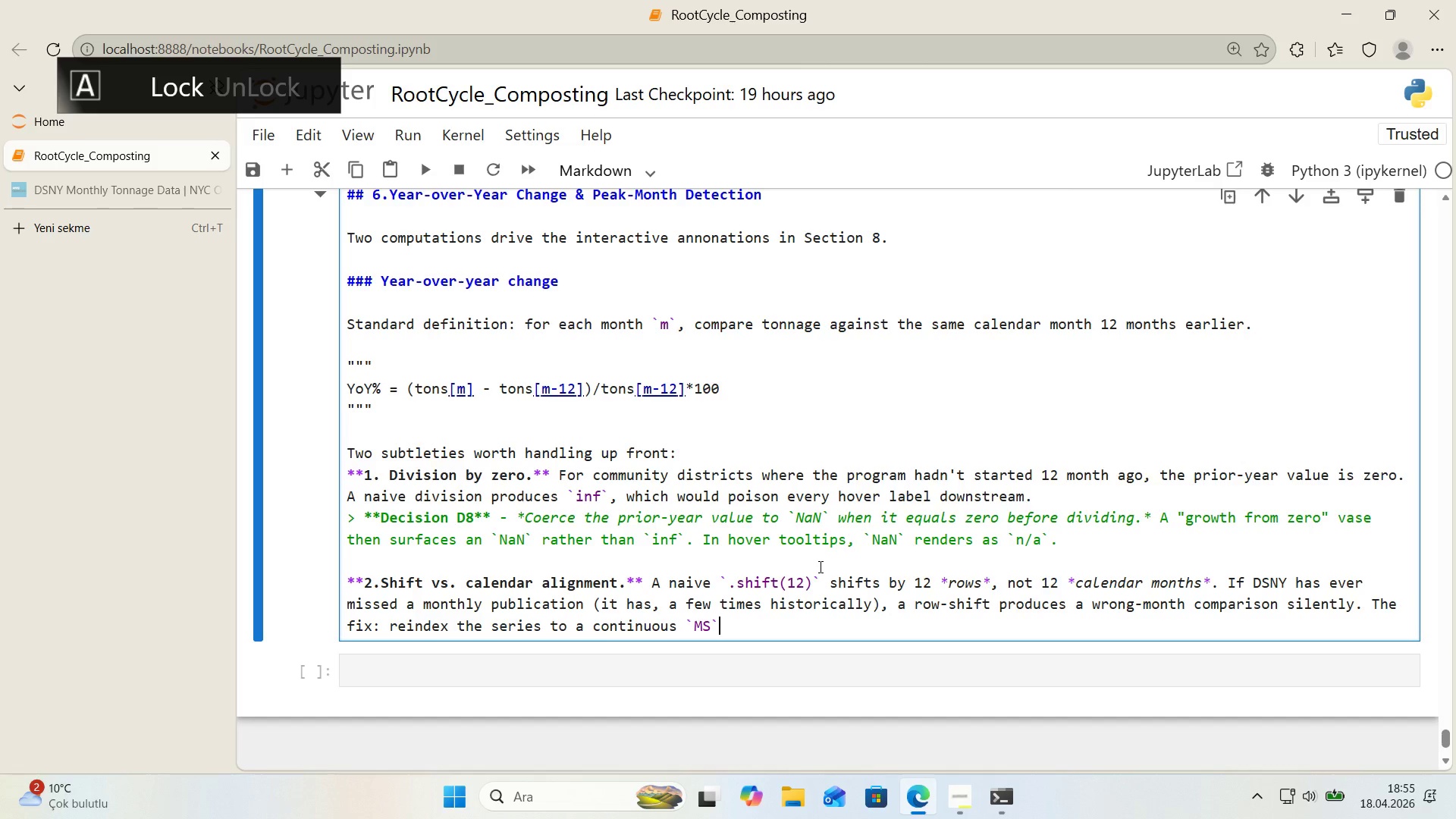 
key(ArrowRight)
 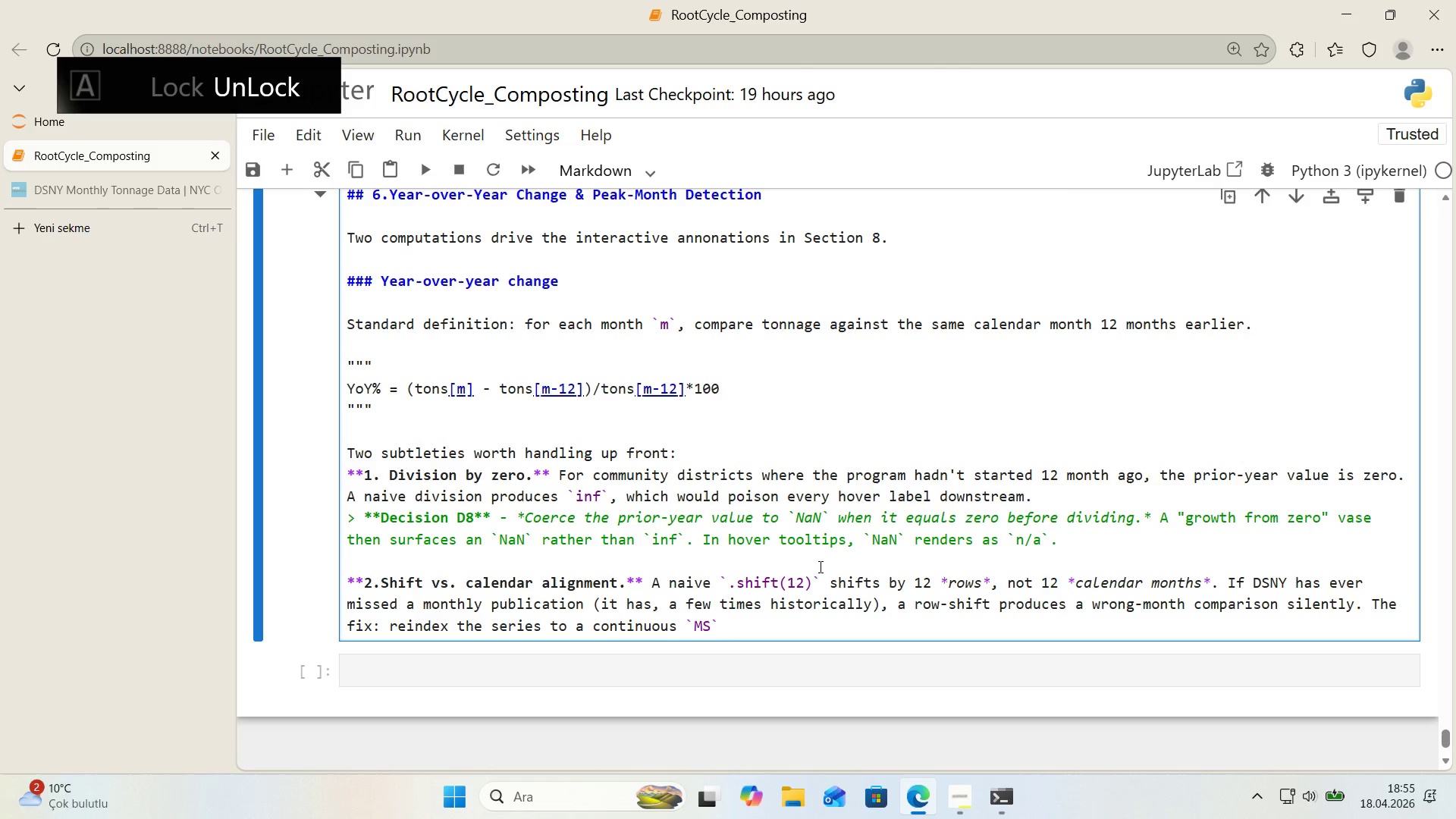 
type( *()
 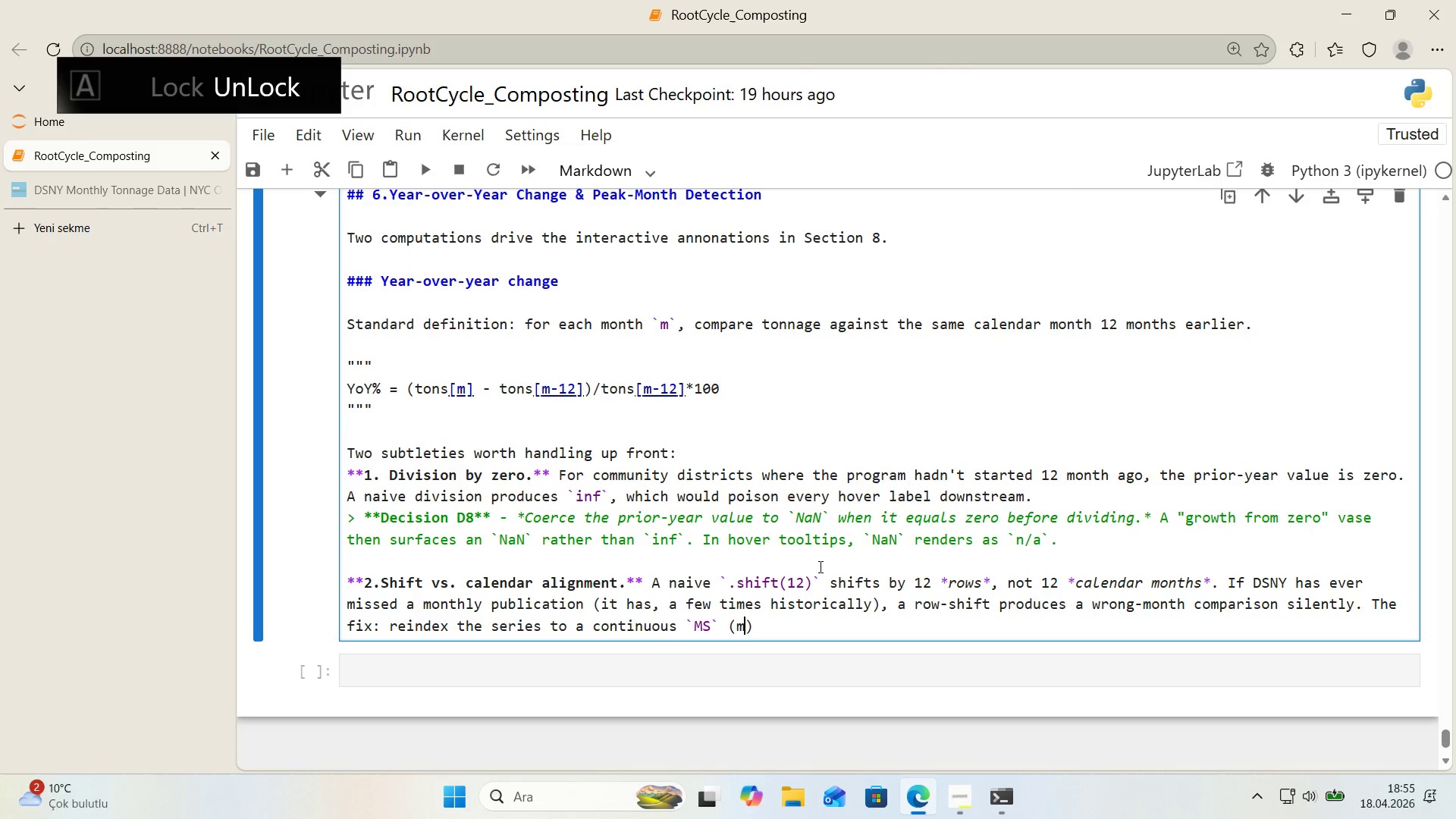 
 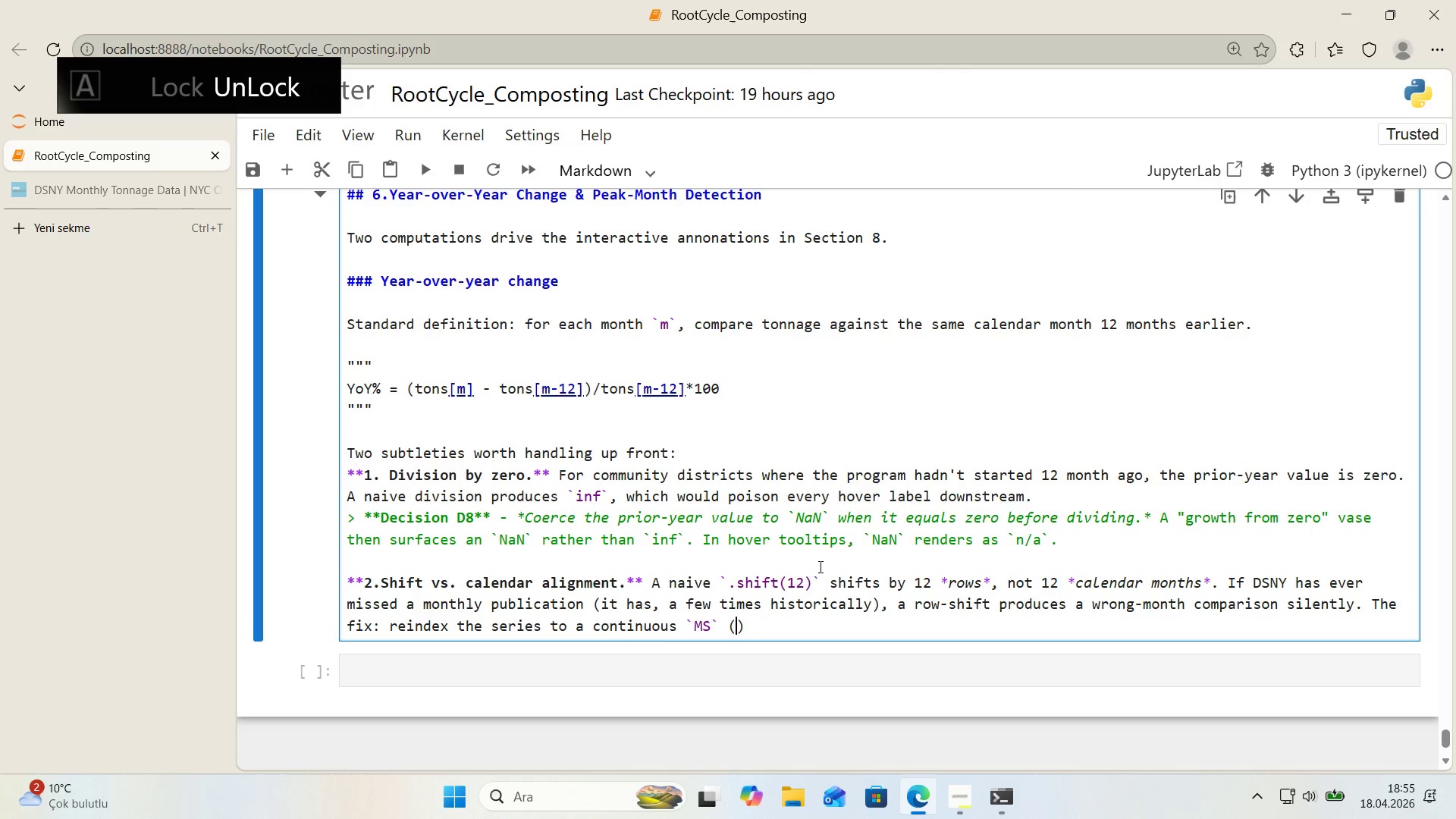 
key(ArrowLeft)
 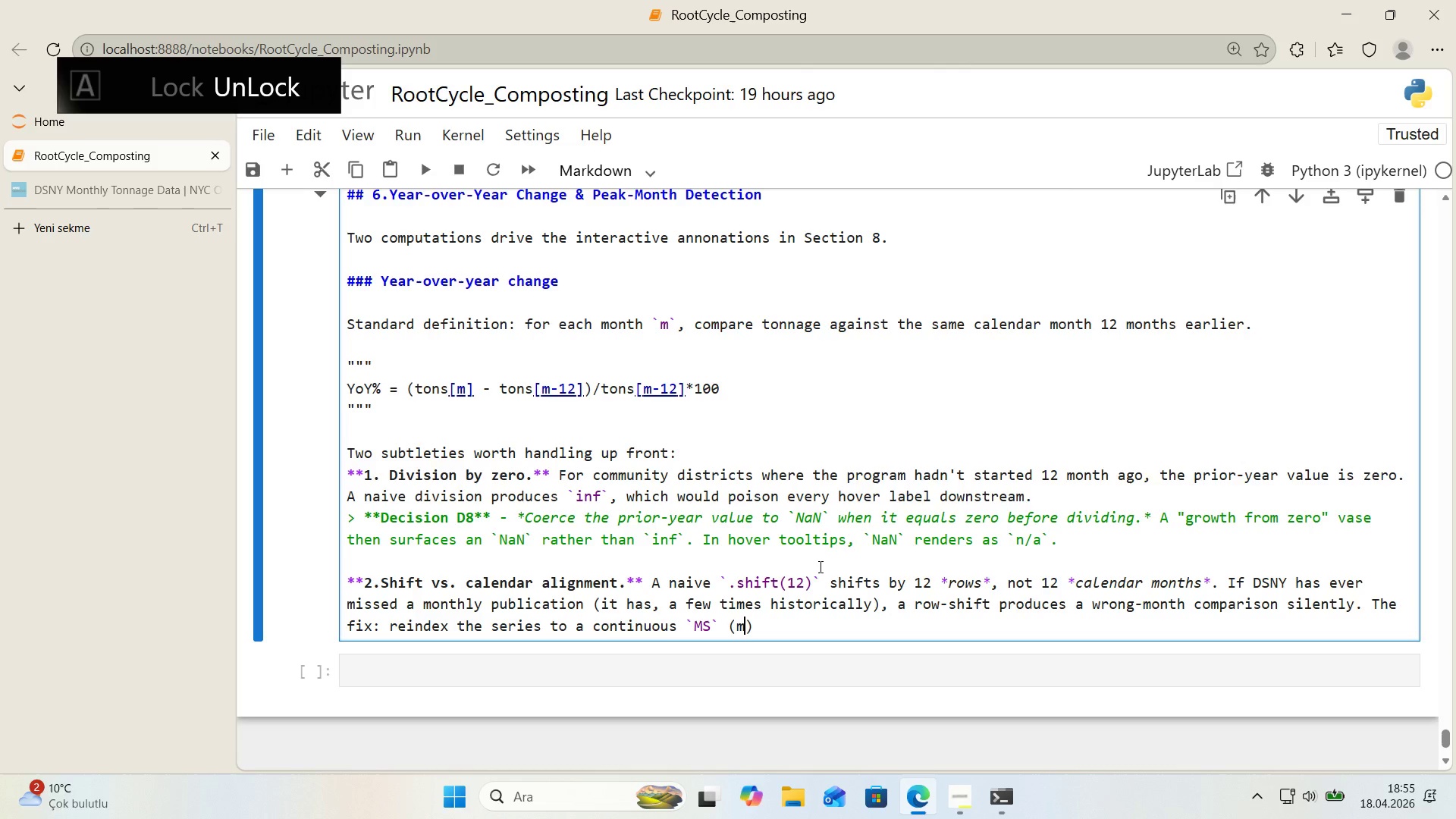 
type(month-start)
 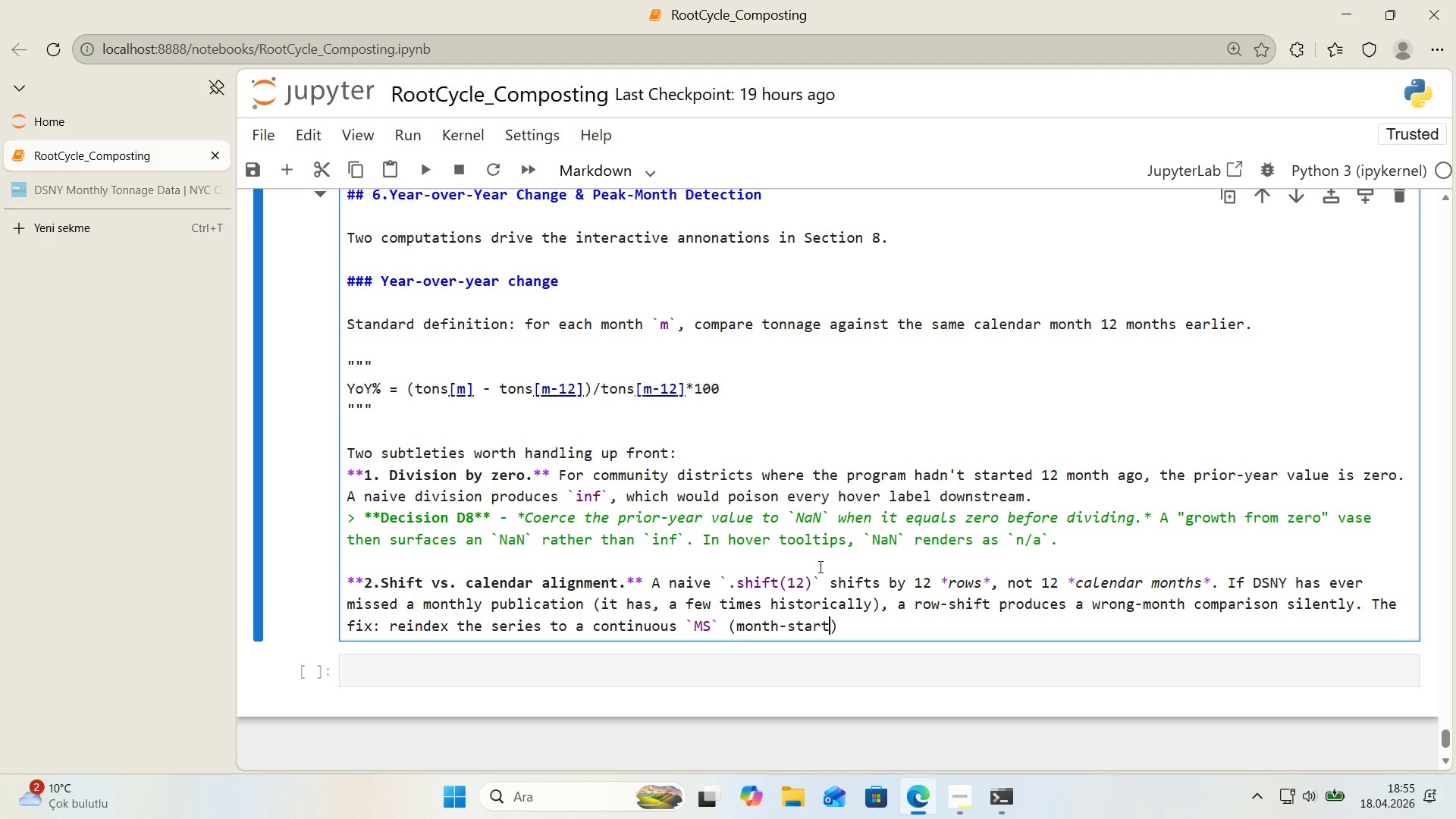 
key(ArrowRight)
 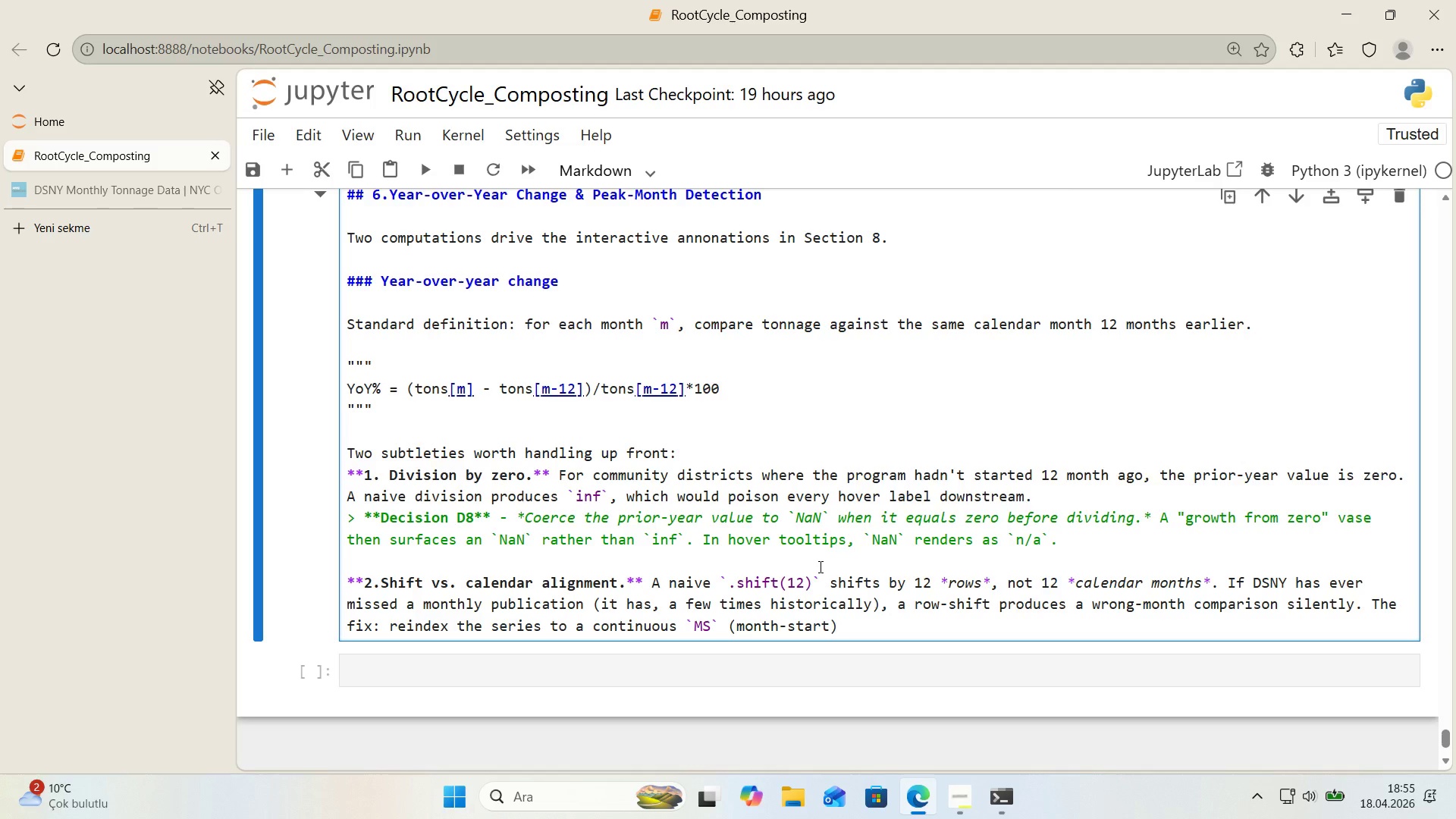 
type( frequency f'rst, so every calendar month has a row)
 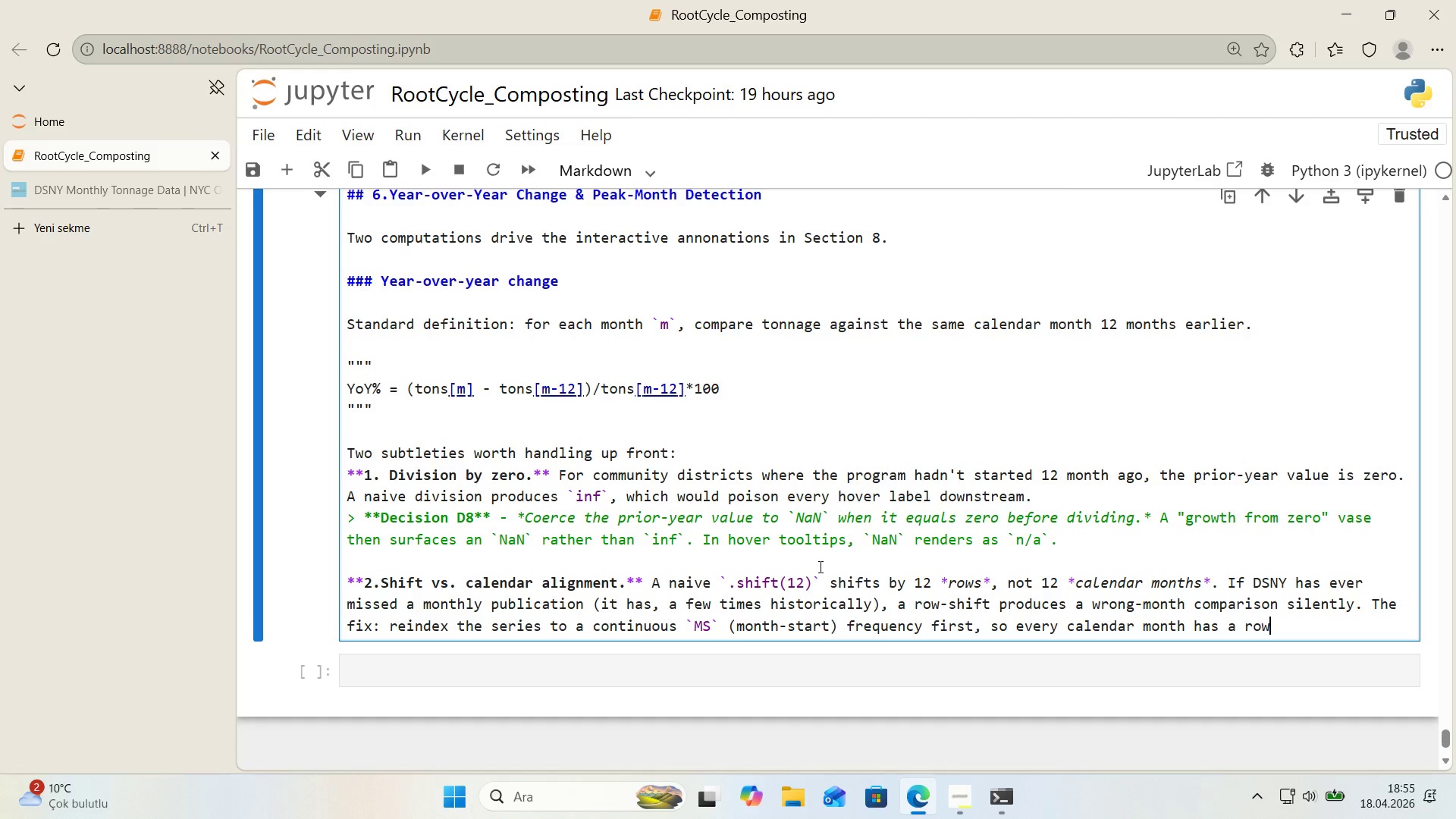 
wait(6.41)
 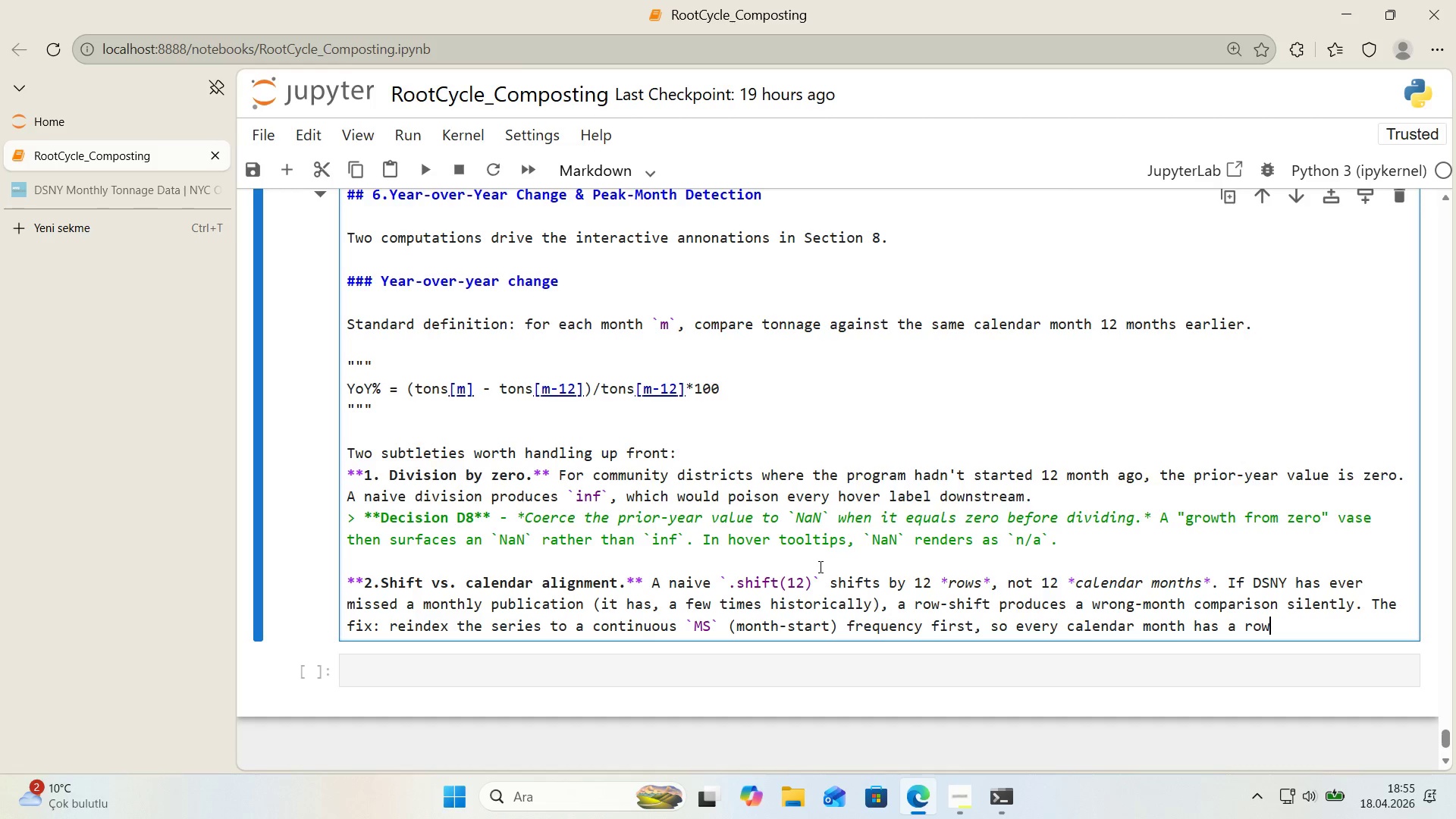 
type( *()
 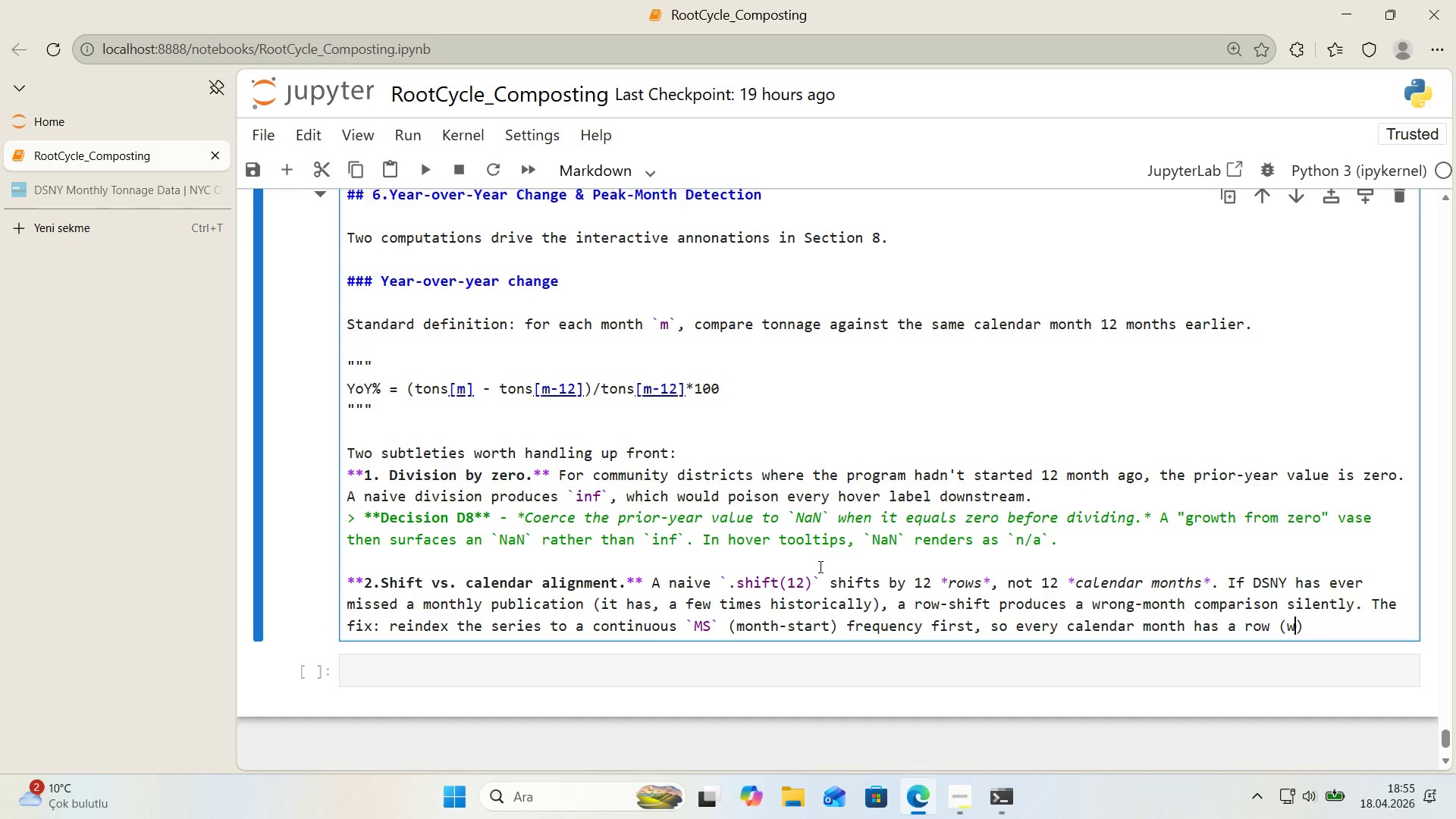 
 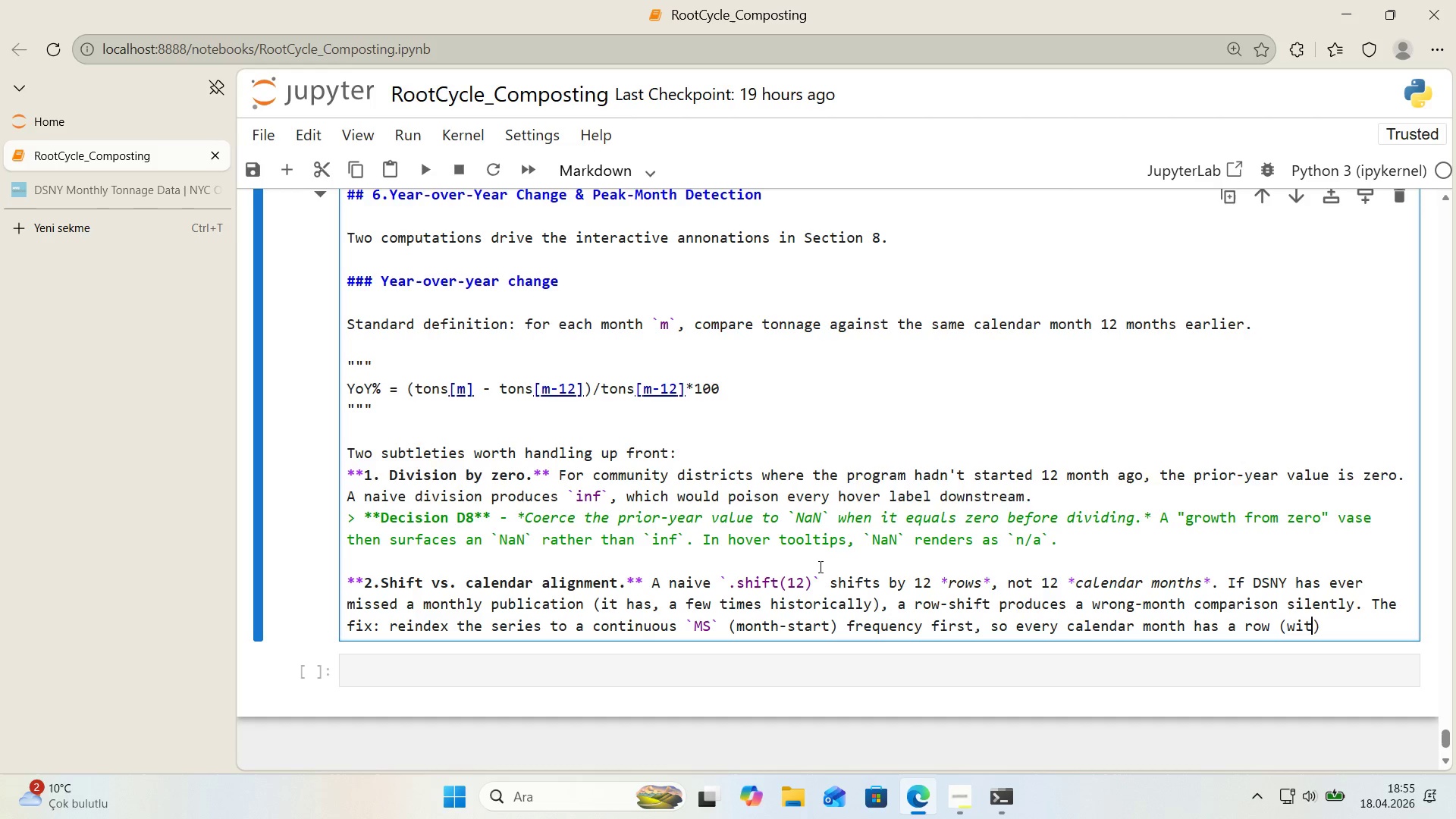 
key(ArrowLeft)
 